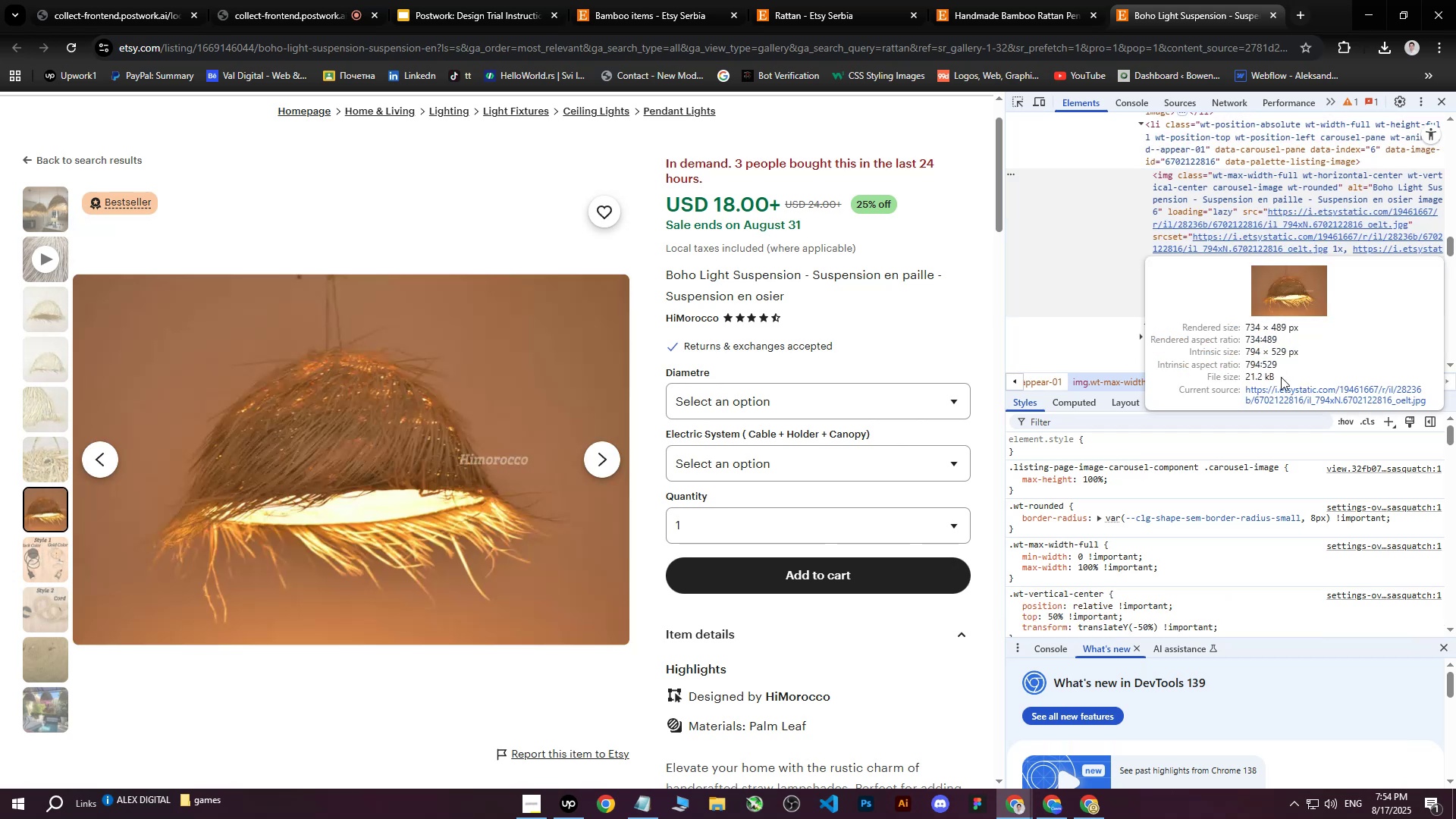 
left_click([1286, 385])
 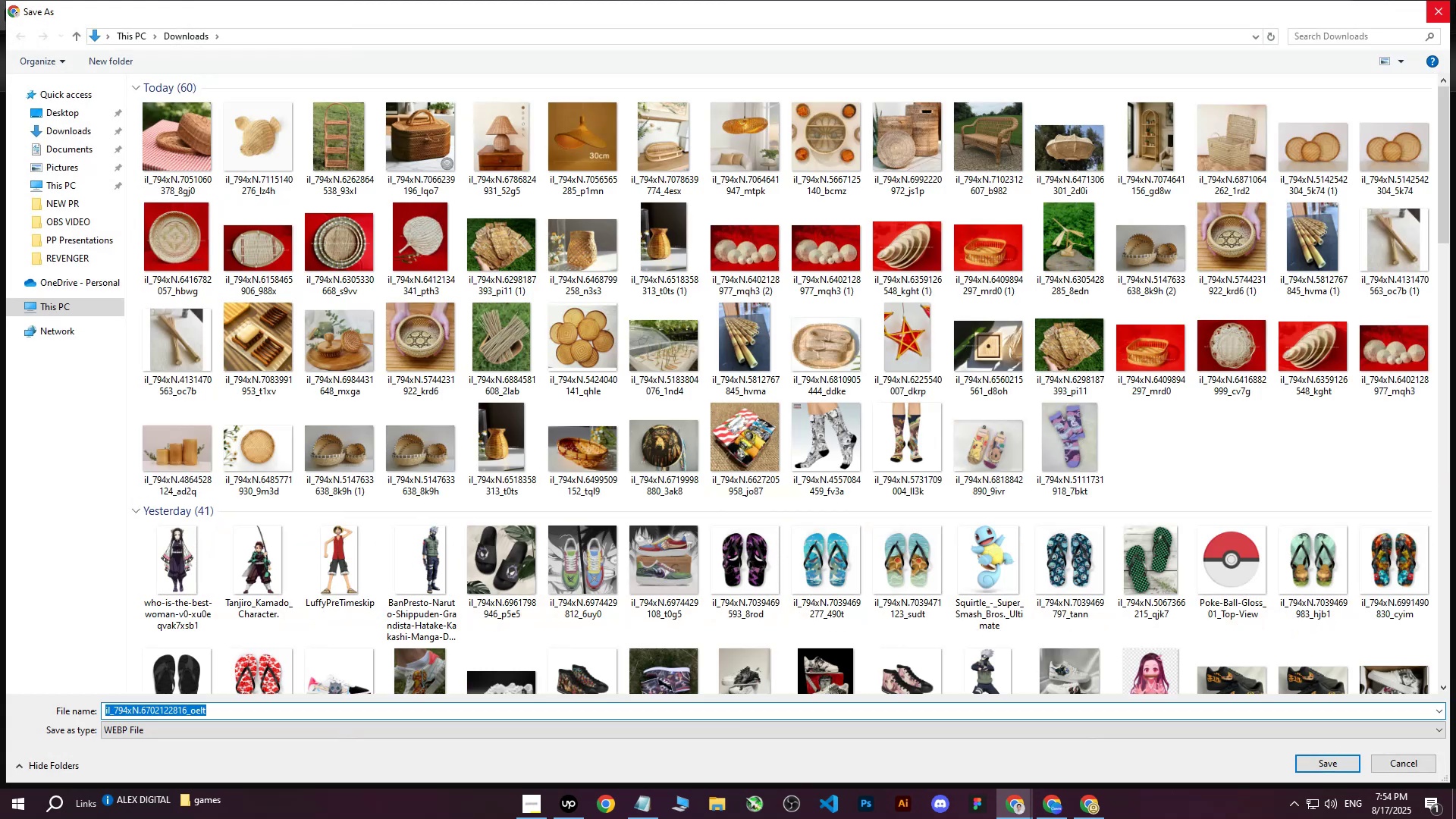 
left_click([1304, 758])
 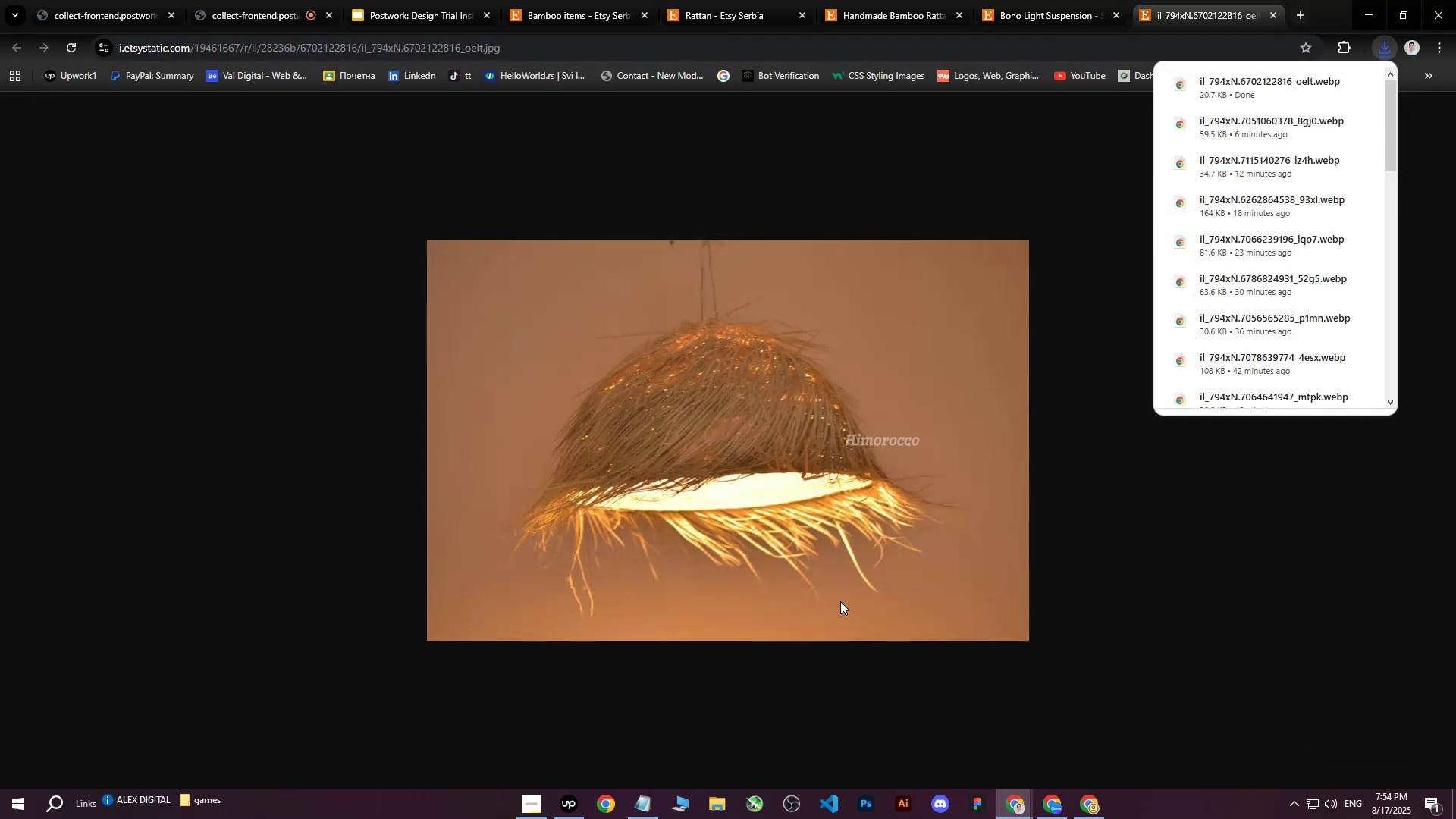 
left_click([1048, 818])
 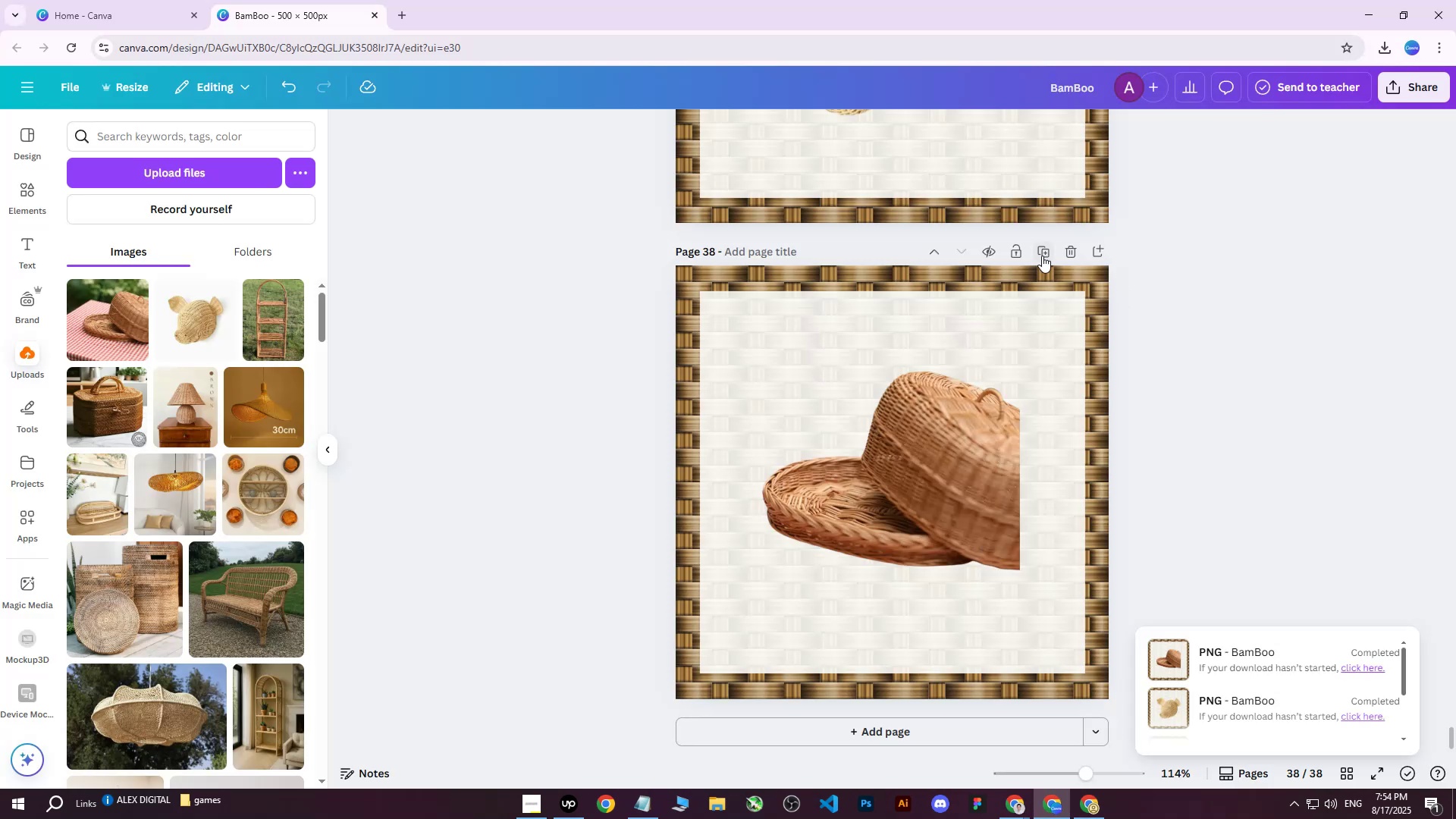 
left_click([1041, 253])
 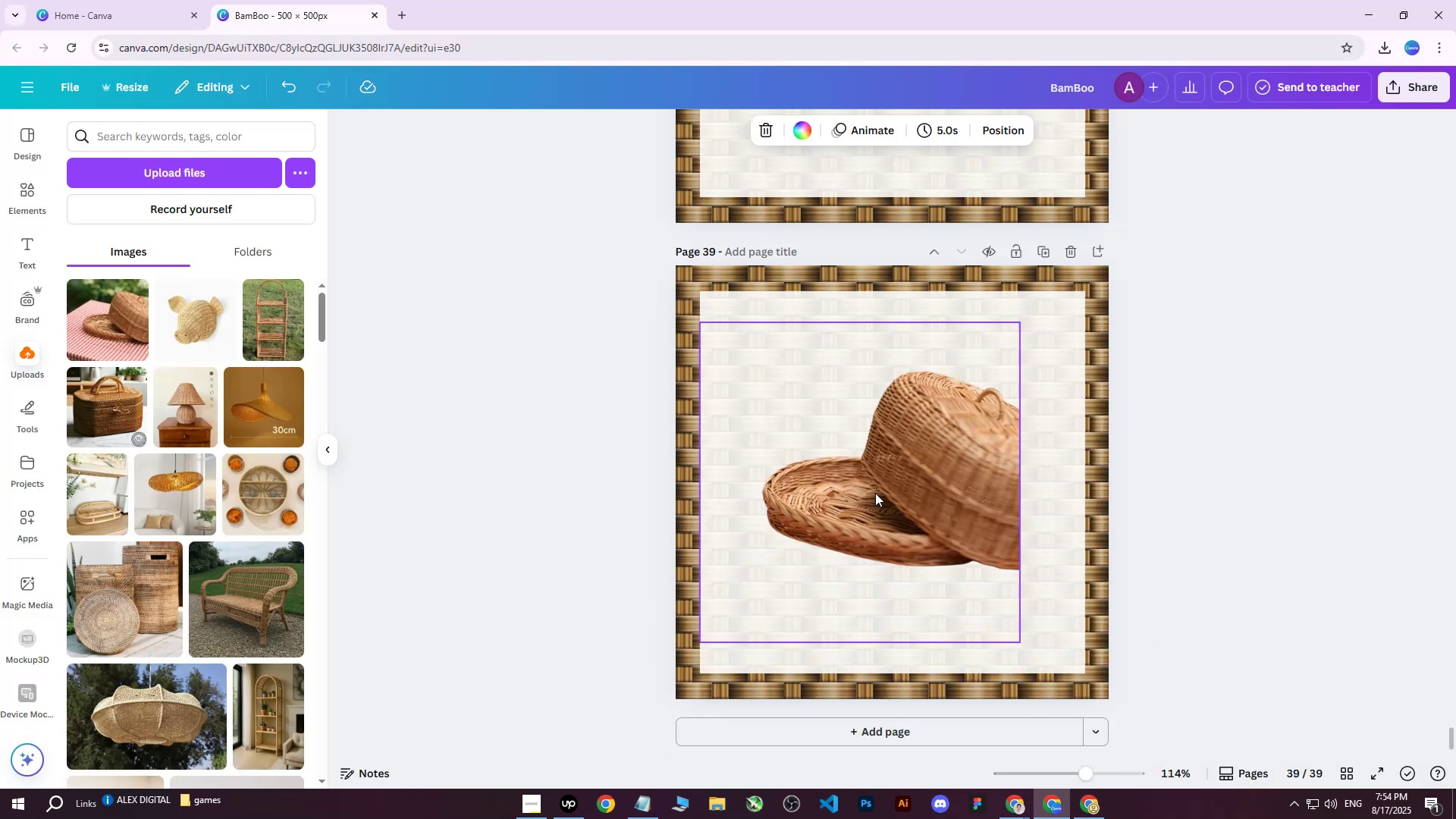 
left_click([874, 497])
 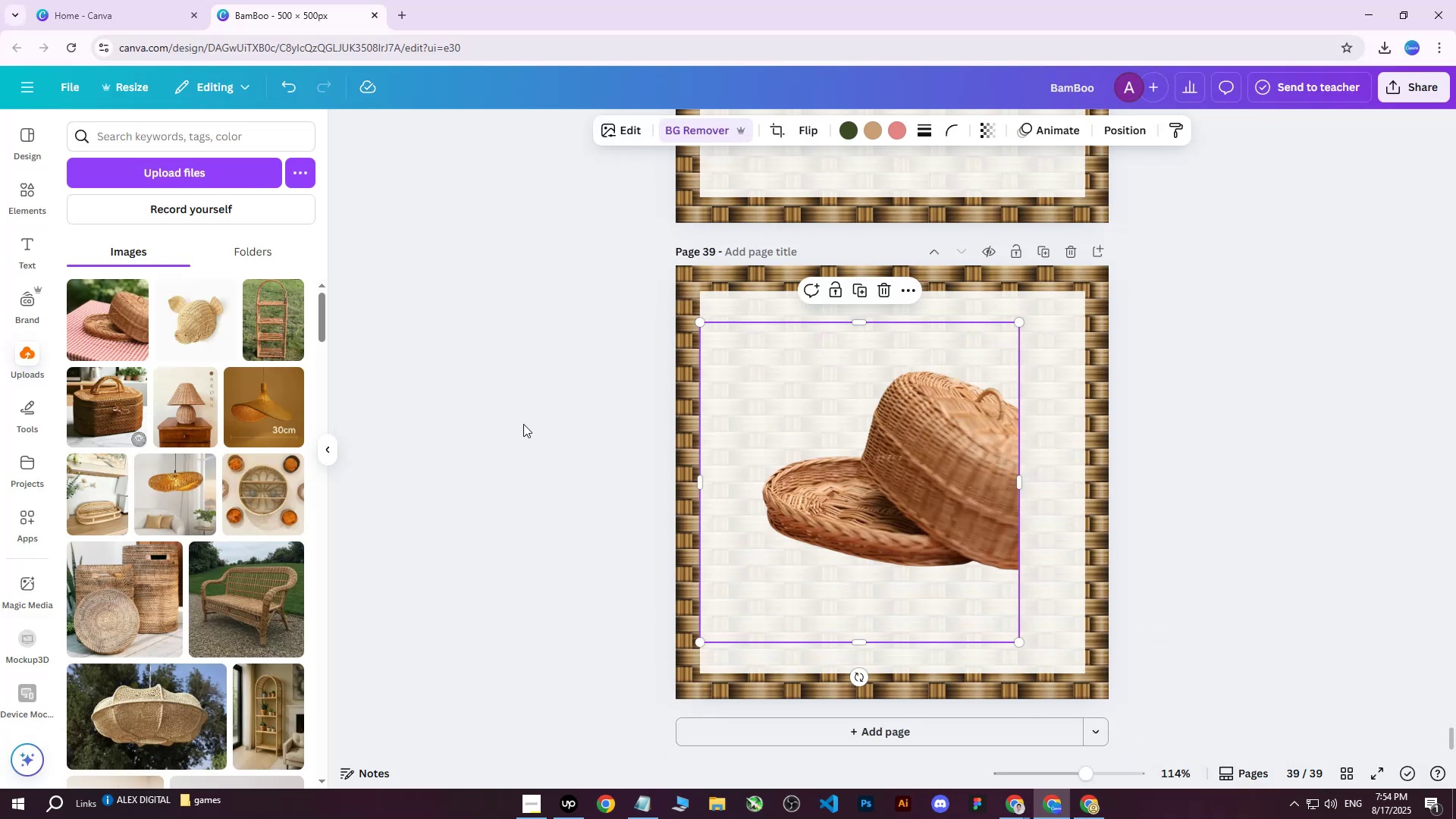 
key(Delete)
 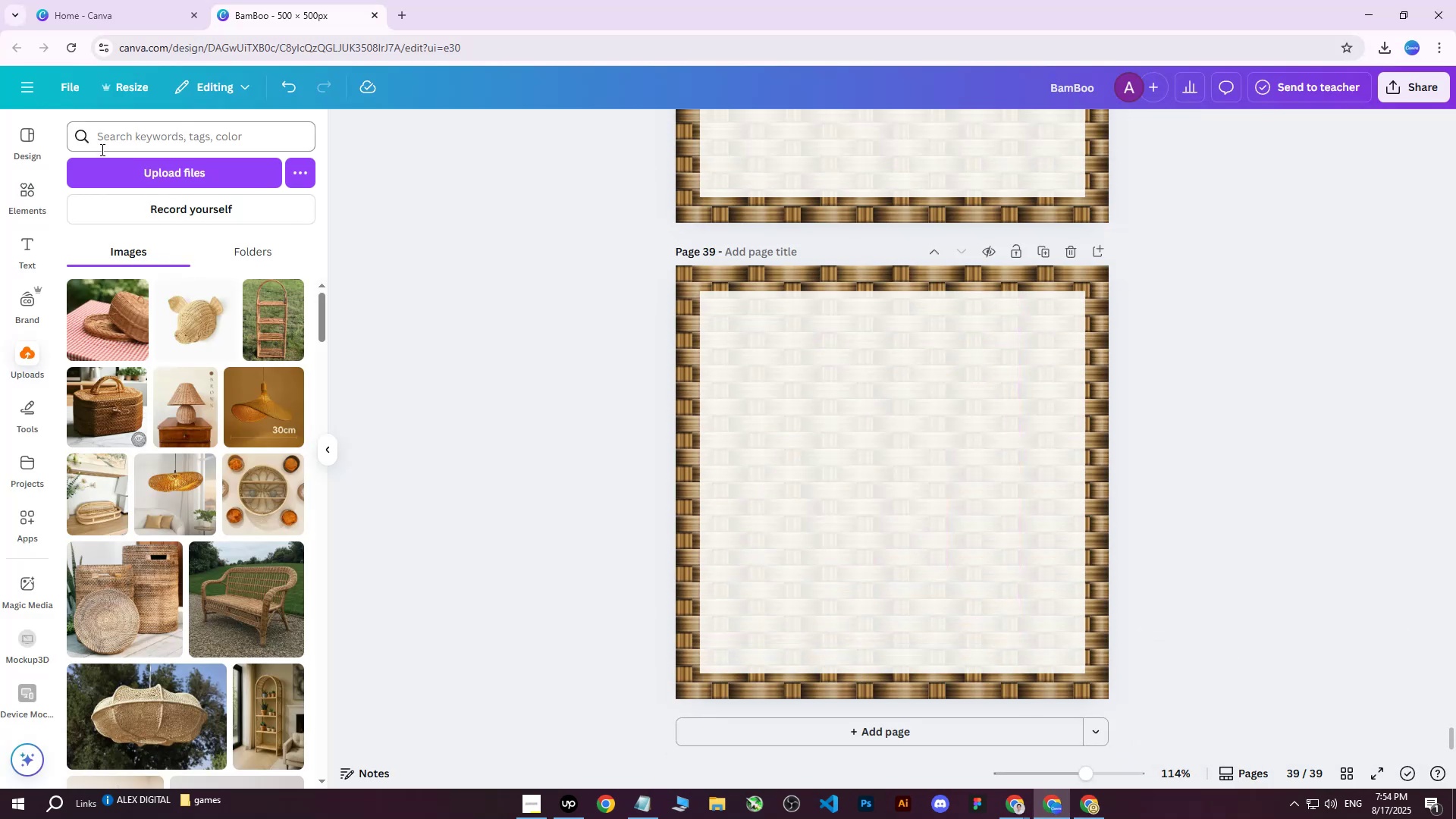 
left_click([106, 147])
 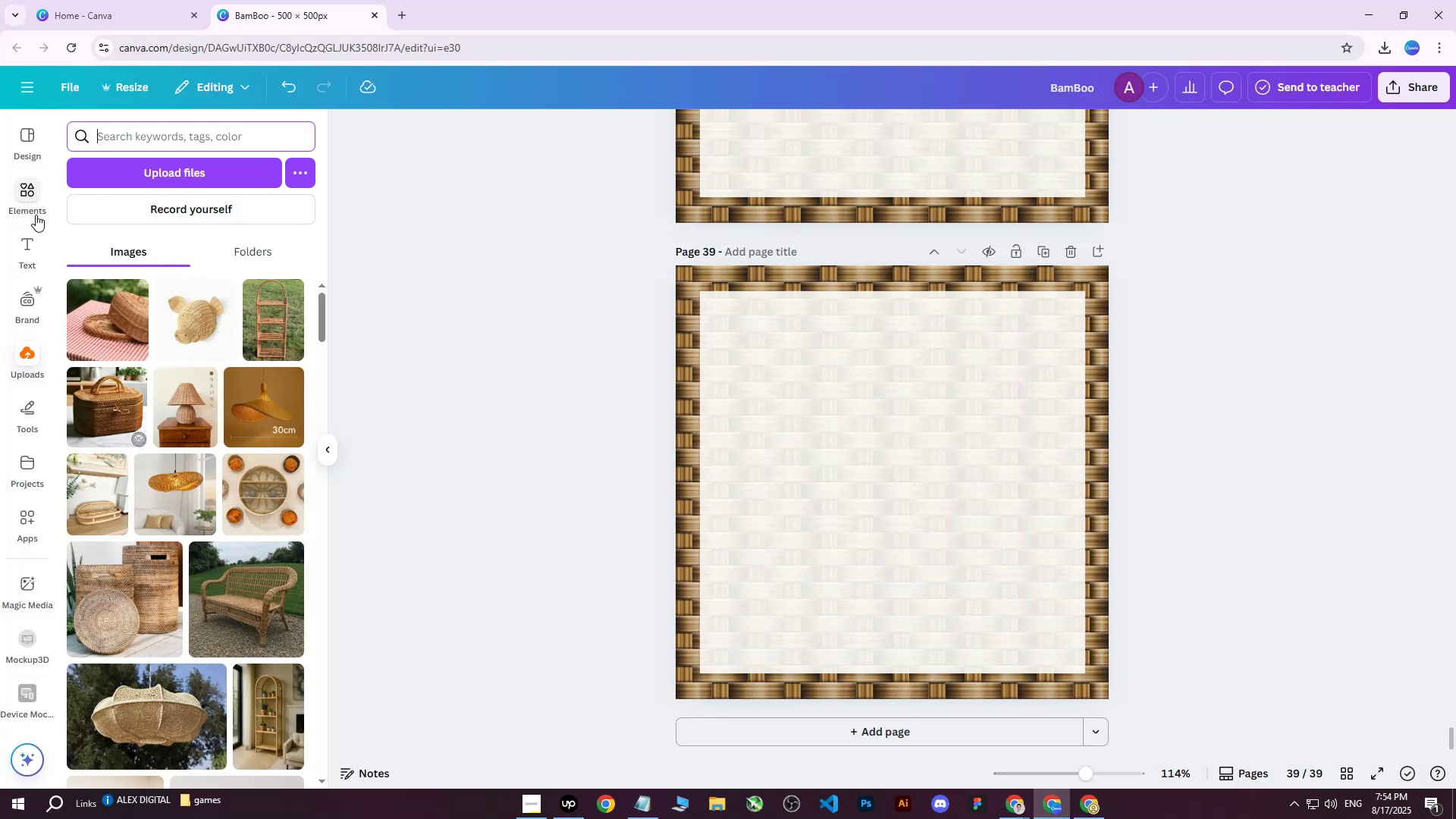 
left_click([165, 170])
 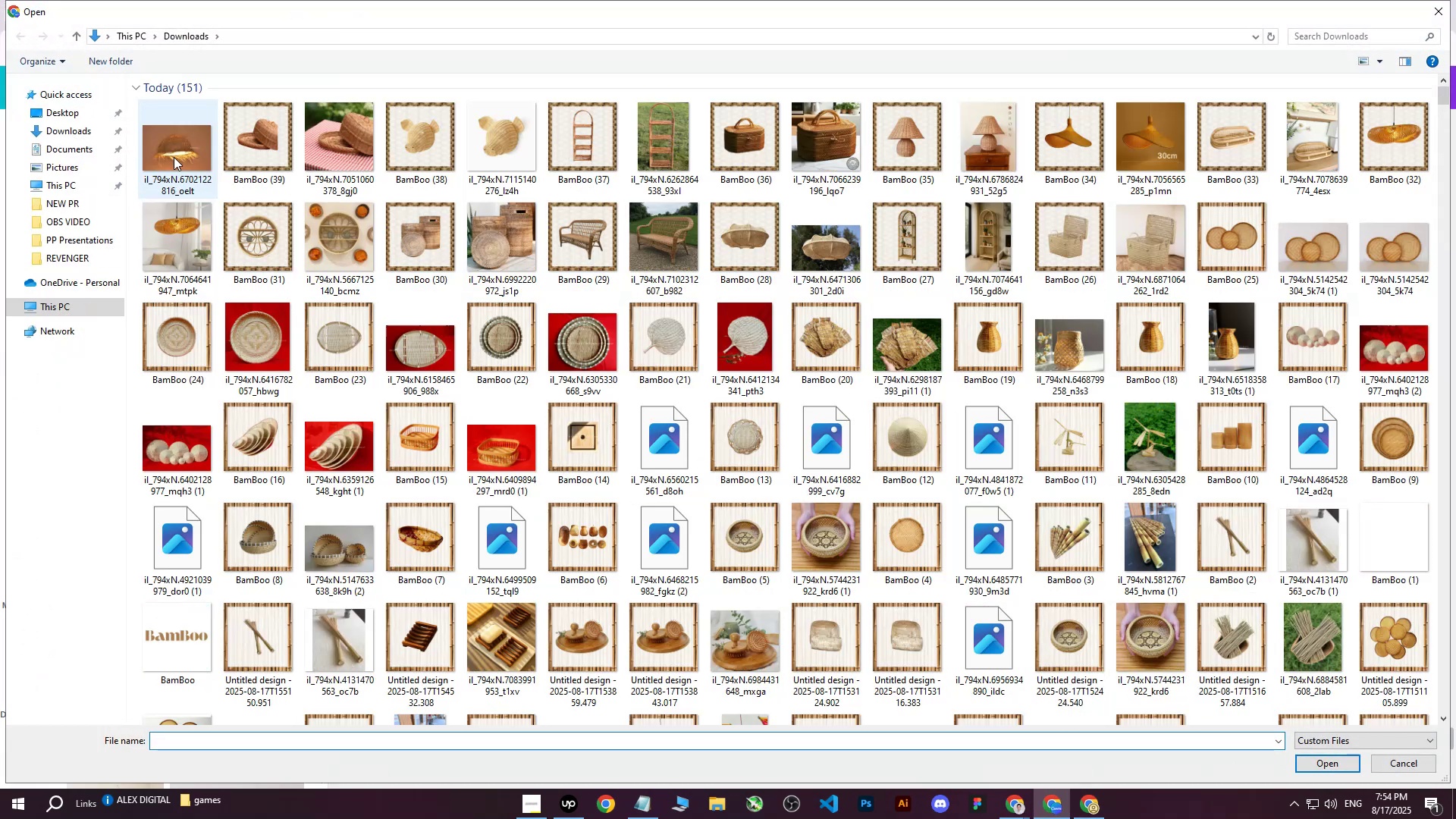 
left_click([174, 157])
 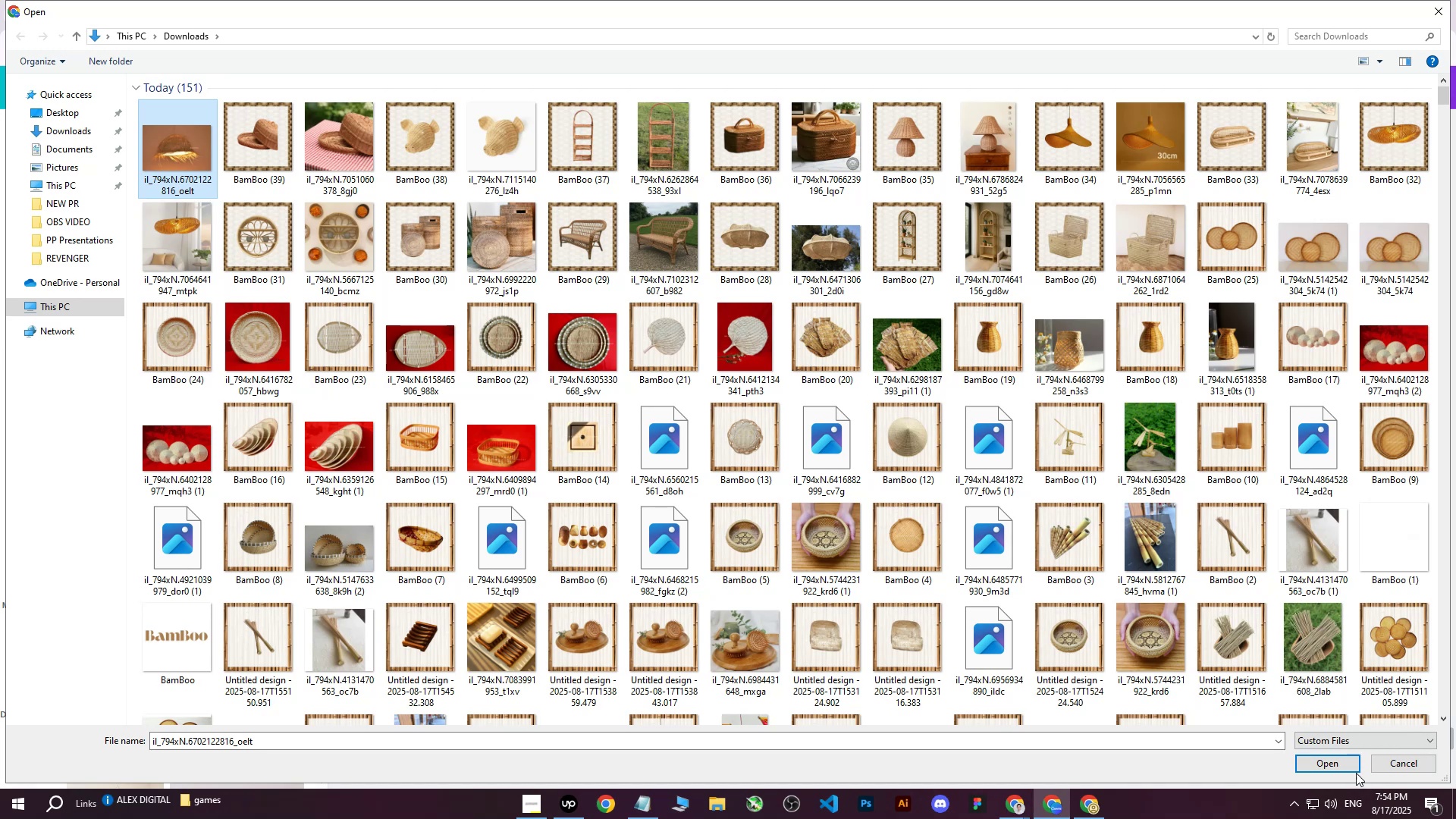 
left_click([1338, 763])
 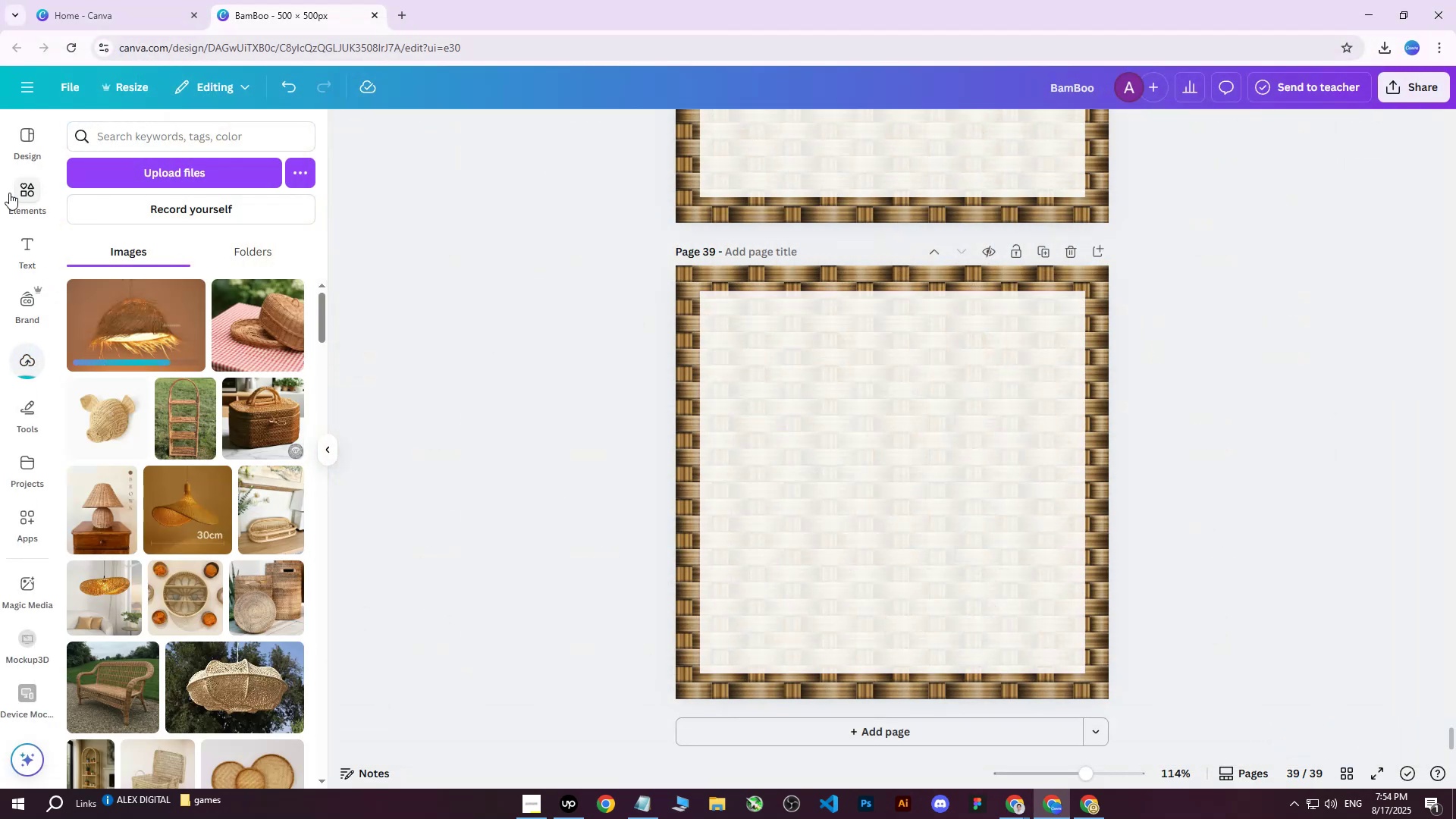 
left_click([153, 333])
 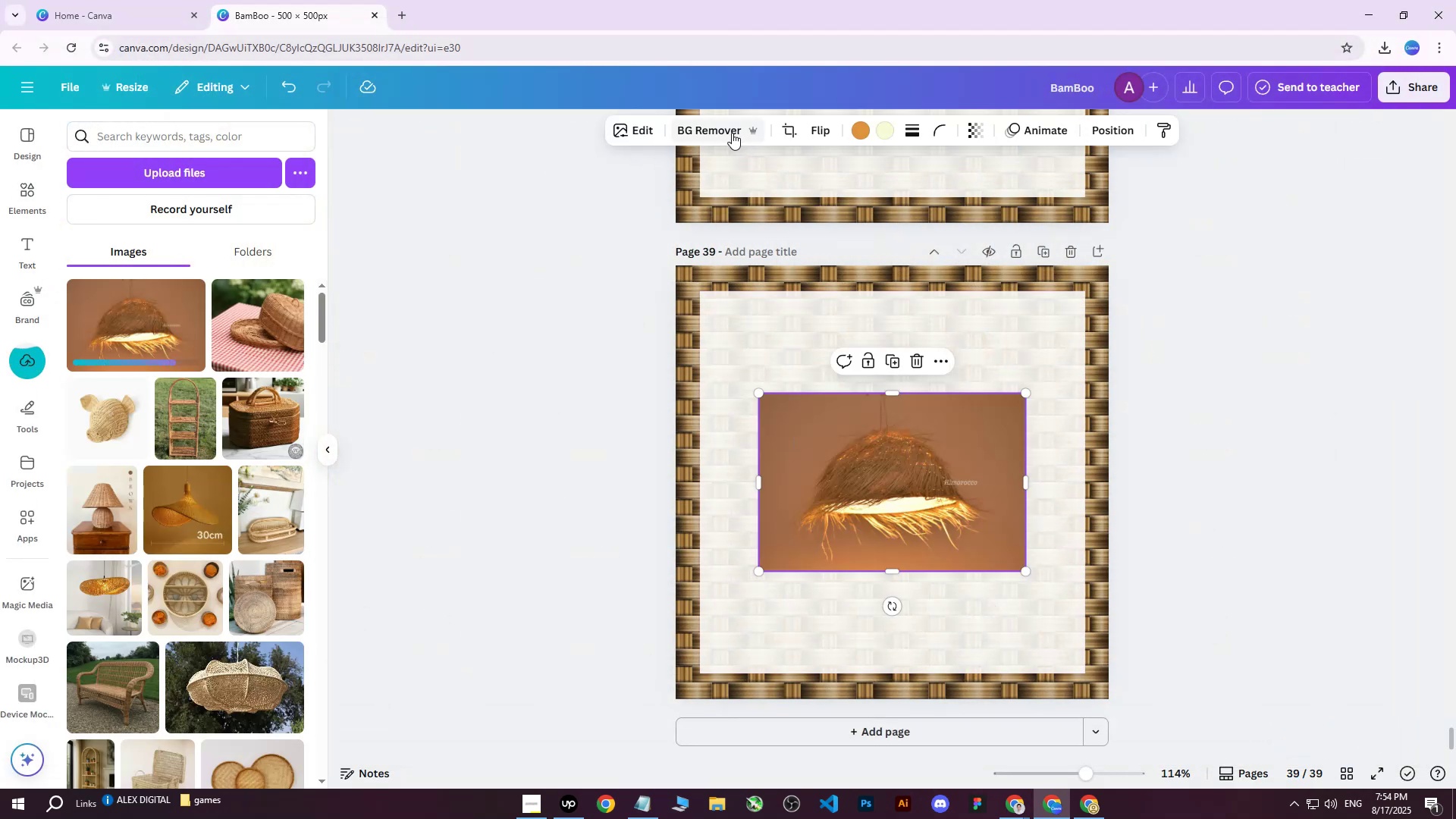 
double_click([732, 133])
 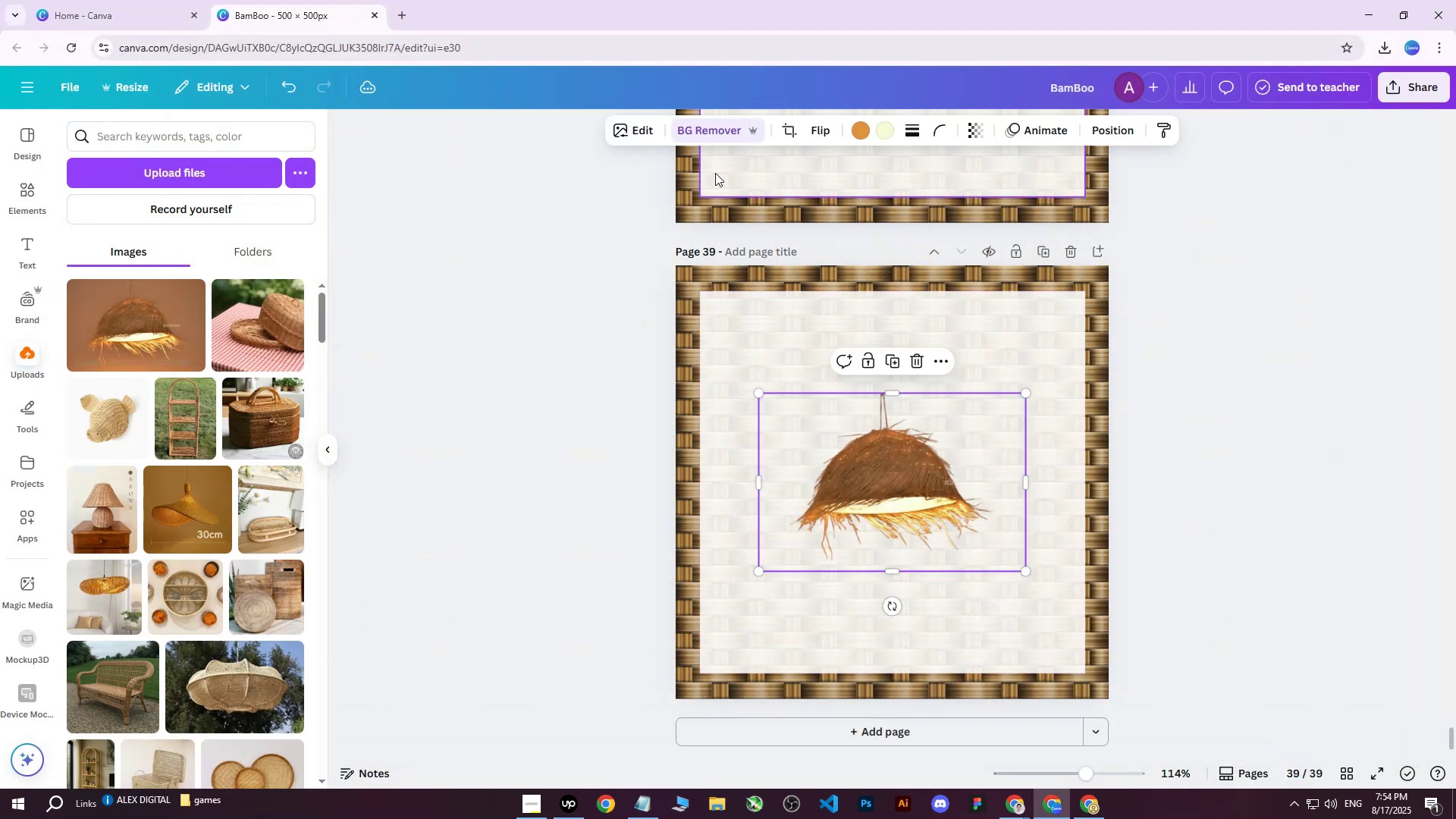 
wait(8.27)
 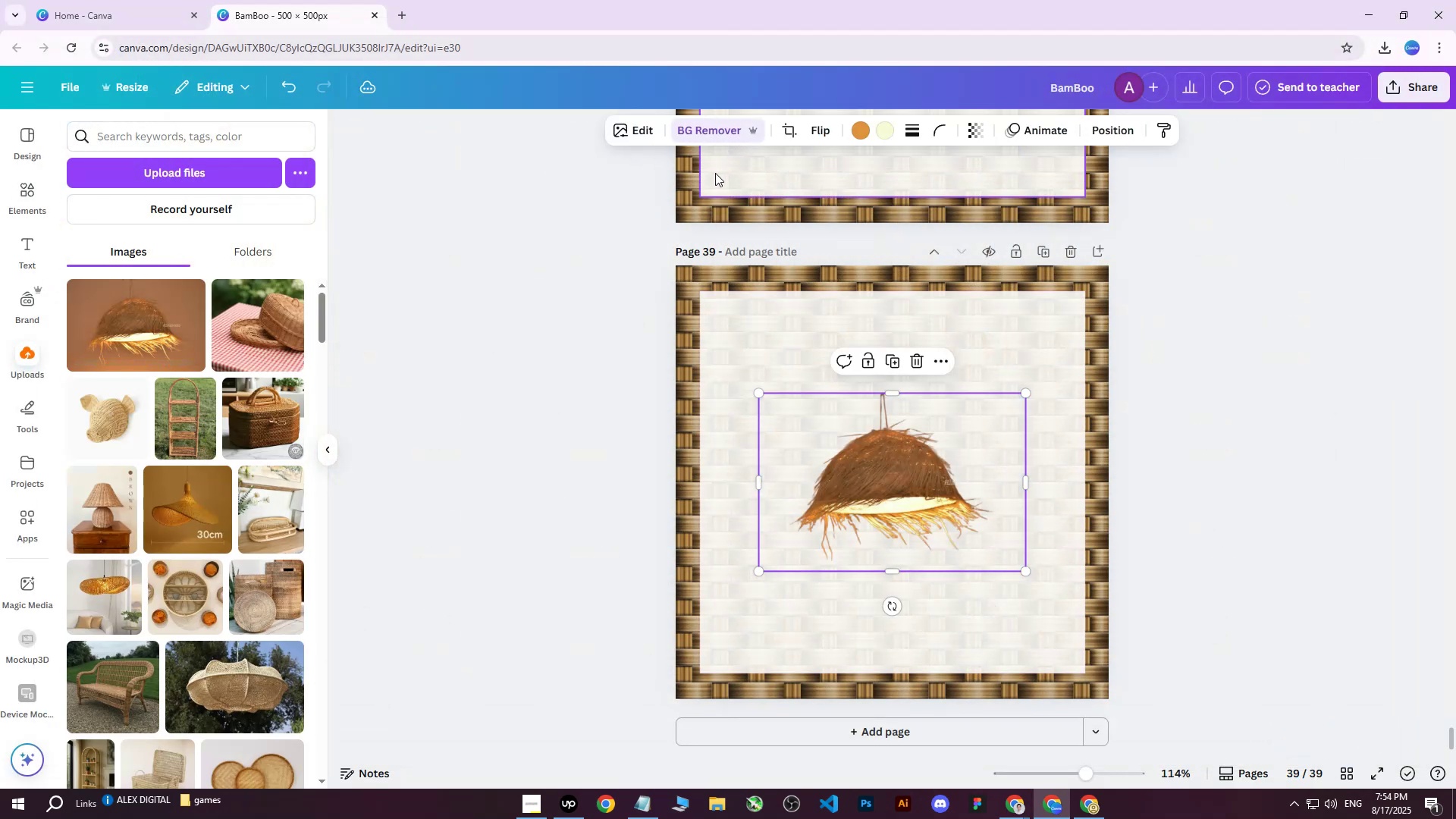 
left_click_drag(start_coordinate=[758, 574], to_coordinate=[601, 700])
 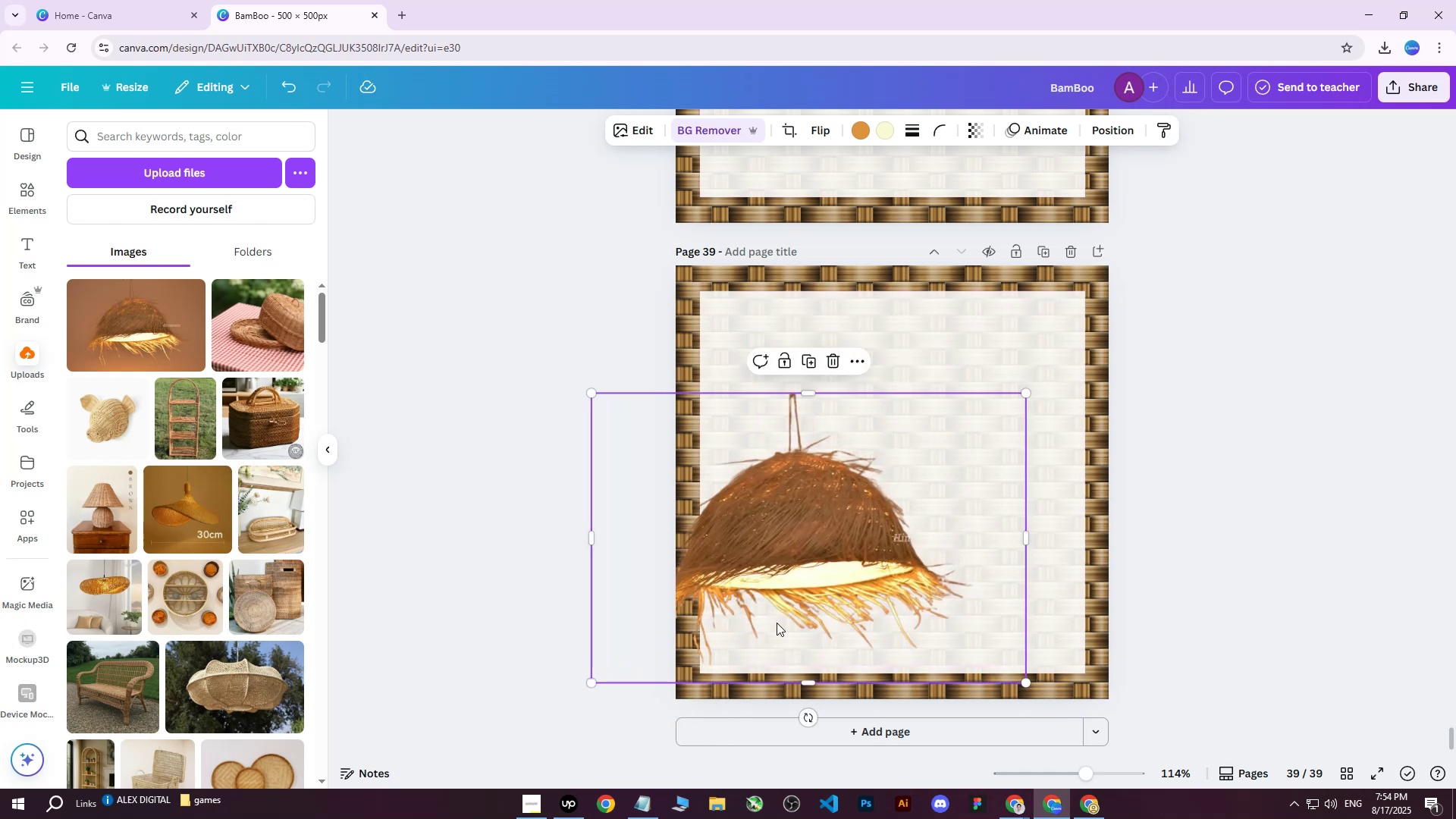 
left_click_drag(start_coordinate=[877, 520], to_coordinate=[965, 420])
 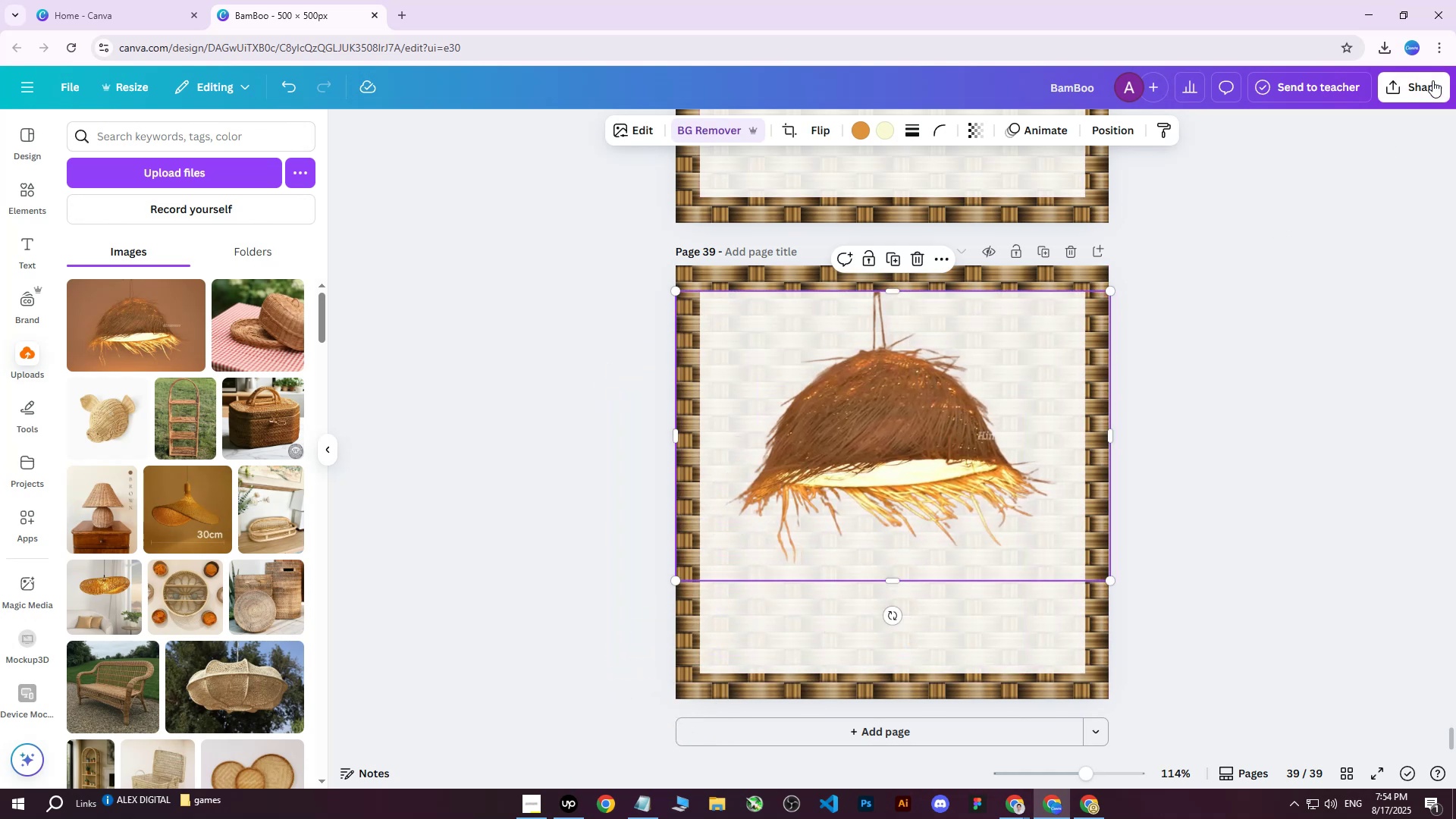 
left_click([1432, 80])
 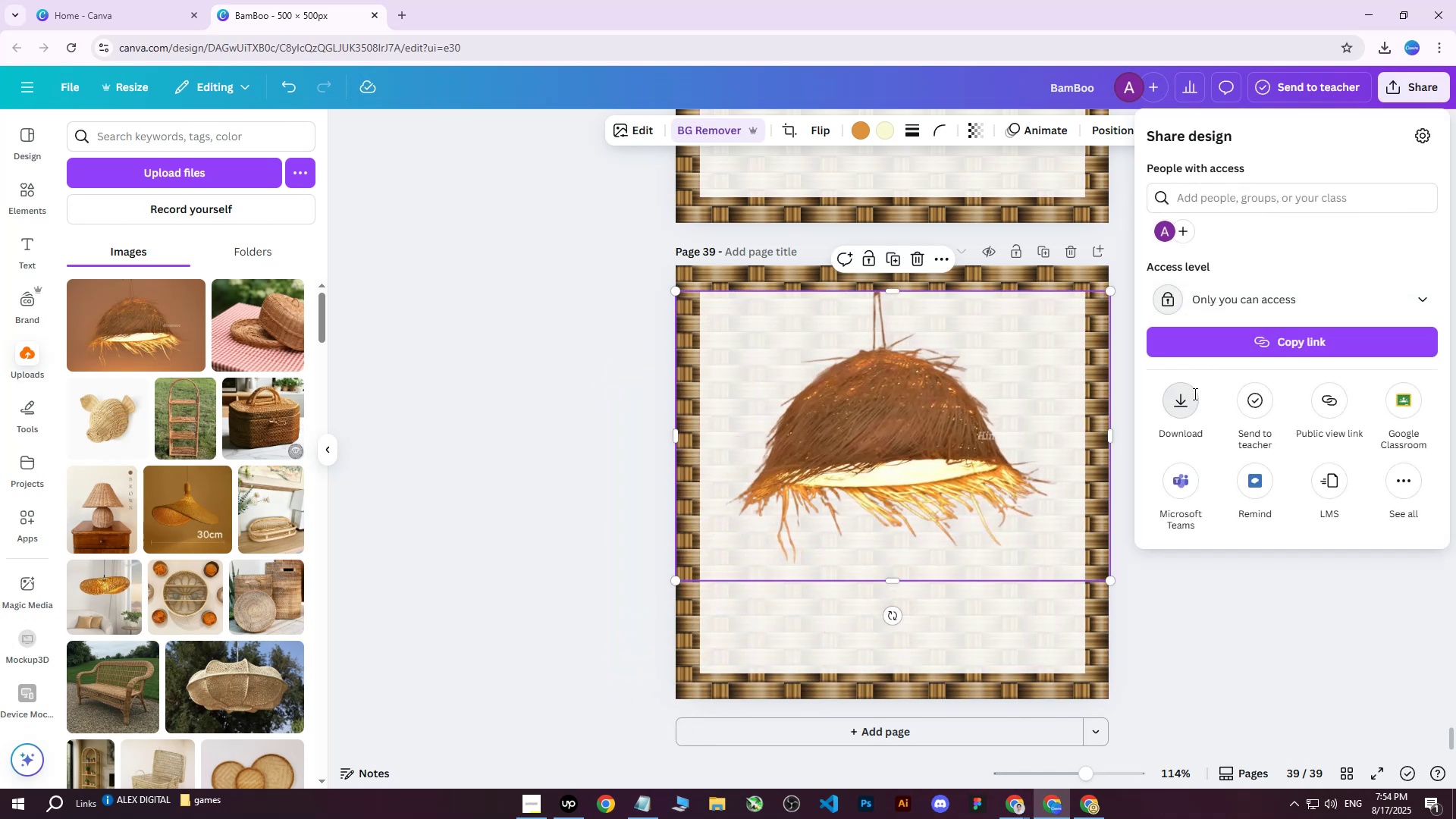 
double_click([1210, 412])
 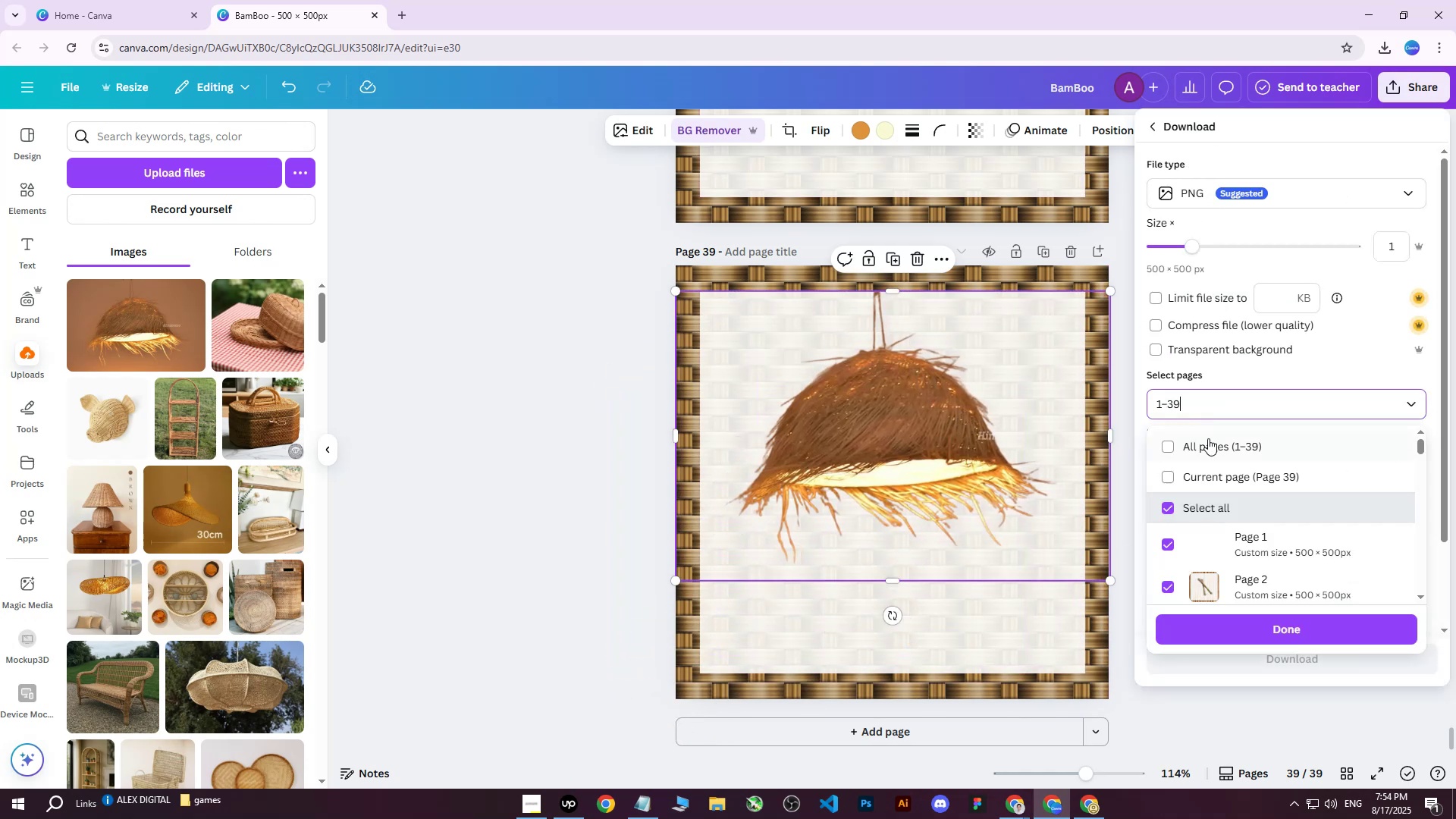 
triple_click([1208, 440])
 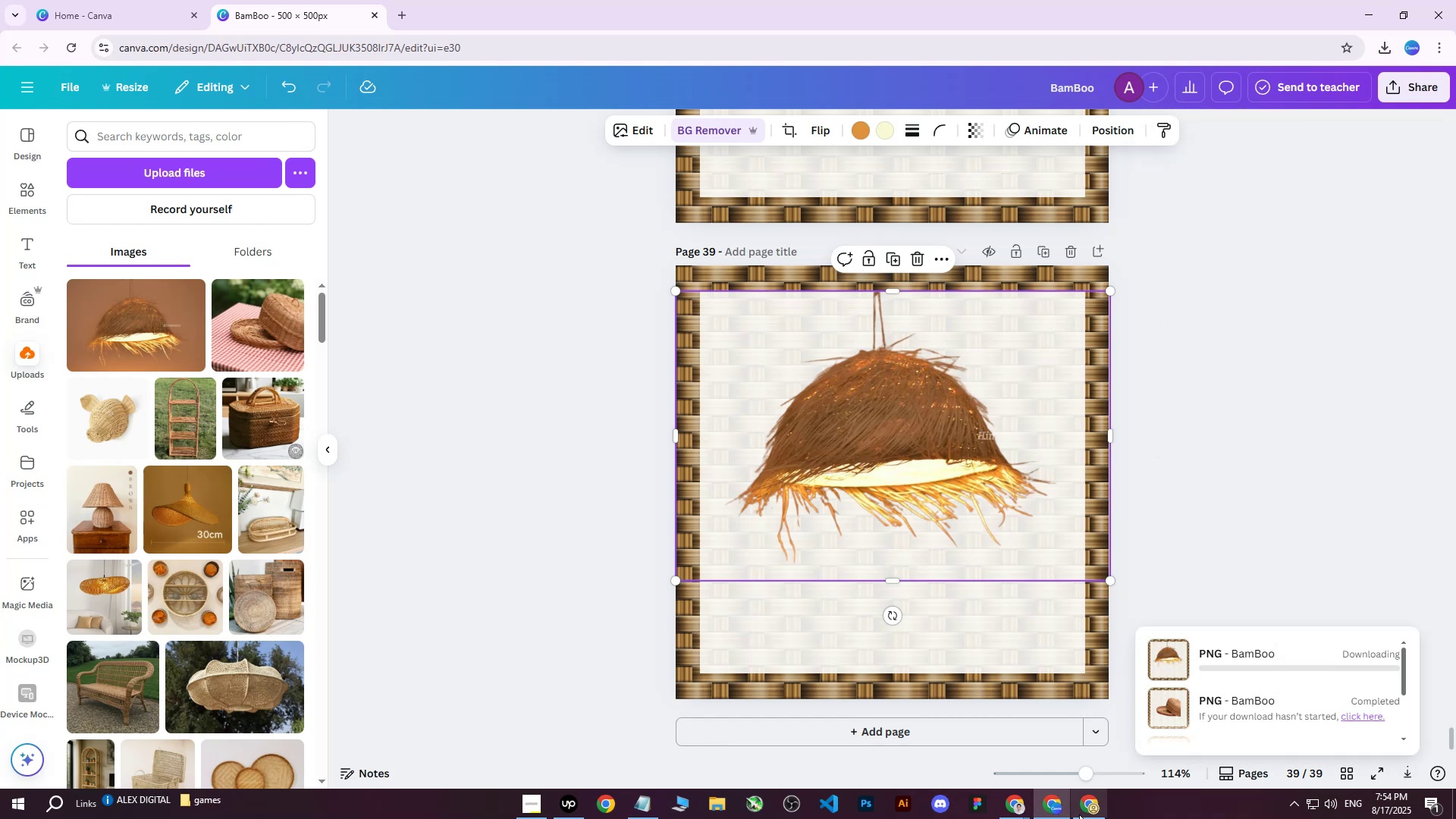 
left_click([1087, 807])
 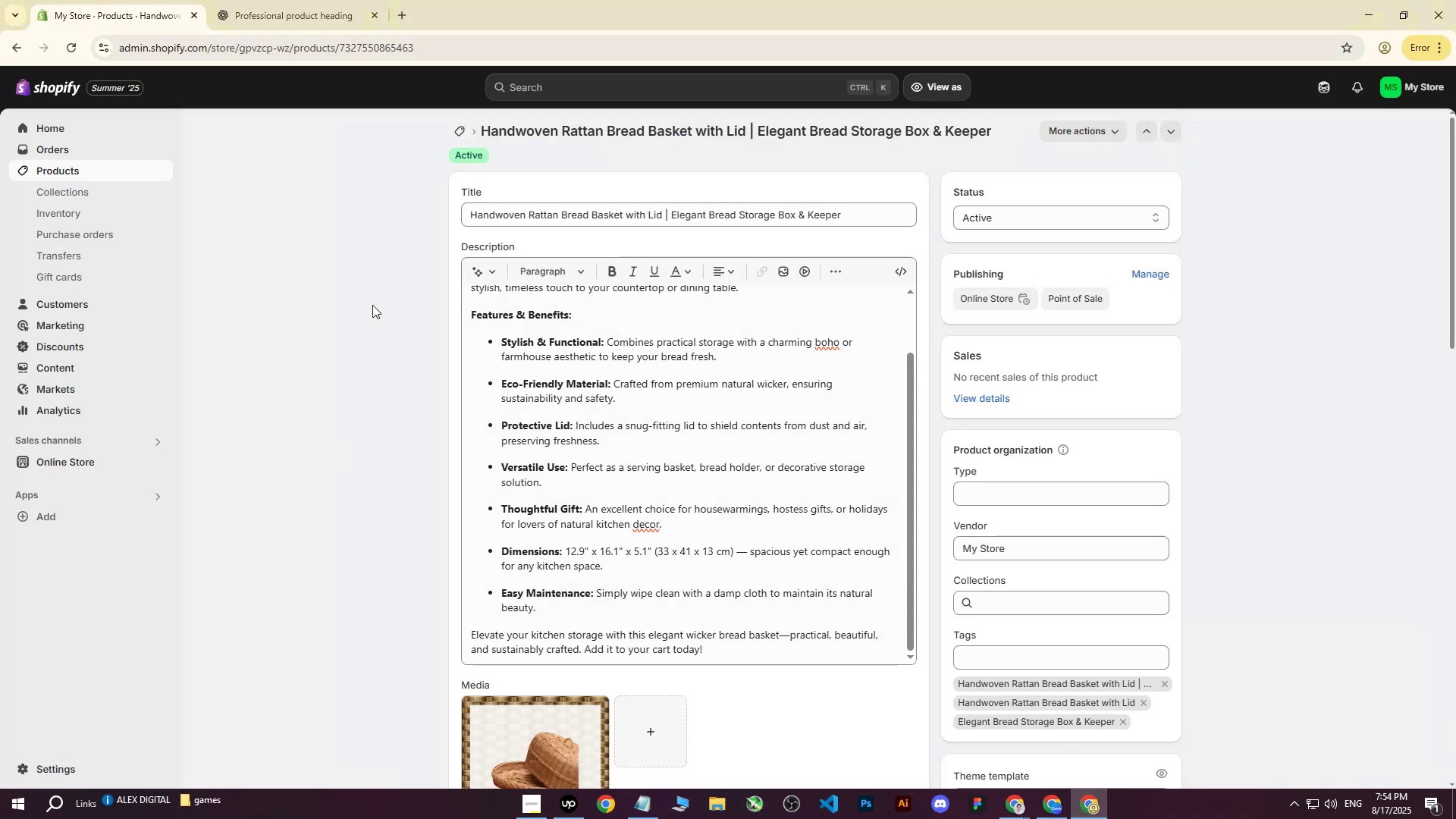 
left_click([92, 169])
 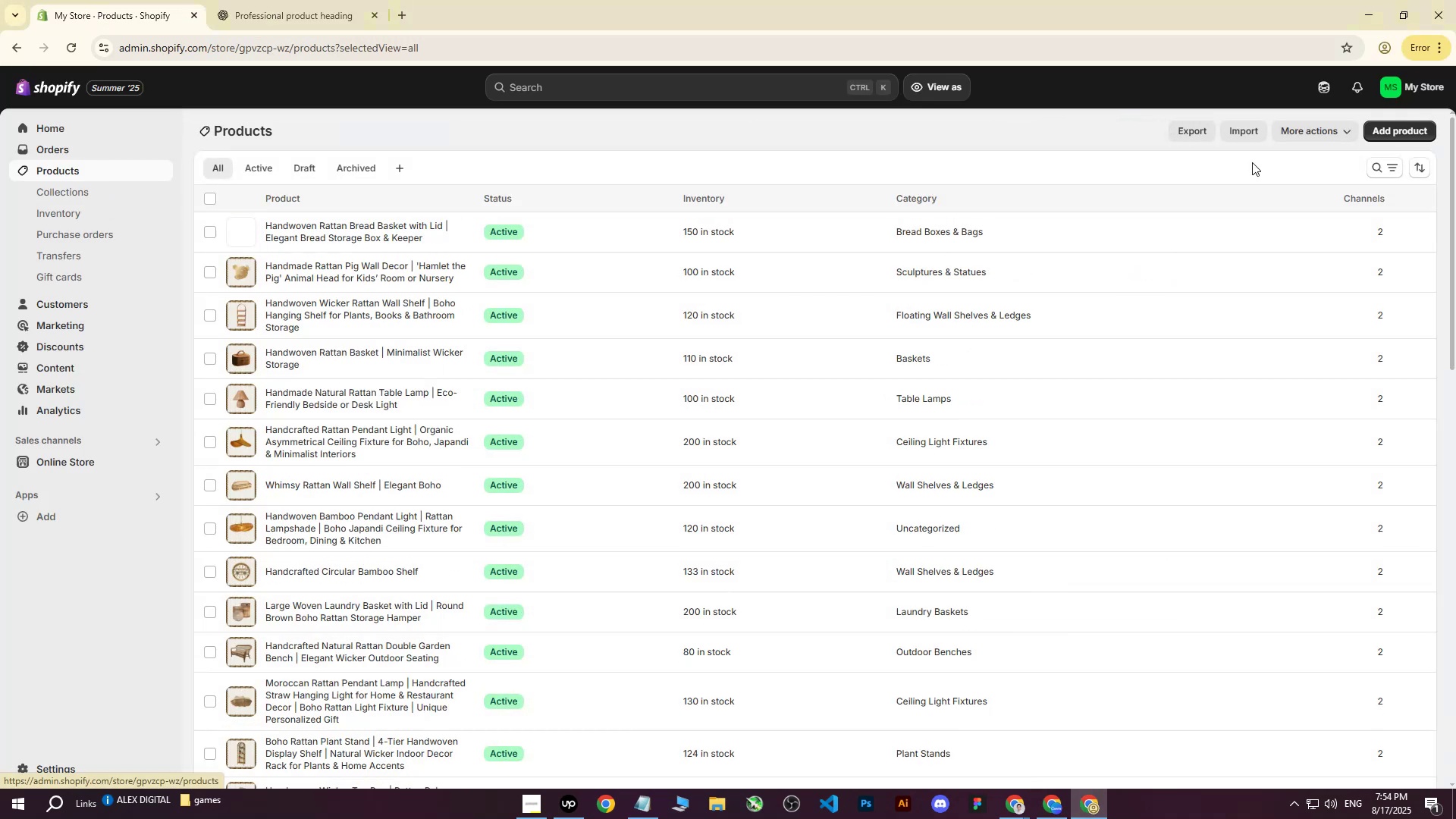 
left_click_drag(start_coordinate=[1385, 125], to_coordinate=[1252, 268])
 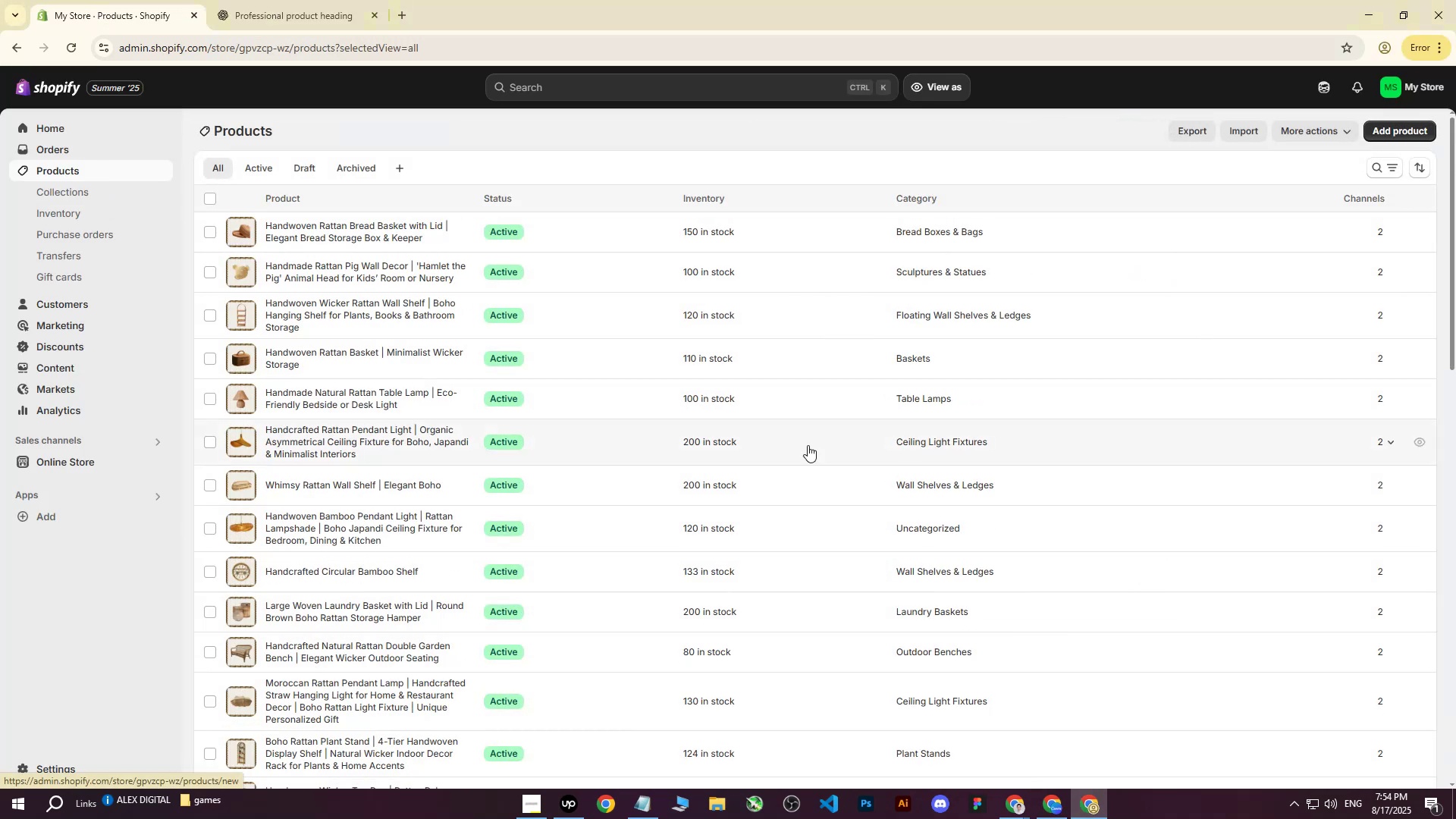 
scroll: coordinate [781, 397], scroll_direction: up, amount: 4.0
 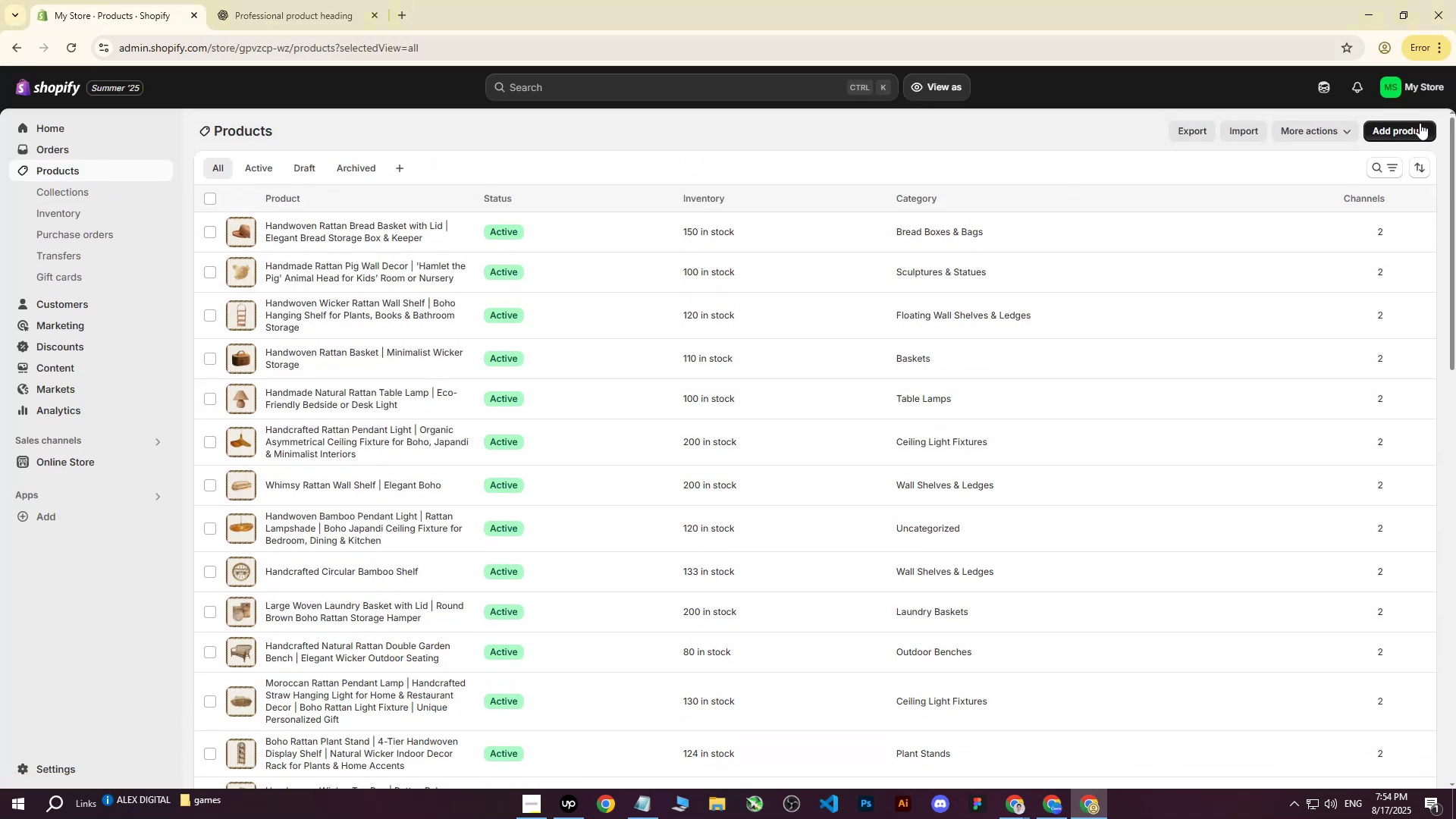 
left_click([1420, 122])
 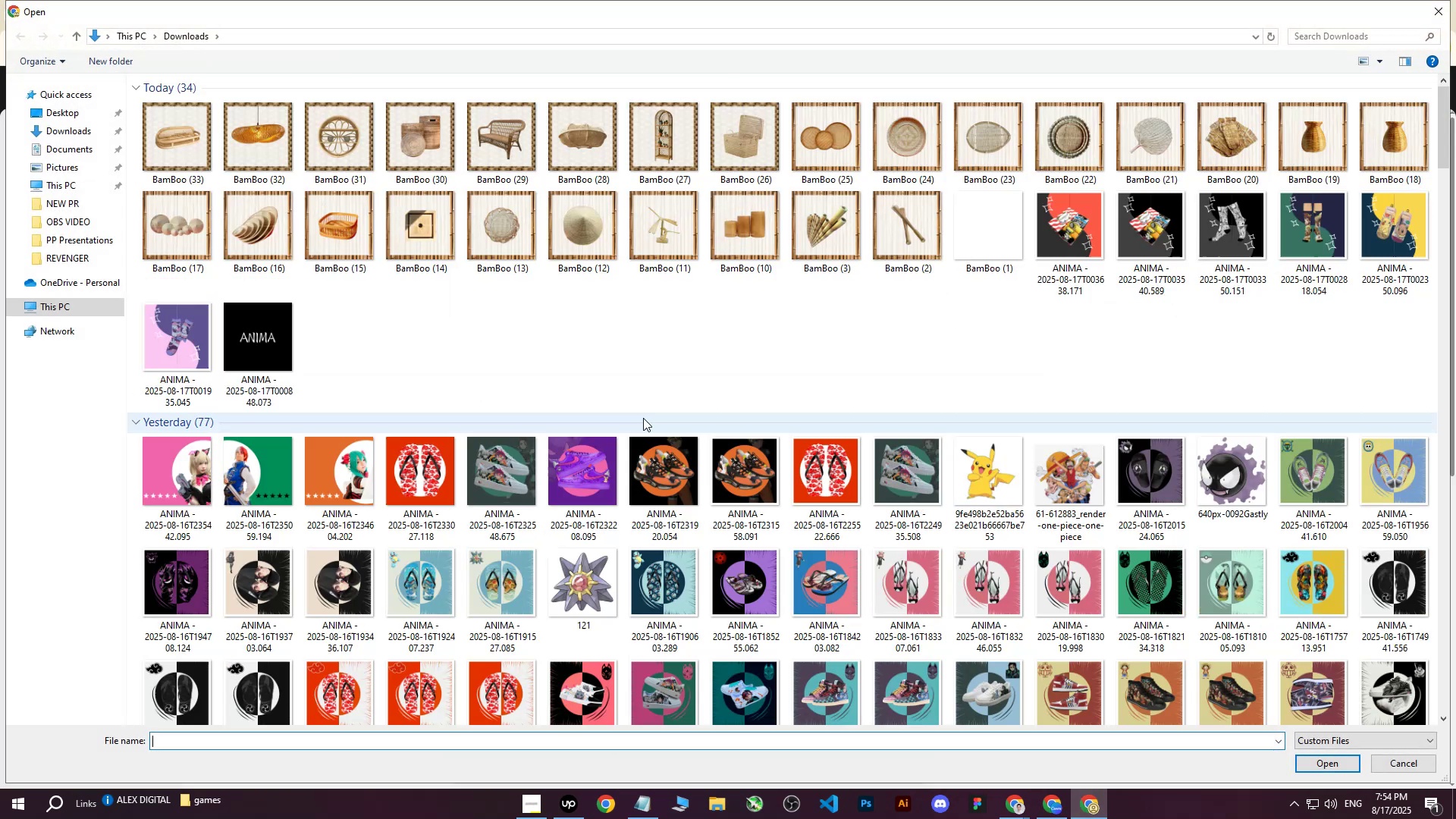 
left_click([180, 146])
 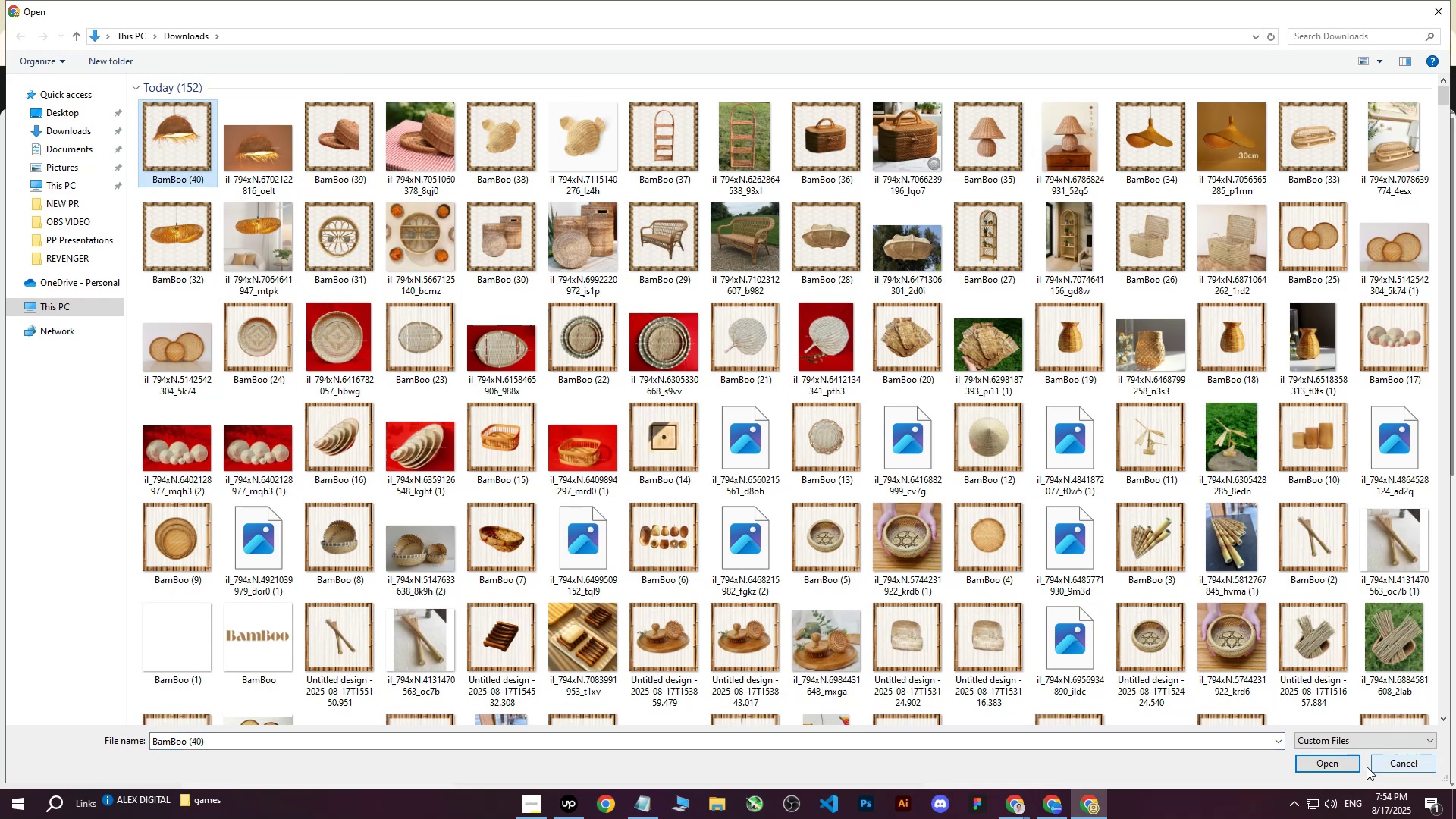 
left_click([1328, 761])
 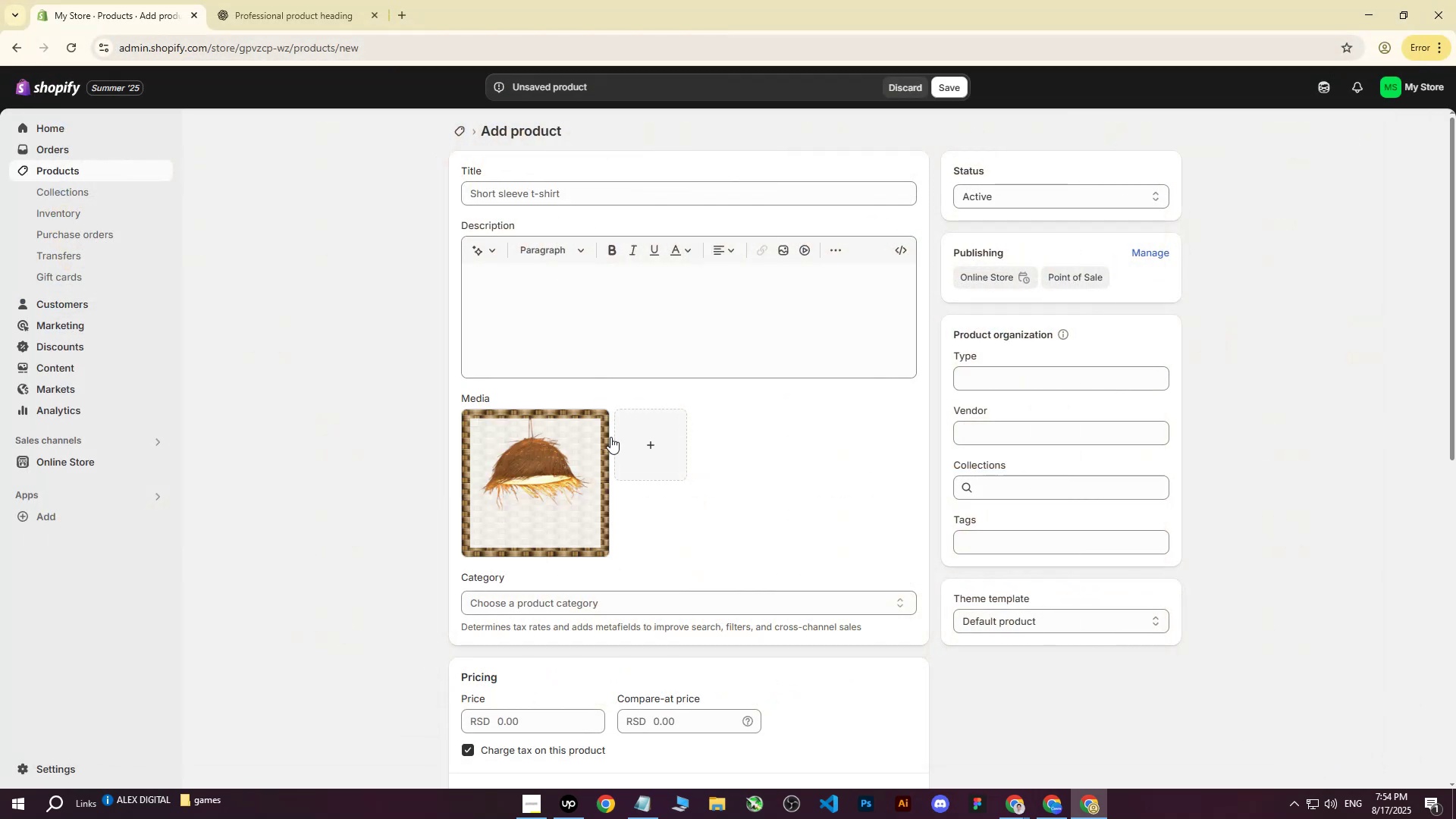 
wait(6.8)
 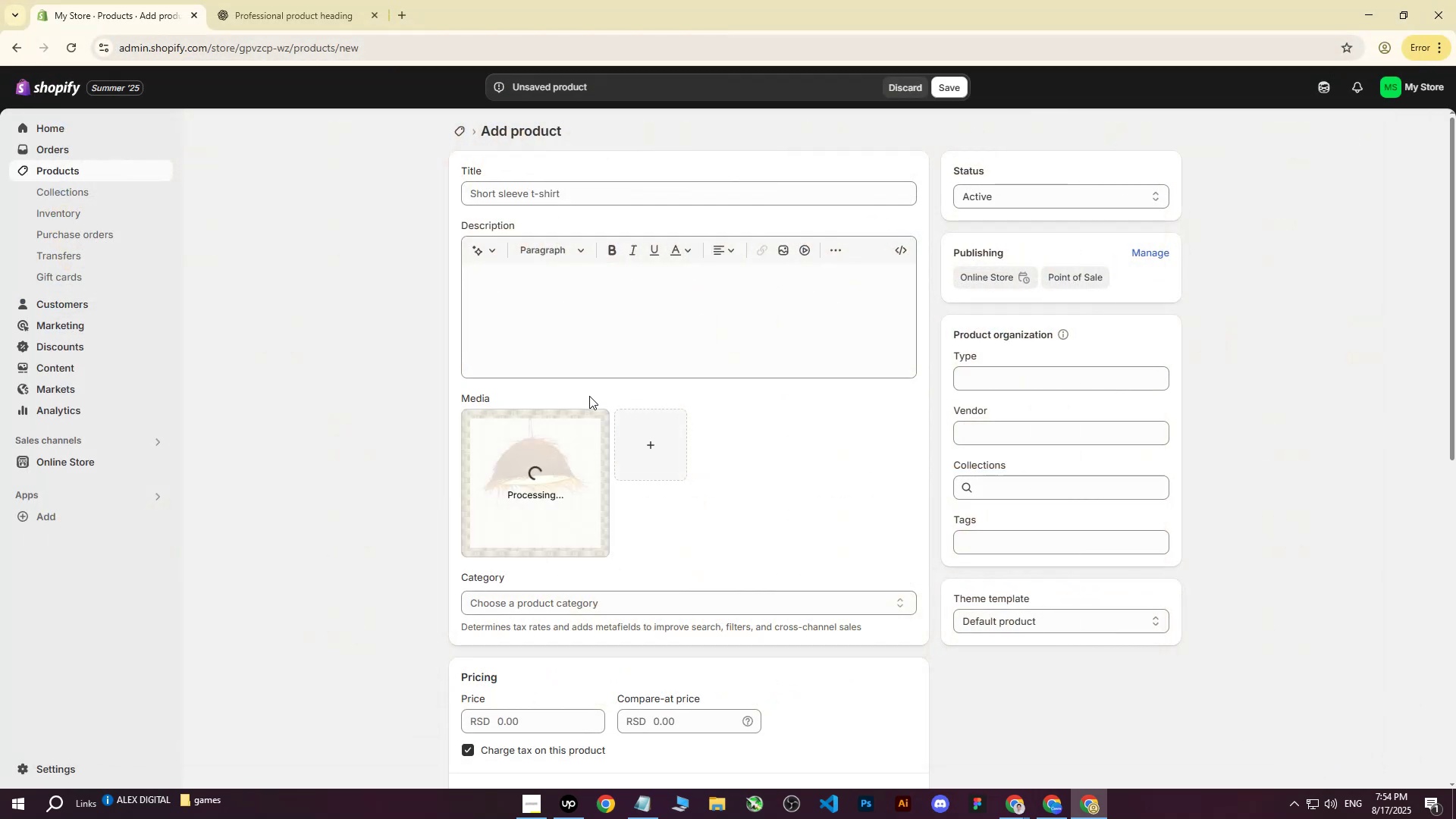 
double_click([936, 755])
 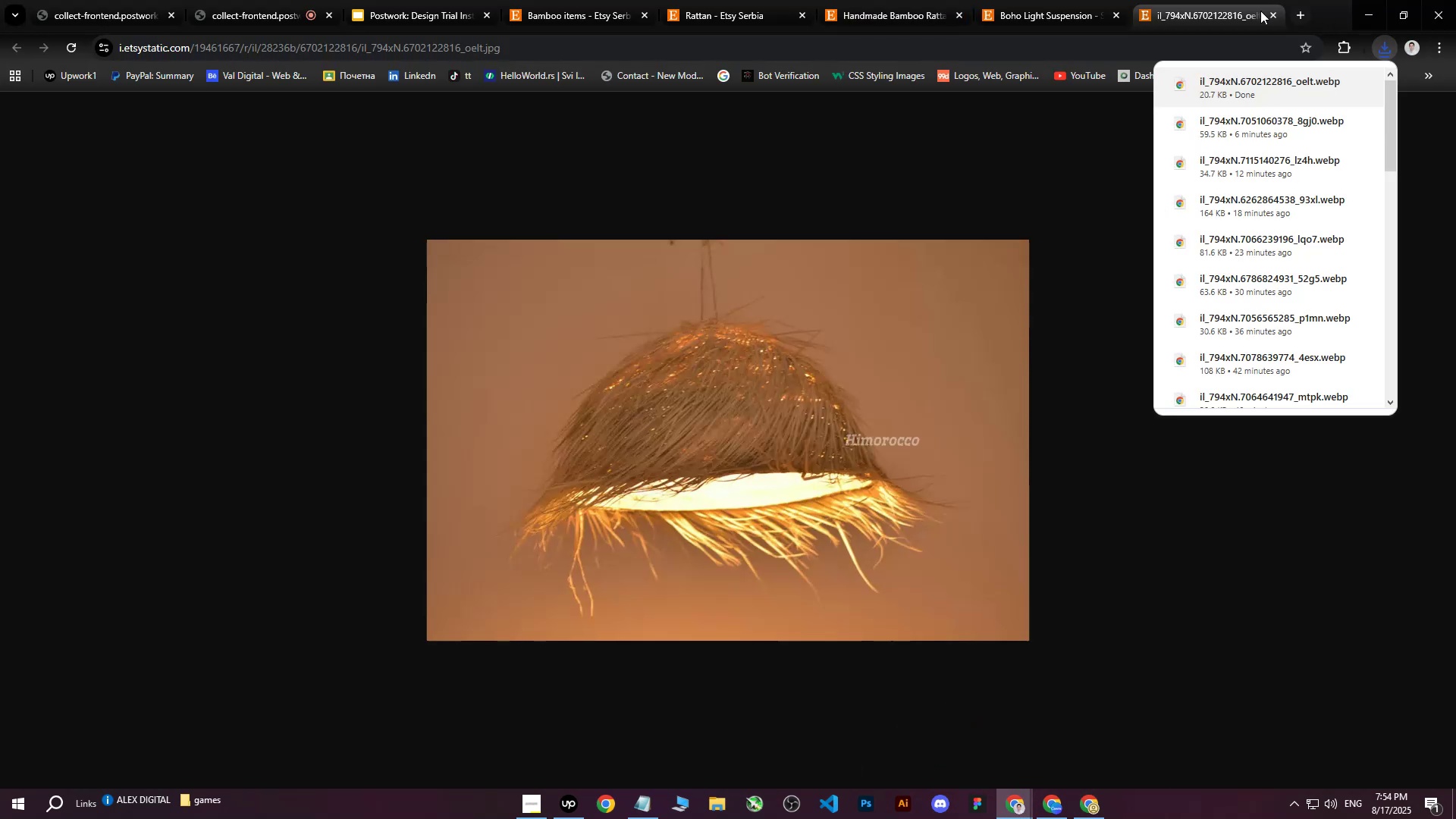 
double_click([1271, 15])
 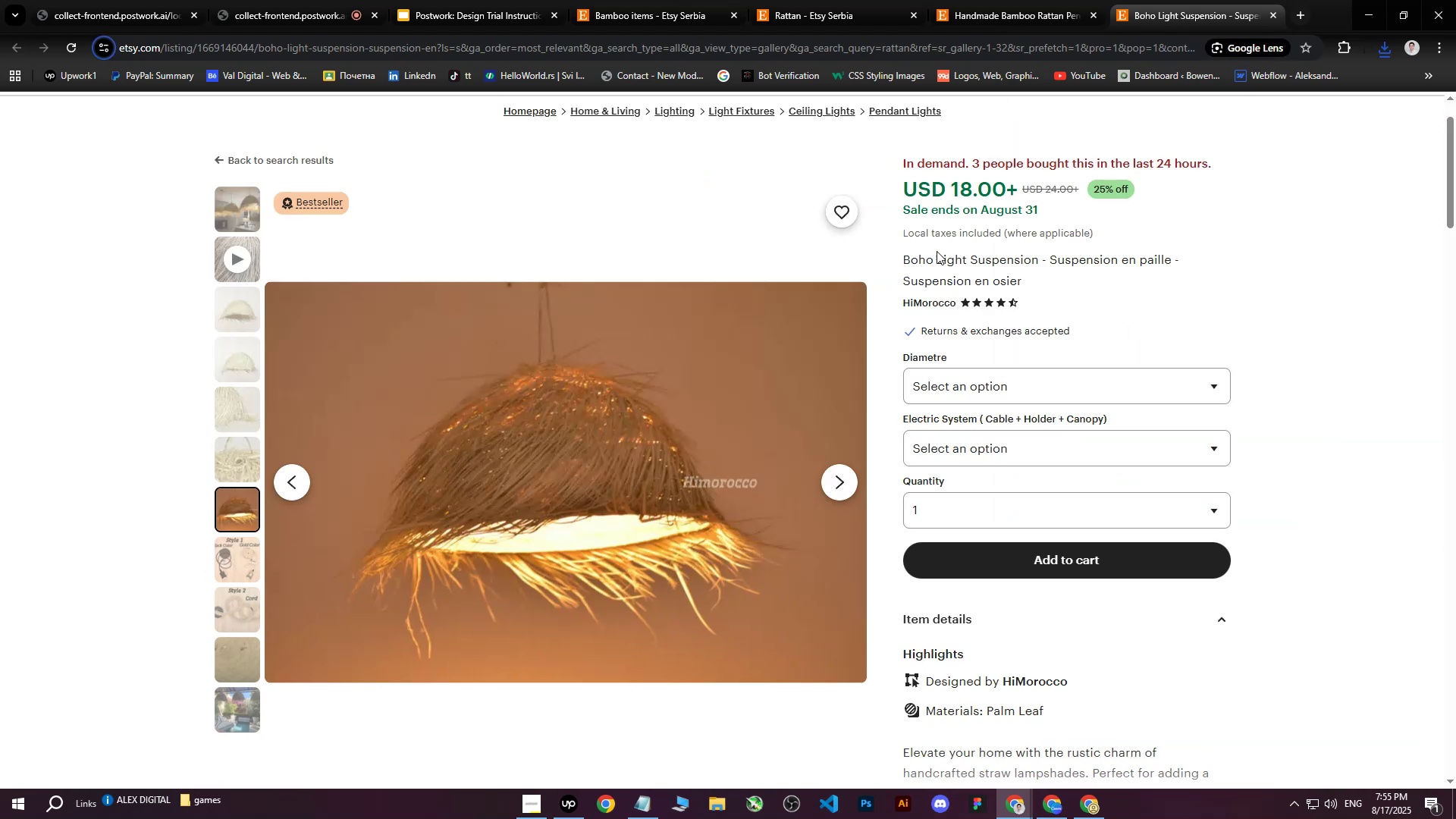 
left_click_drag(start_coordinate=[902, 259], to_coordinate=[1060, 273])
 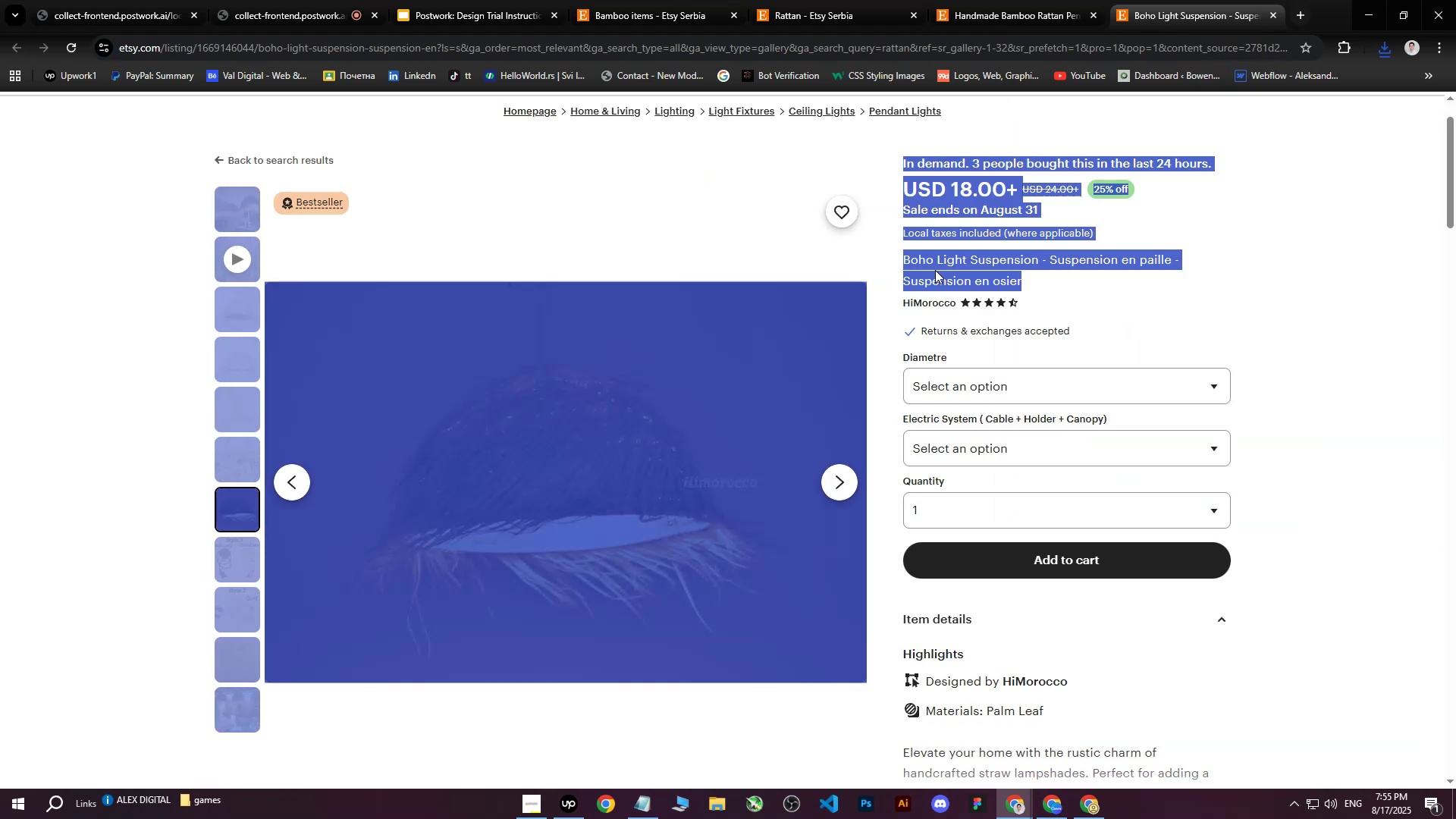 
double_click([908, 263])
 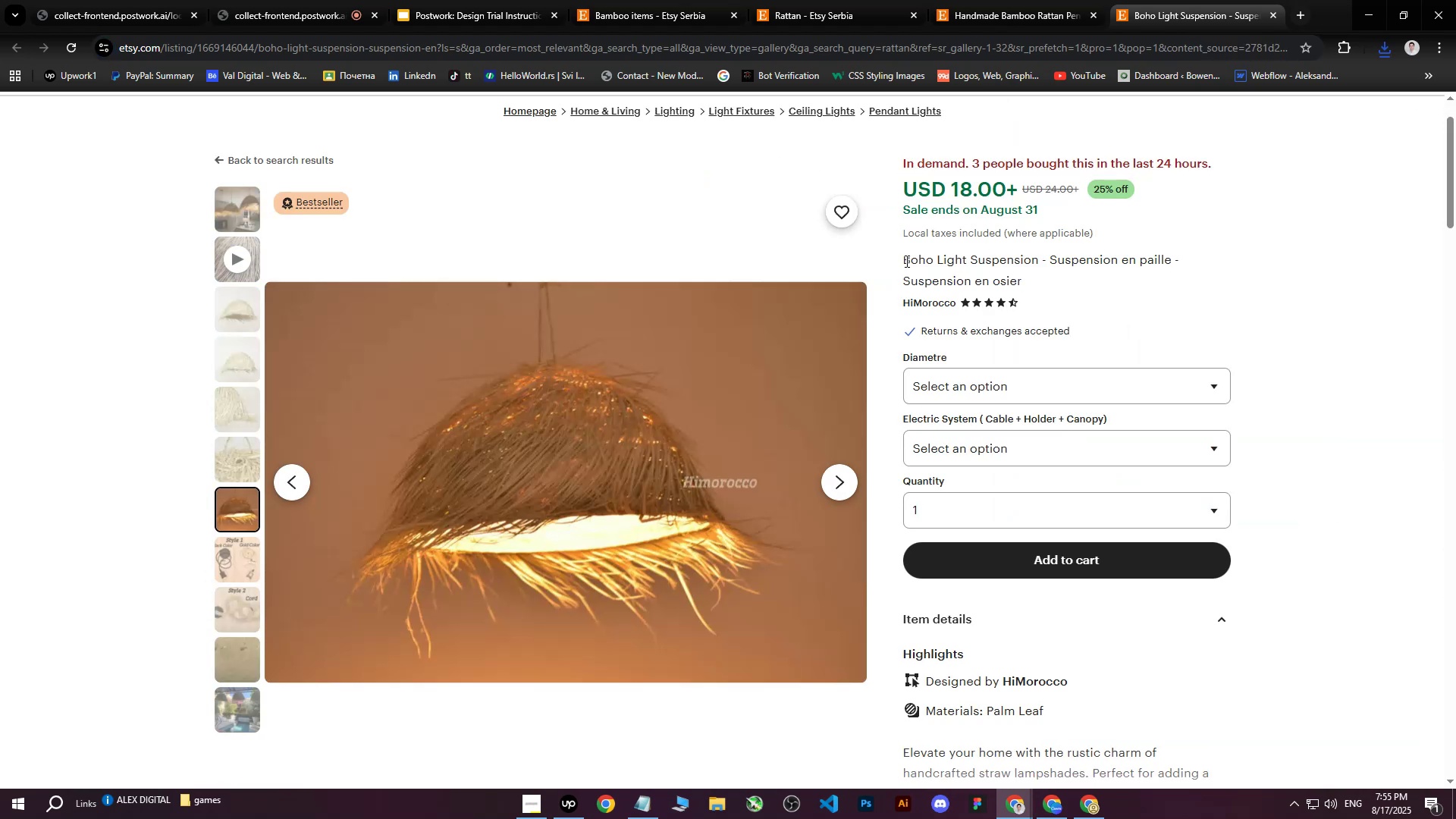 
left_click_drag(start_coordinate=[905, 260], to_coordinate=[1053, 284])
 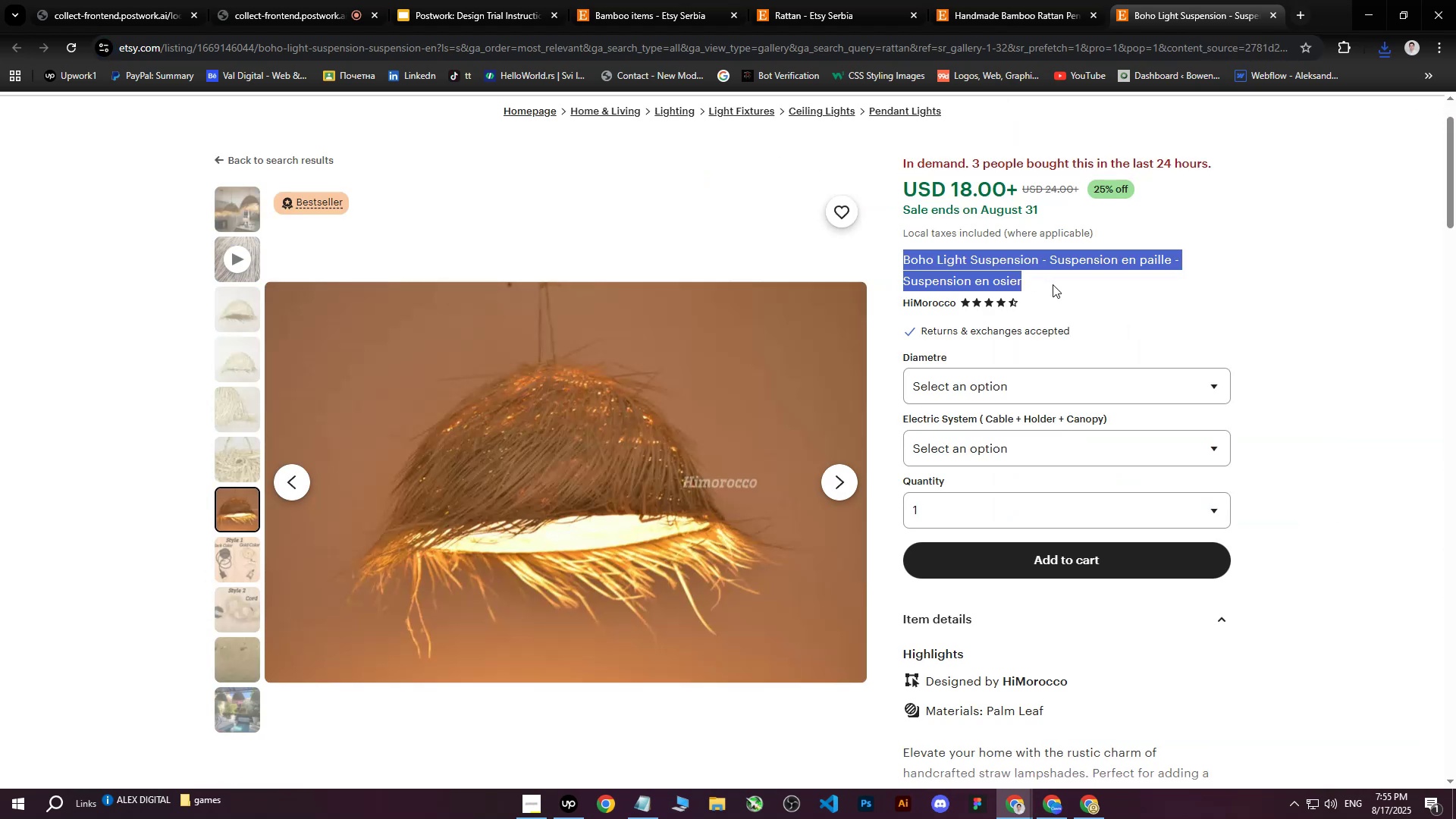 
key(Control+ControlLeft)
 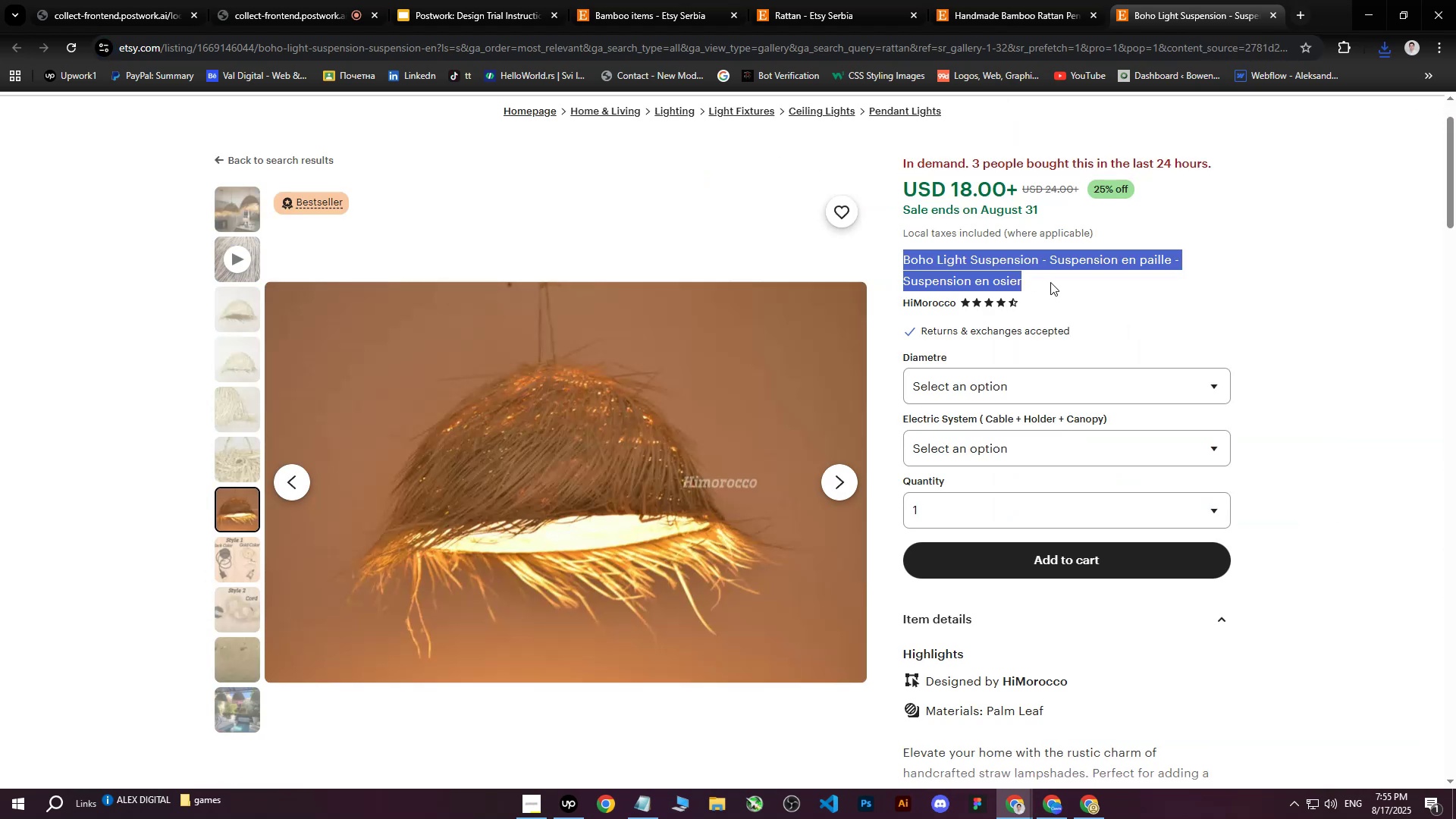 
key(Control+C)
 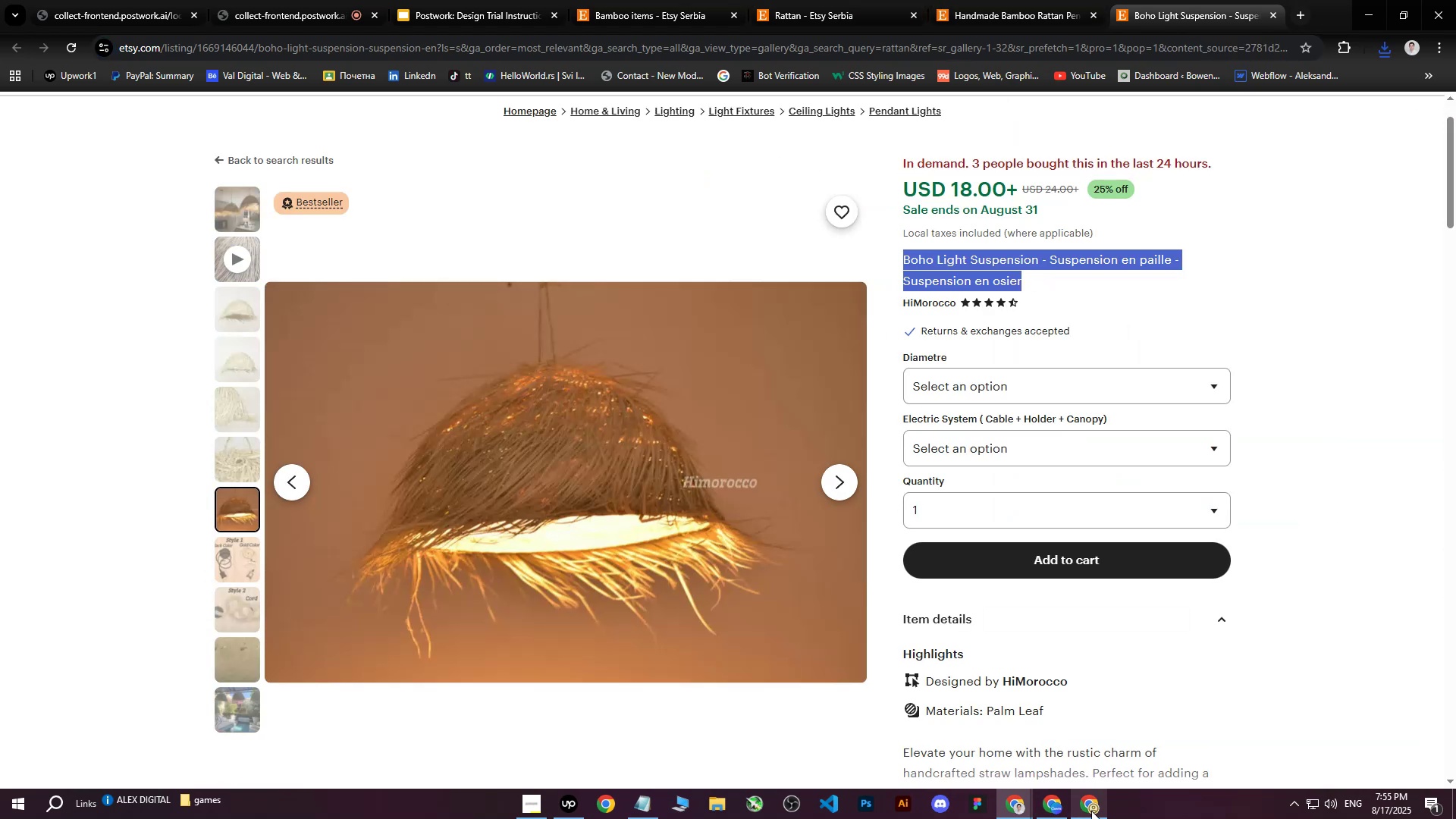 
left_click([1091, 811])
 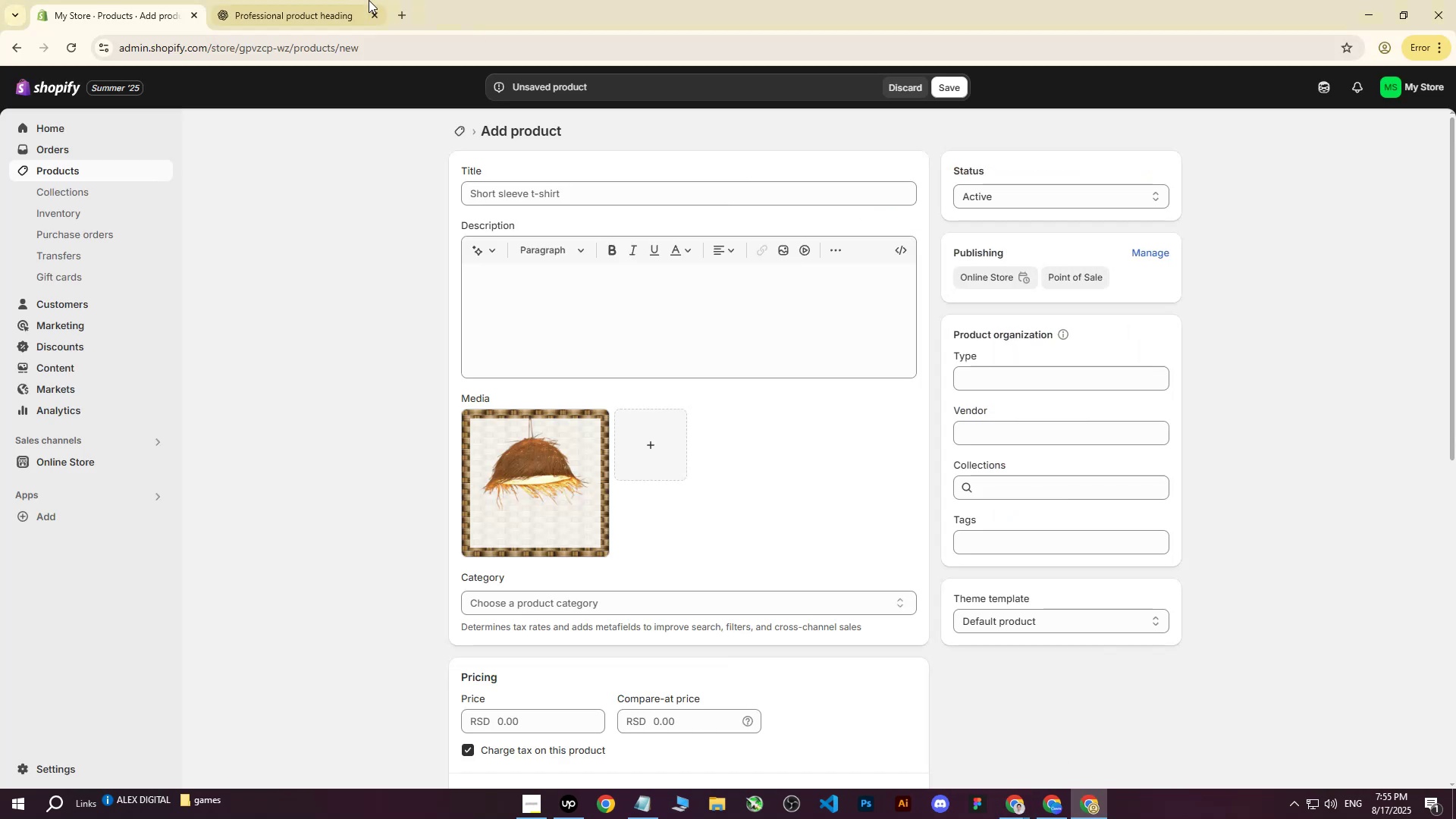 
left_click([332, 0])
 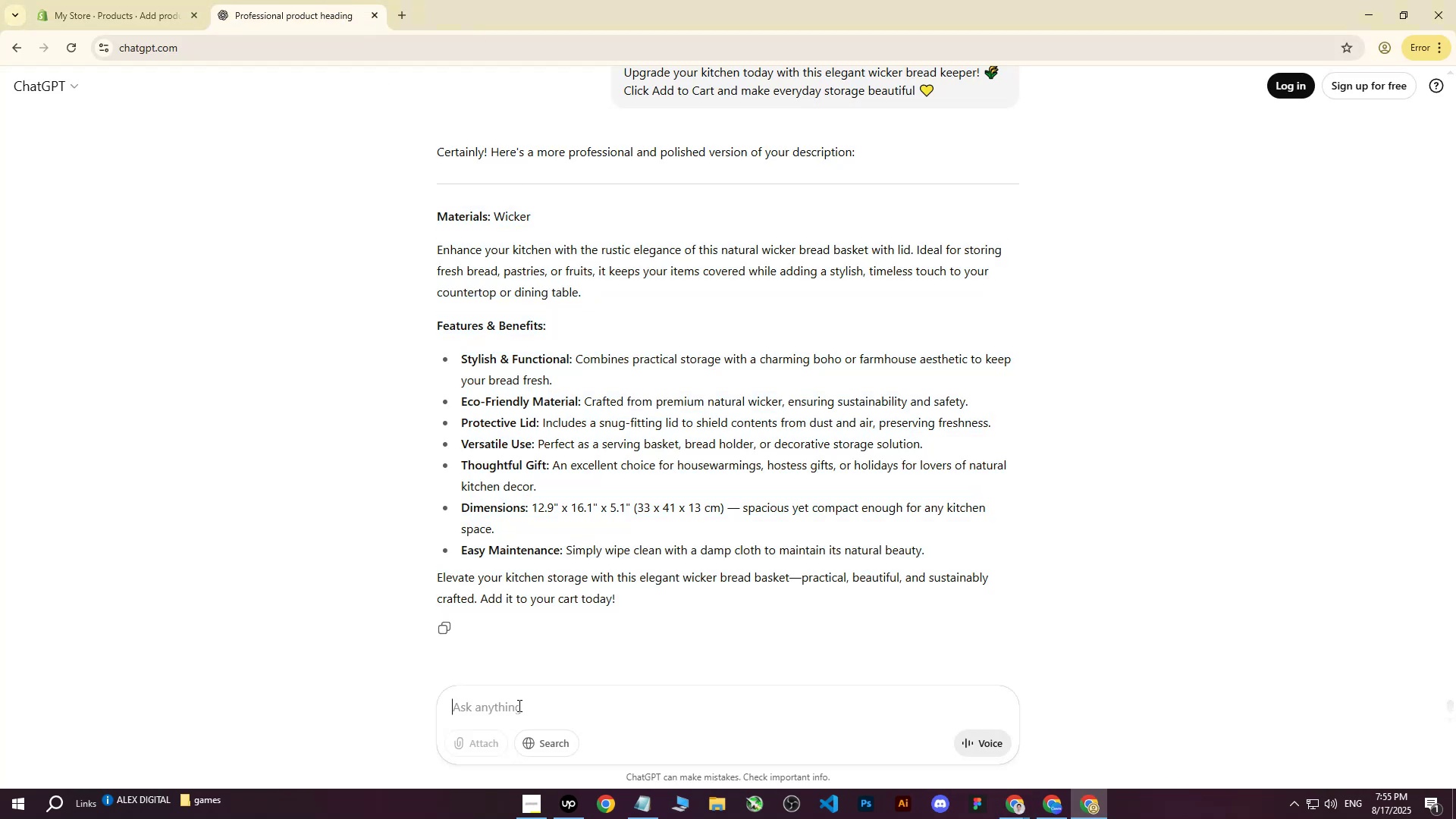 
type(write me this on more professional way : )
 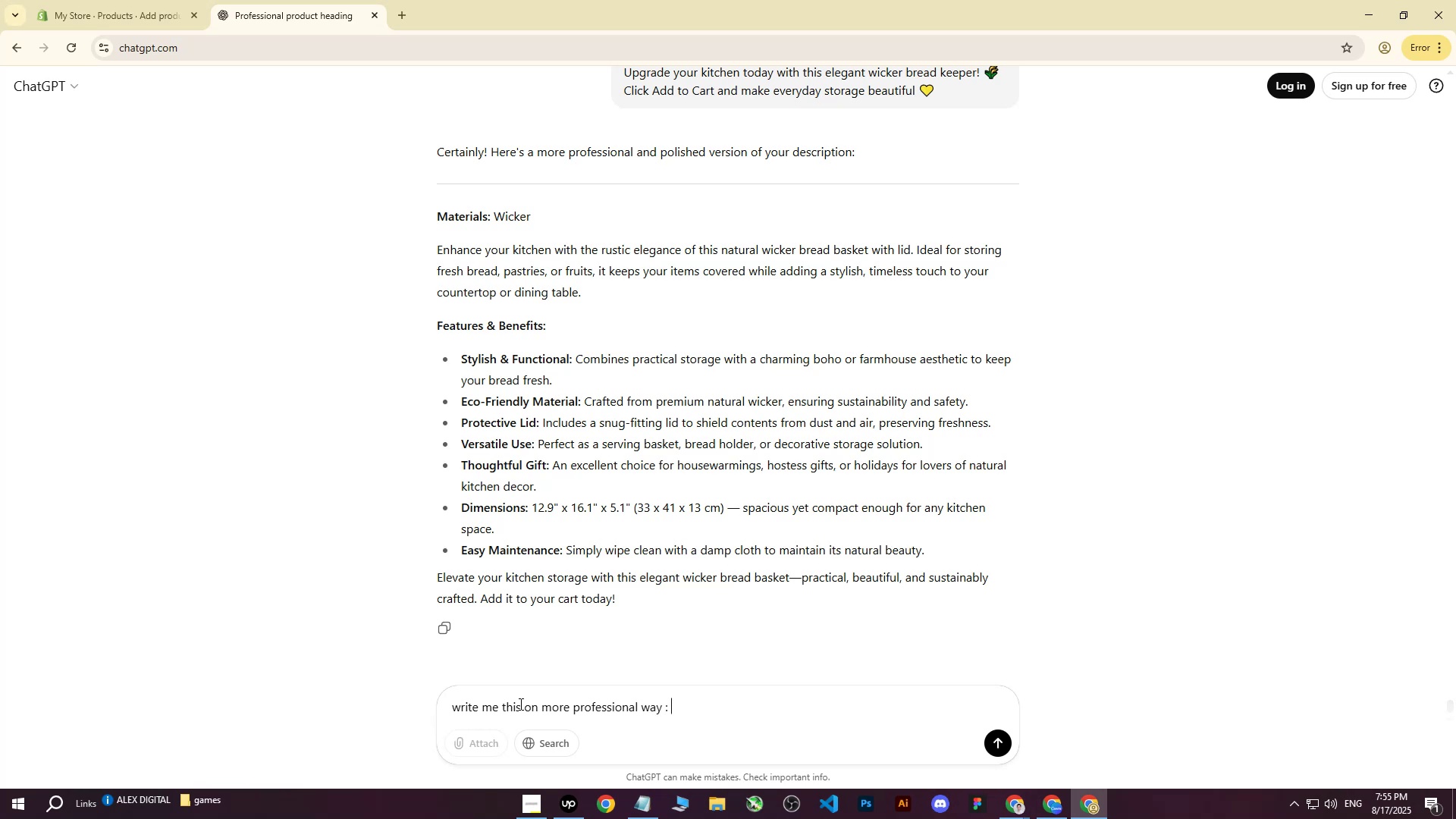 
key(Control+V)
 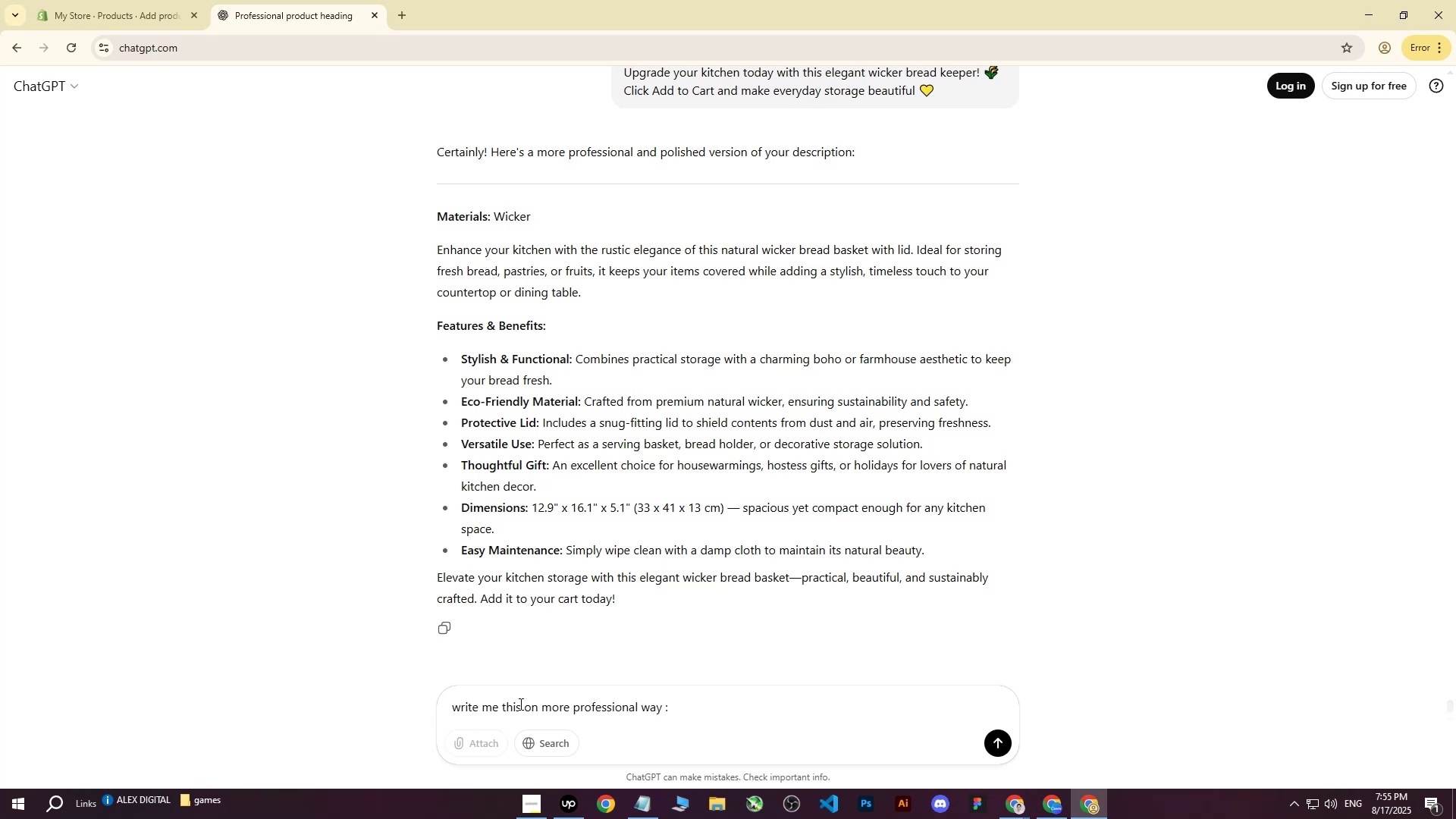 
key(Control+B)
 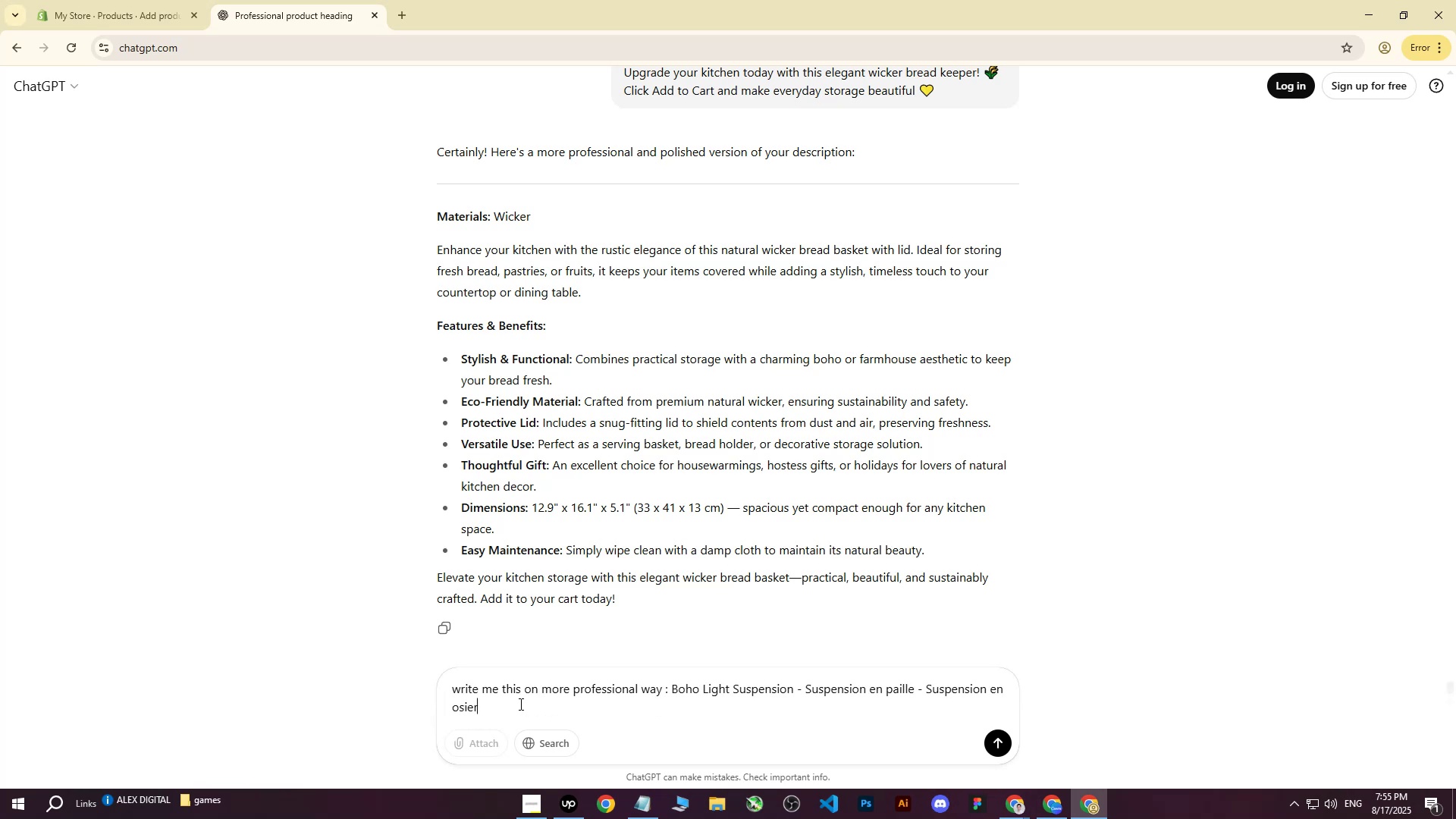 
type(r)
key(Backspace)
type(Rattan )
 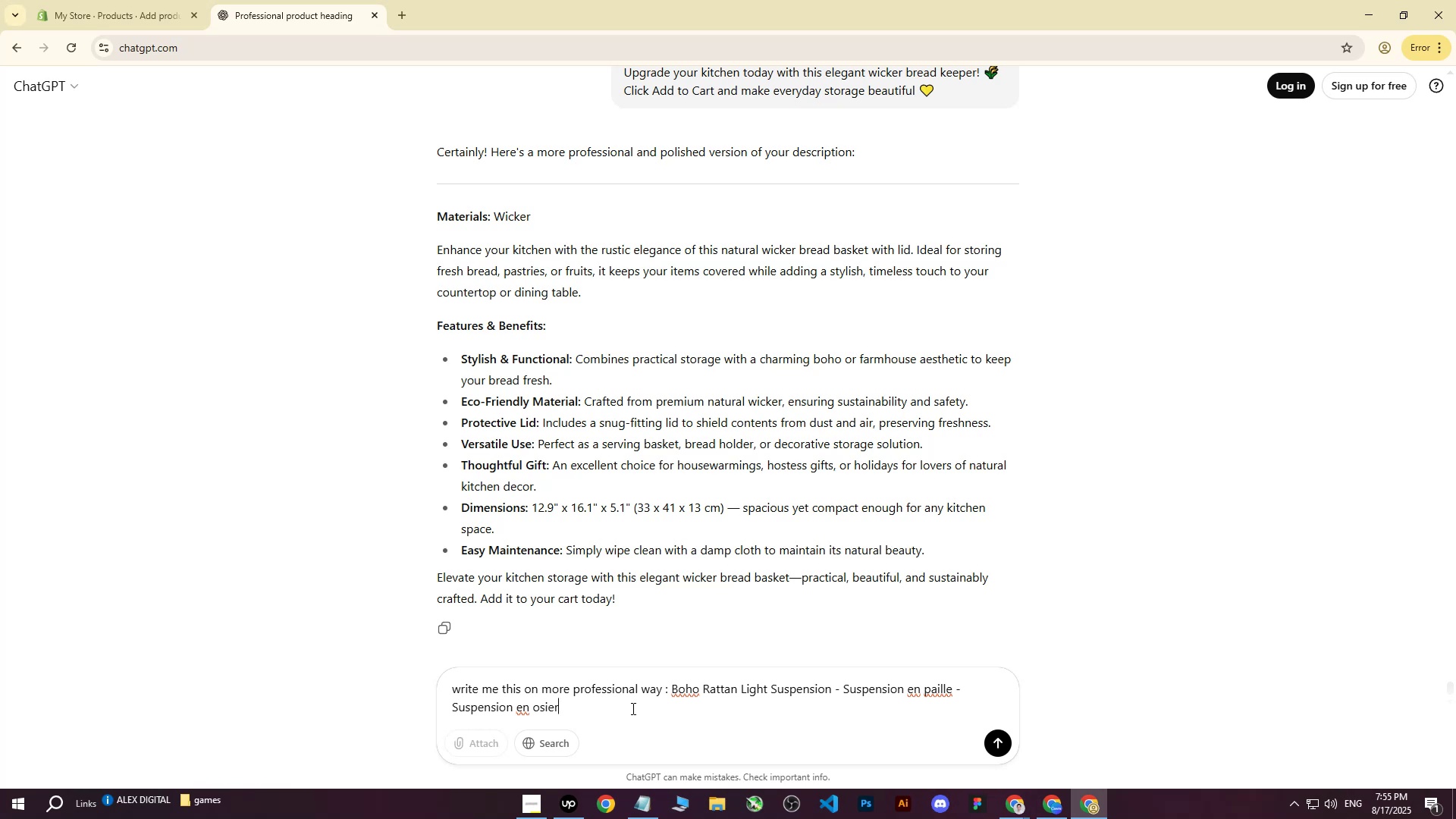 
key(Enter)
 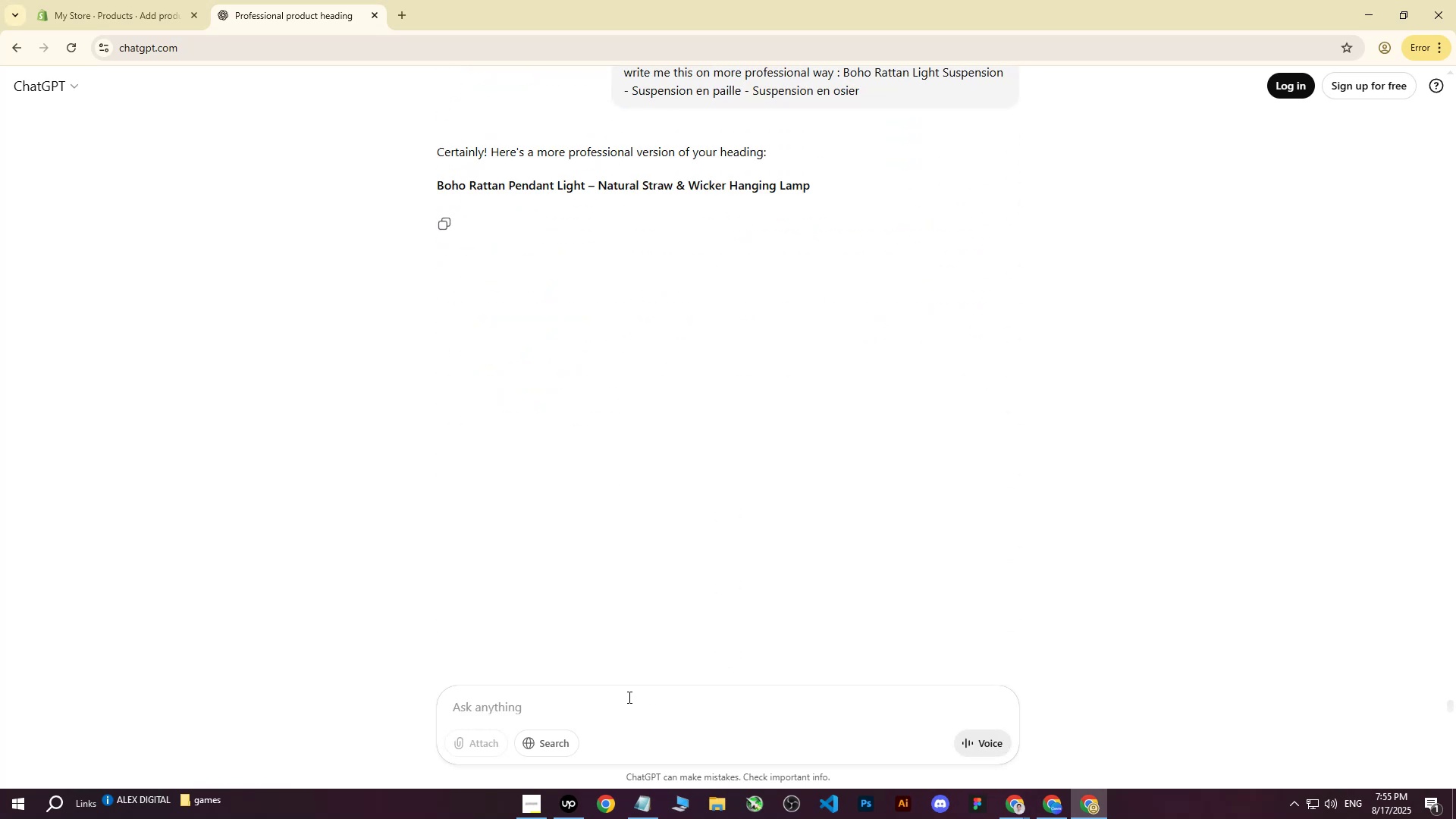 
wait(5.79)
 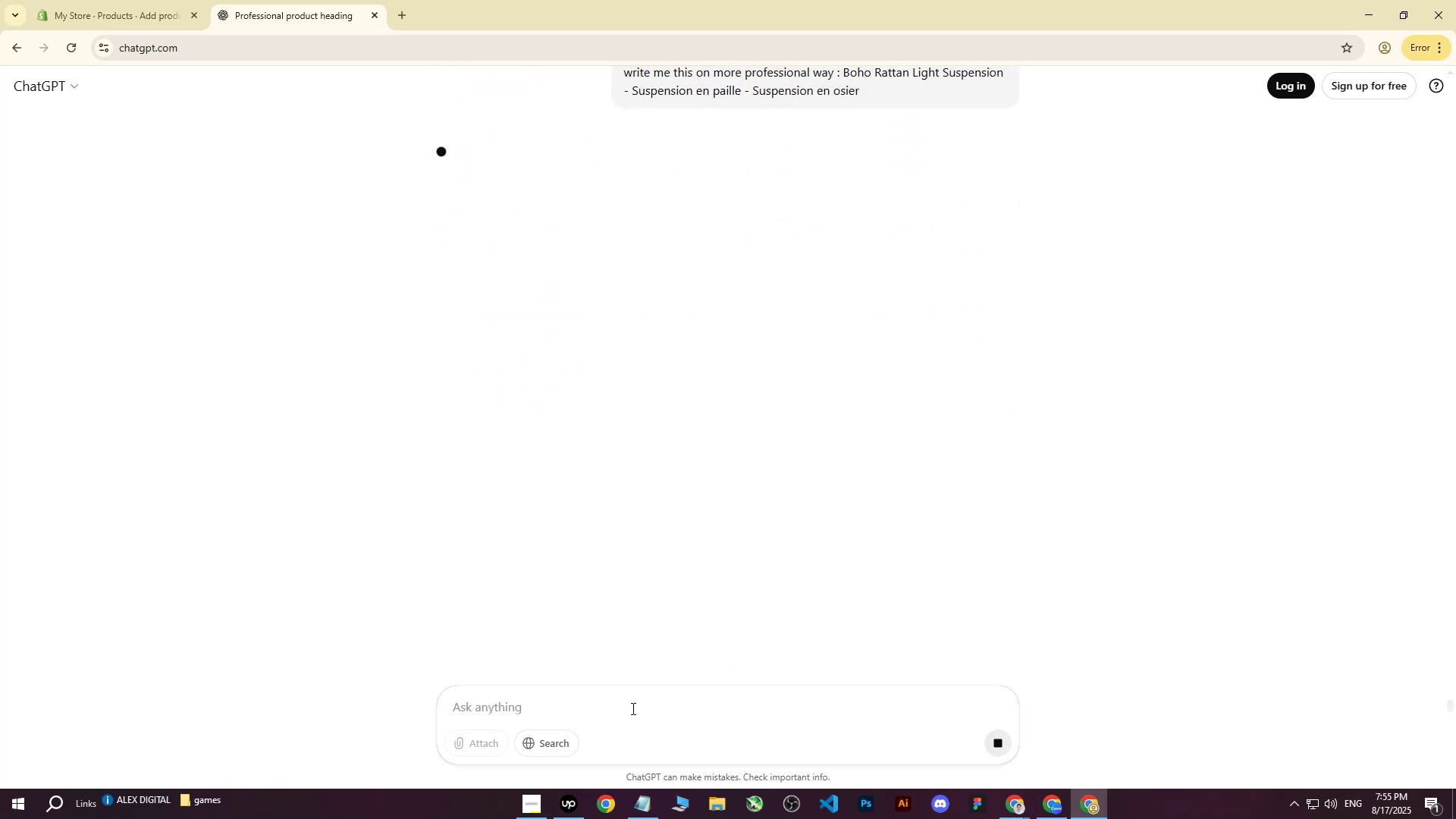 
left_click_drag(start_coordinate=[441, 181], to_coordinate=[727, 155])
 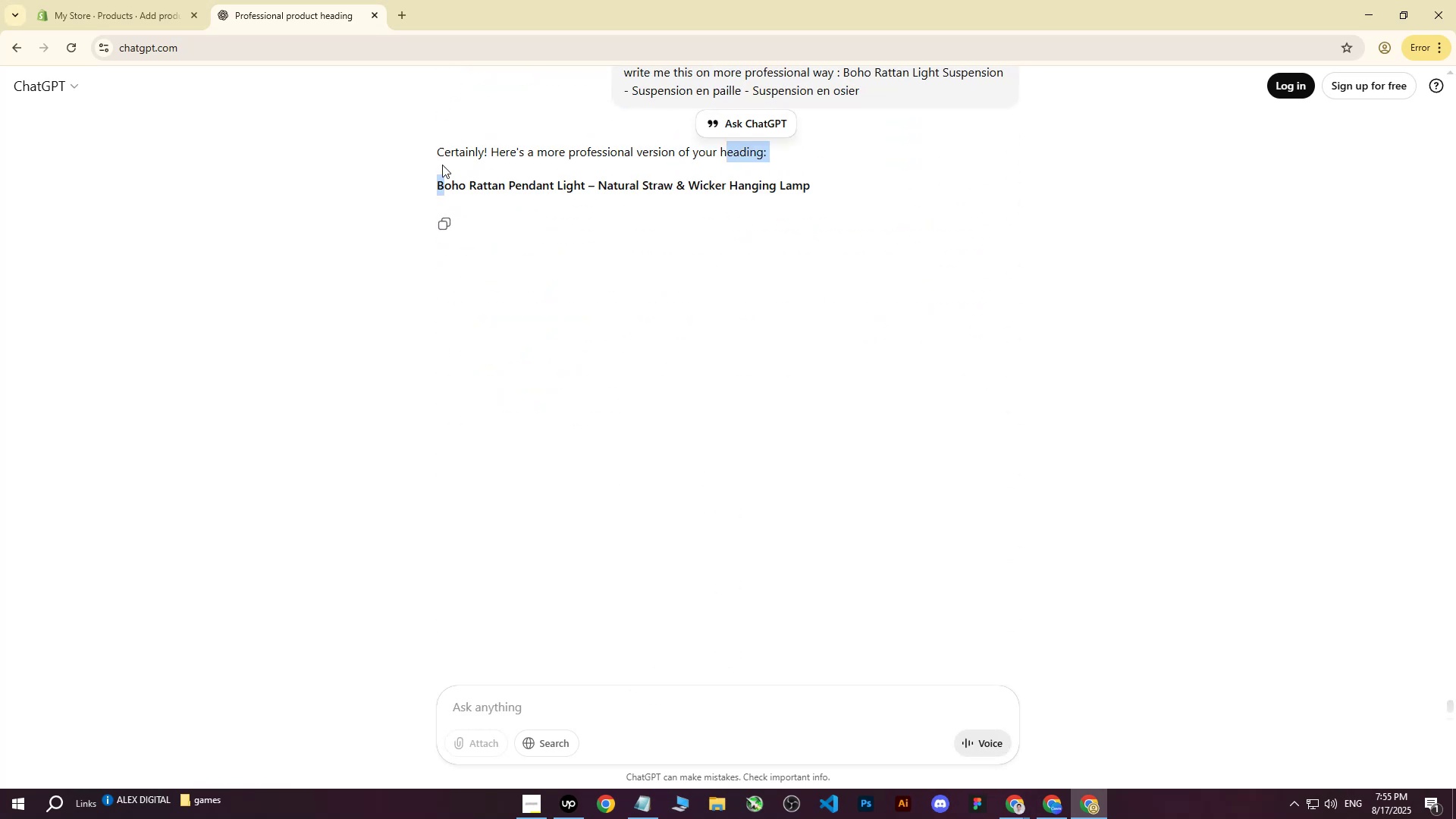 
left_click([441, 165])
 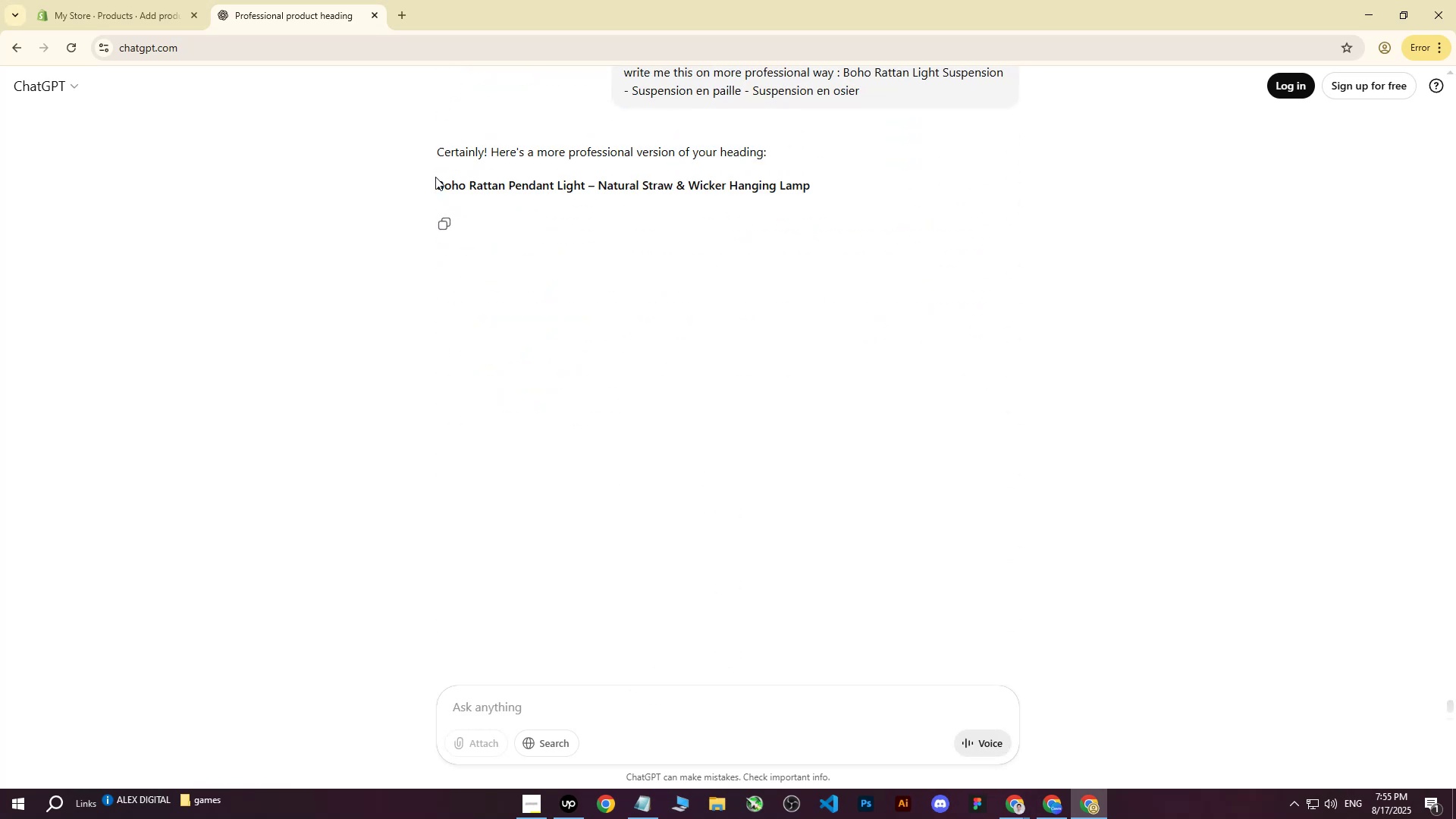 
left_click_drag(start_coordinate=[435, 180], to_coordinate=[808, 182])
 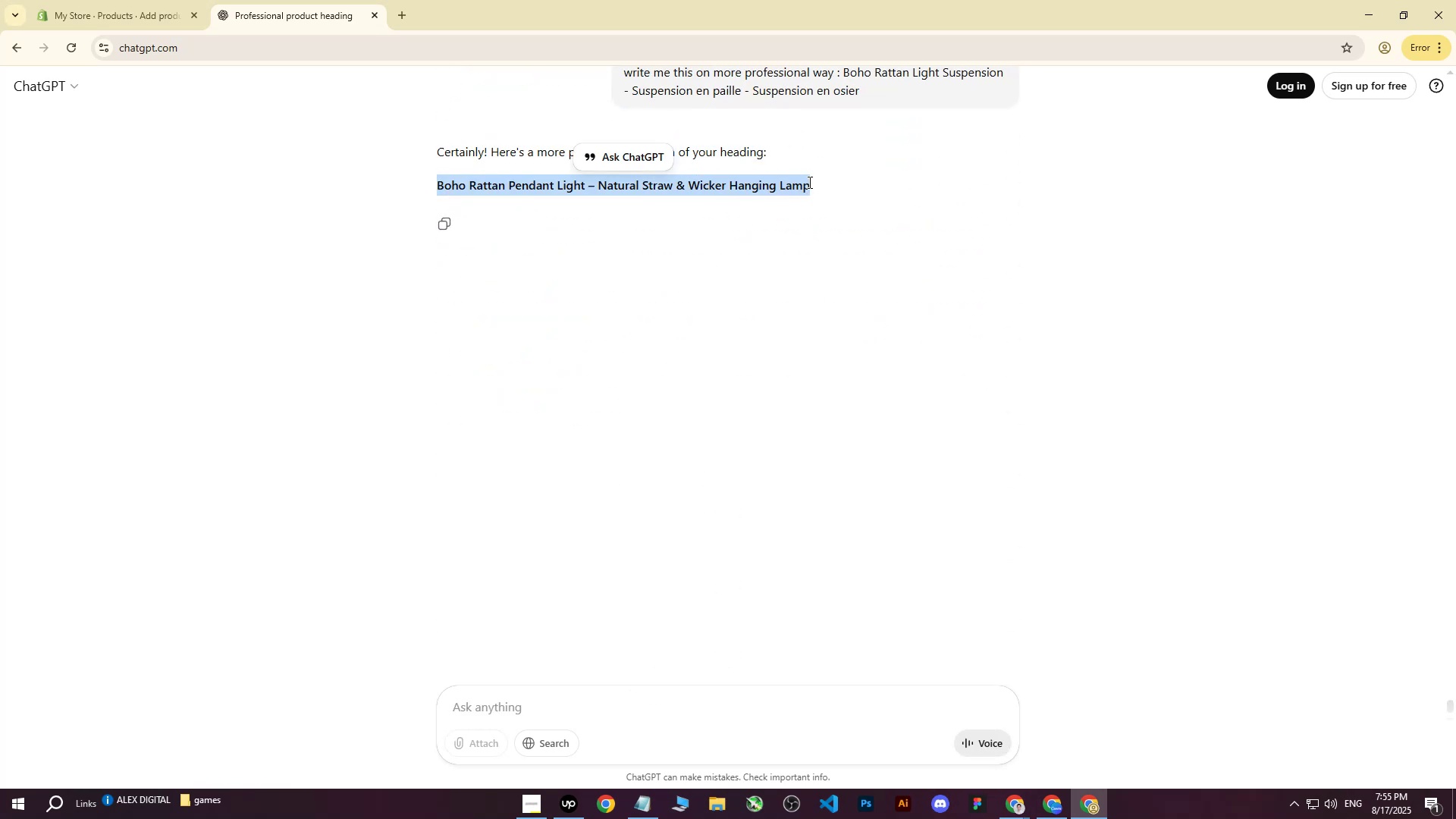 
key(Control+ControlLeft)
 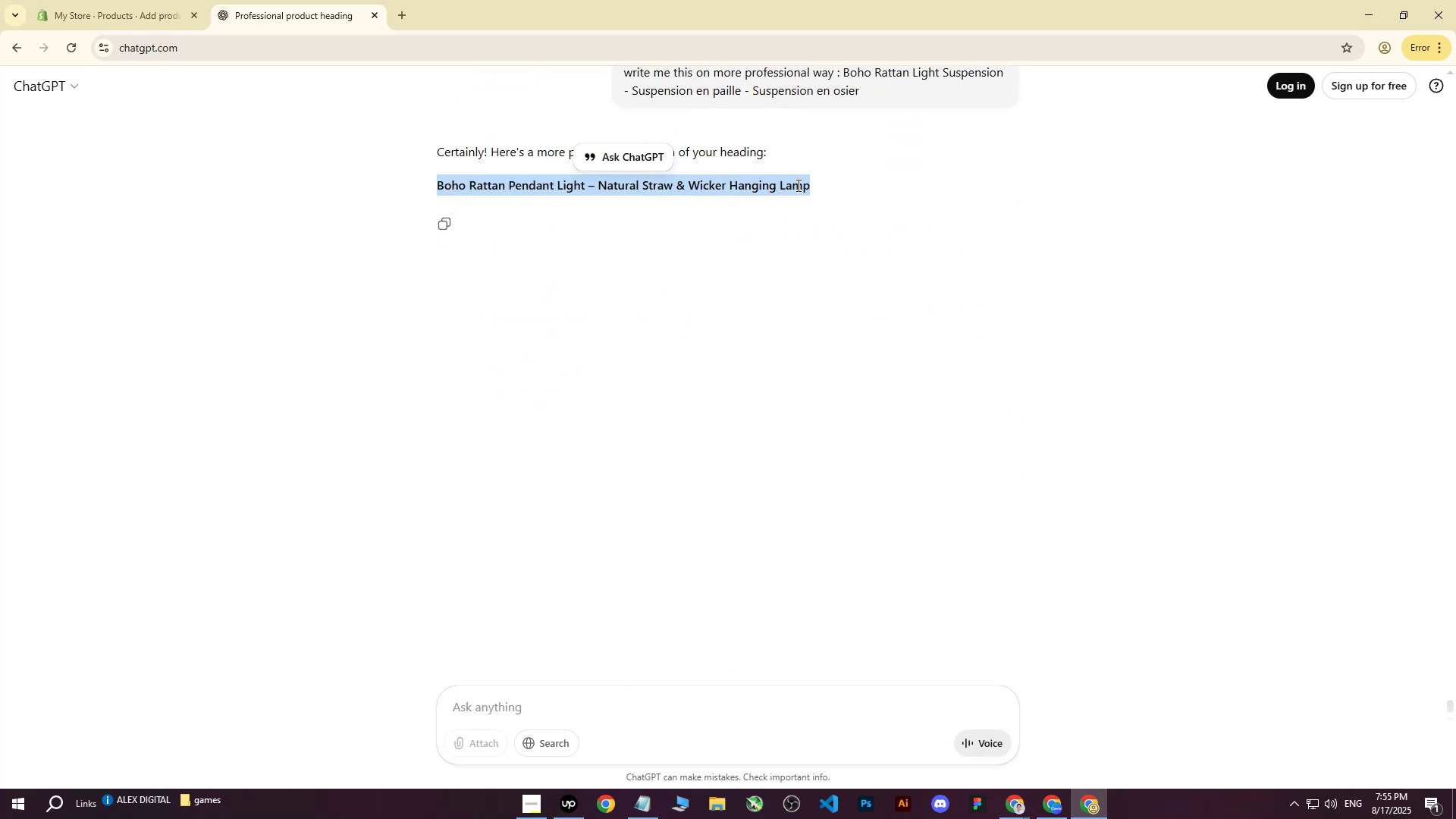 
key(Control+C)
 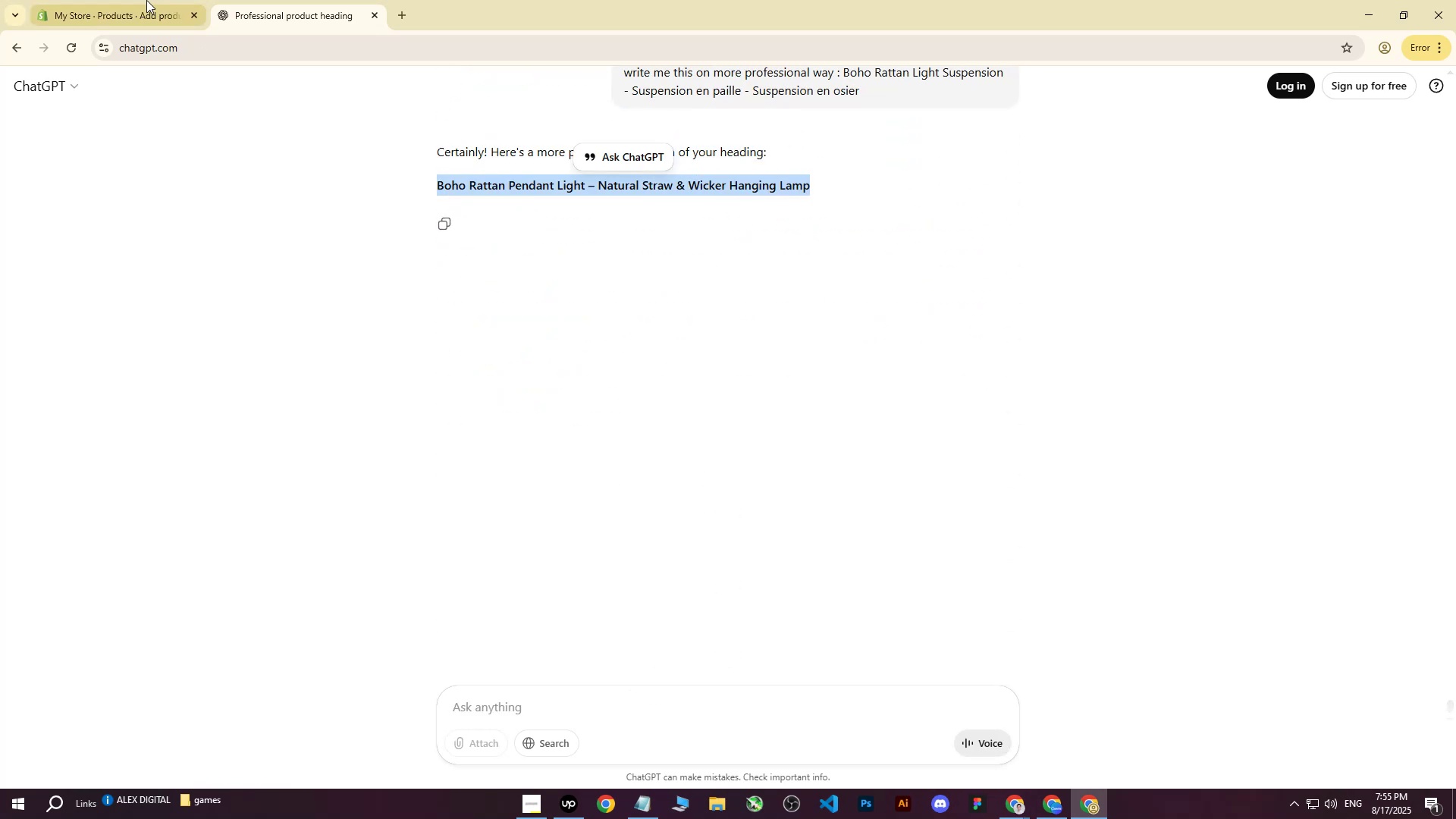 
left_click([145, 0])
 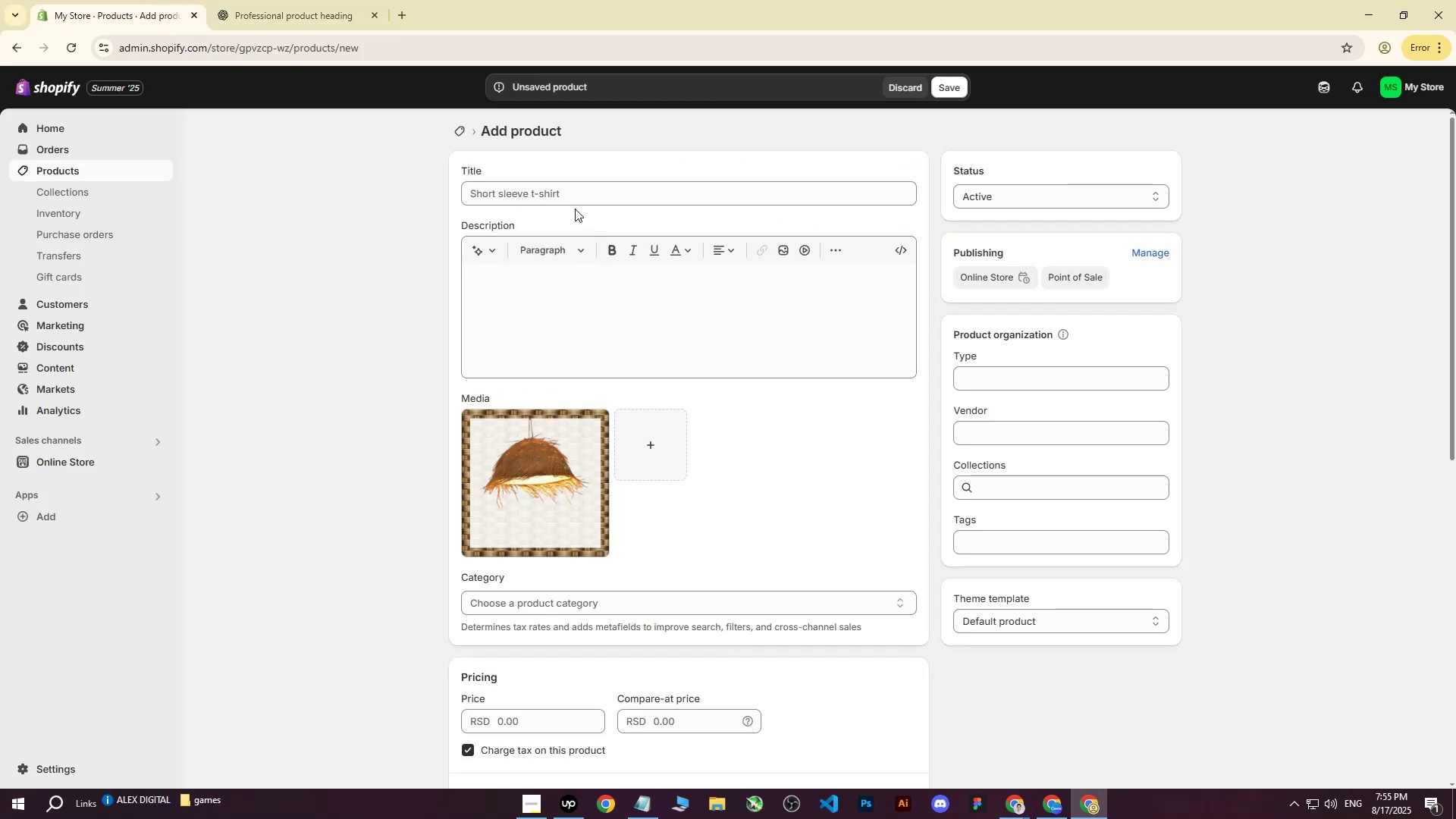 
left_click([580, 198])
 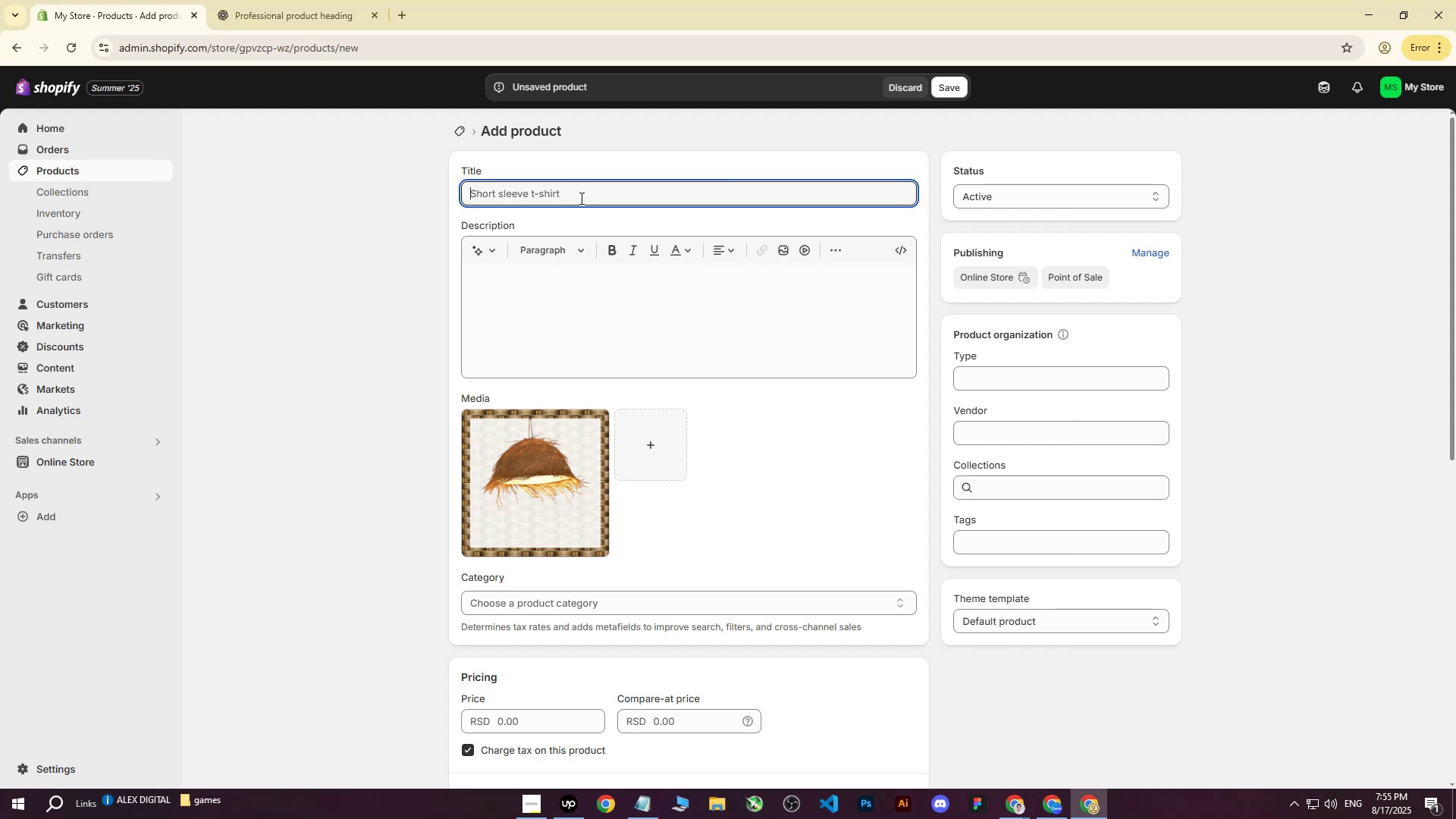 
key(Control+ControlLeft)
 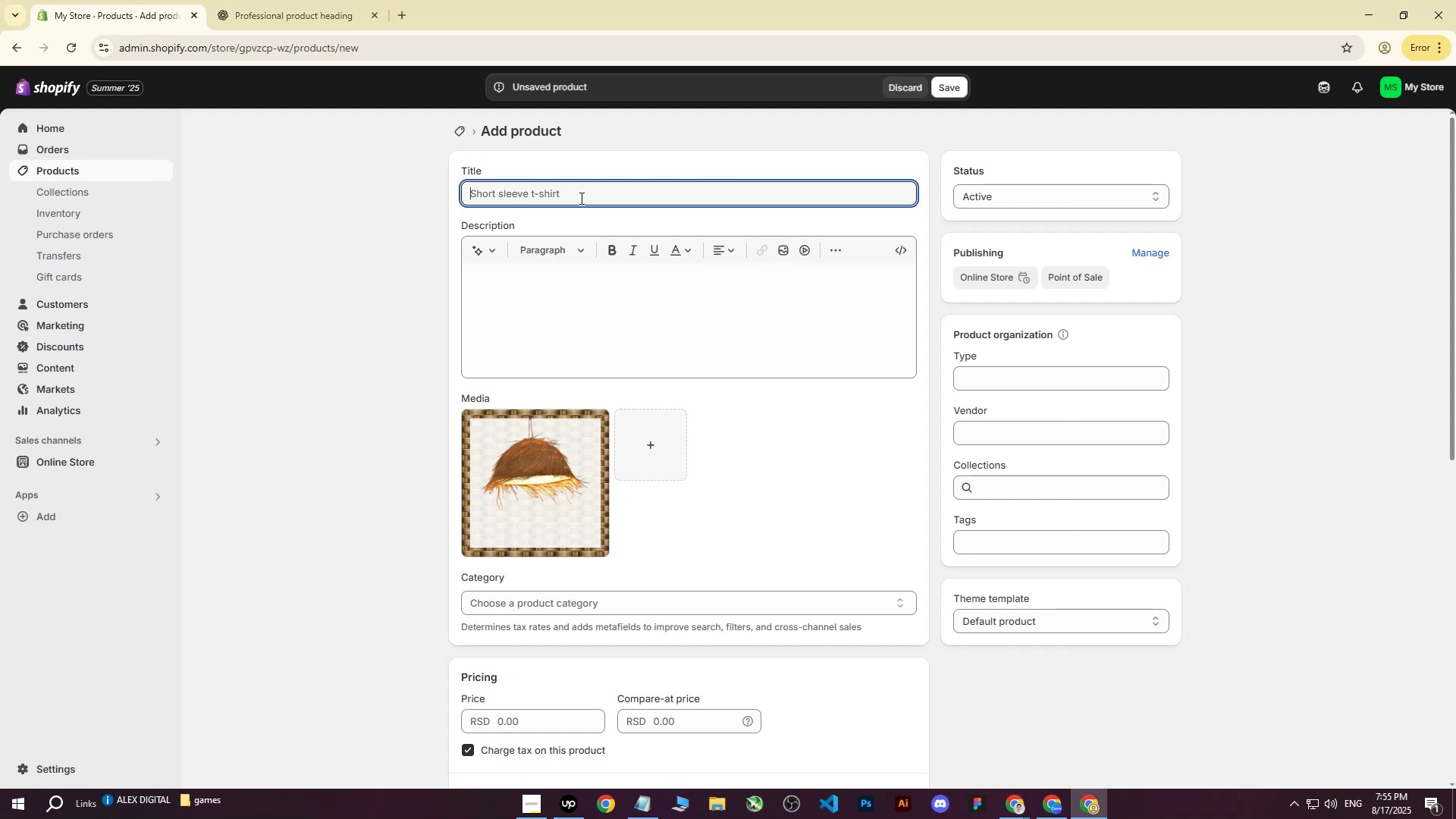 
key(Control+V)
 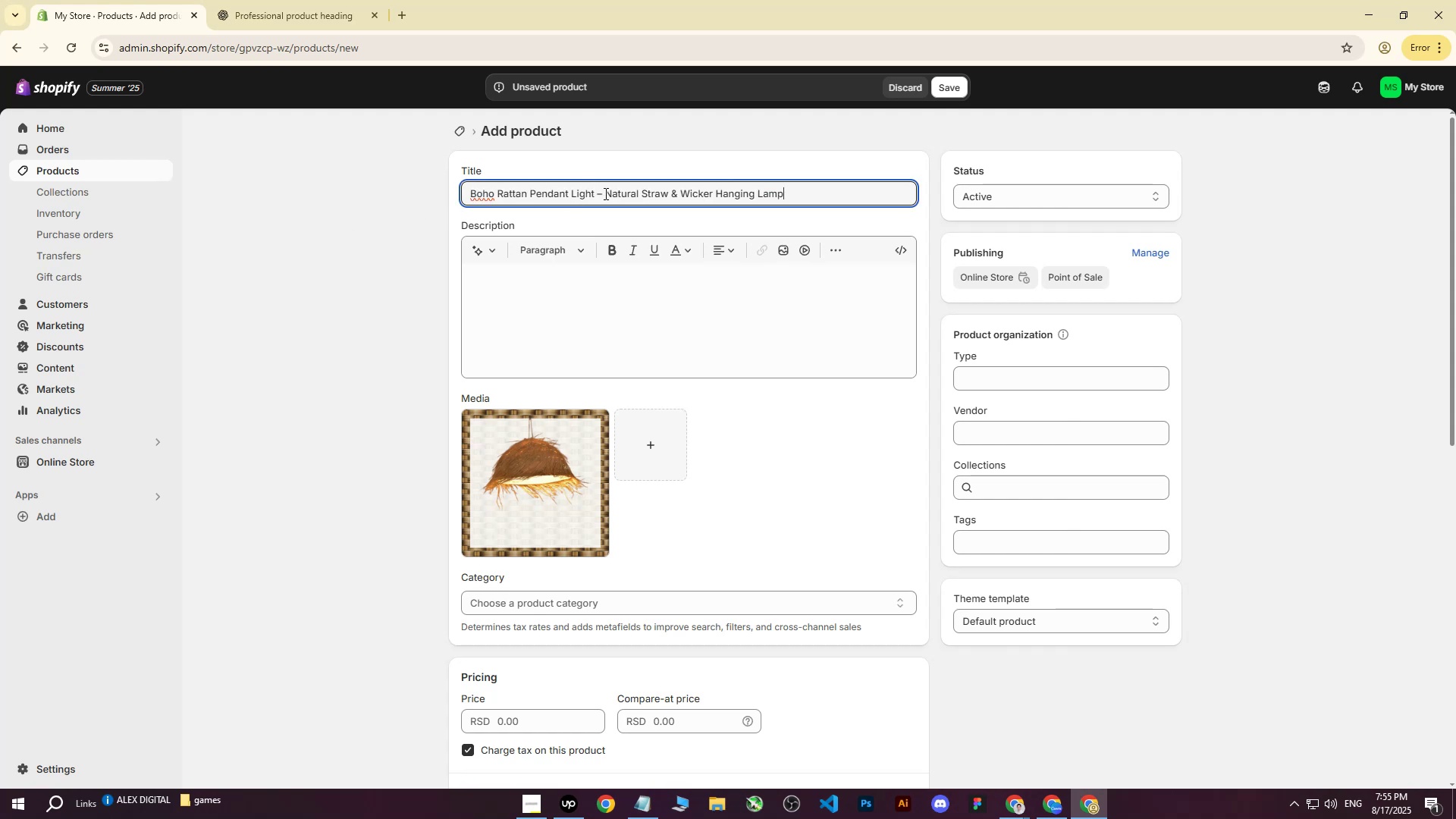 
double_click([601, 194])
 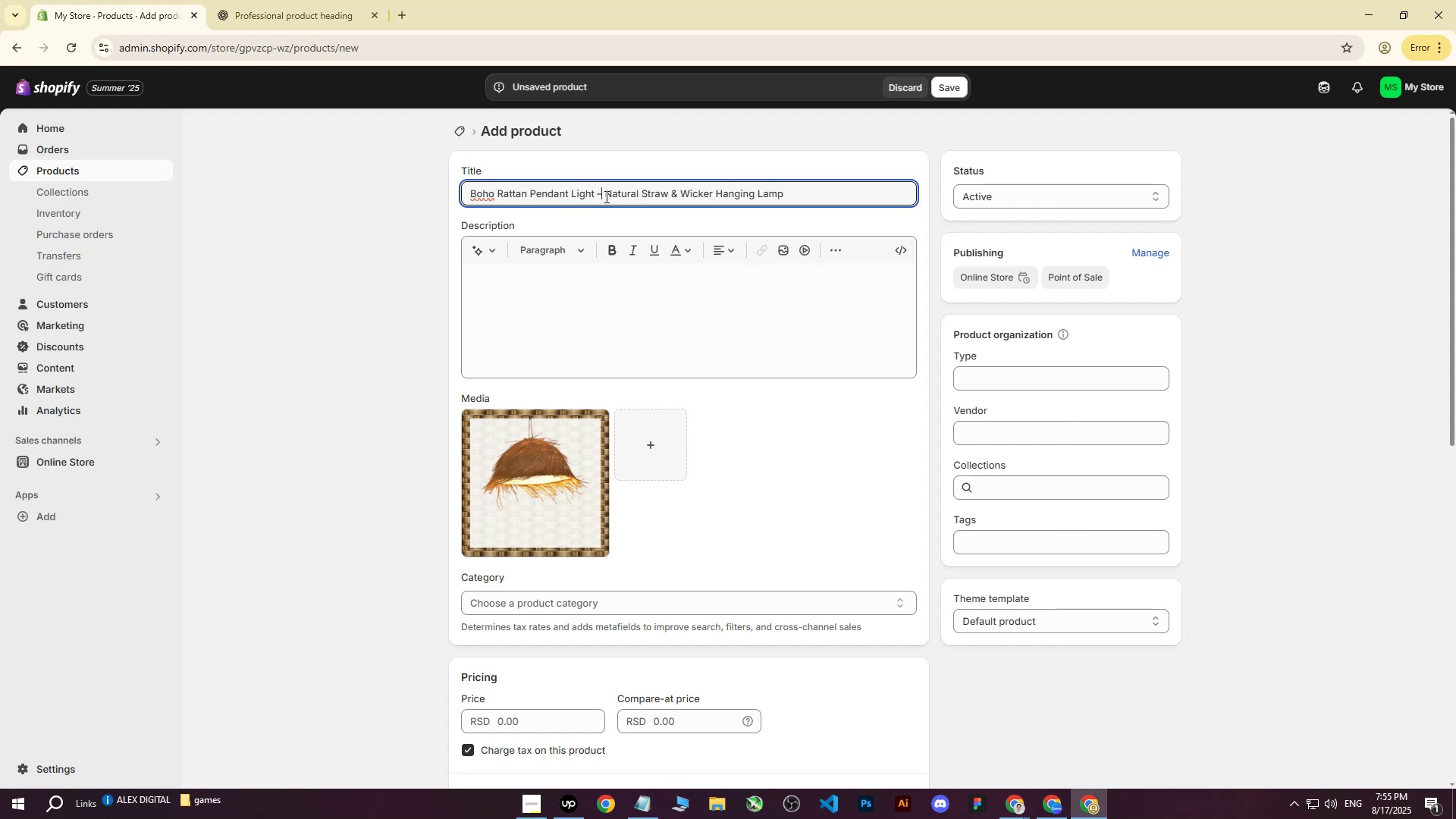 
key(Backspace)
 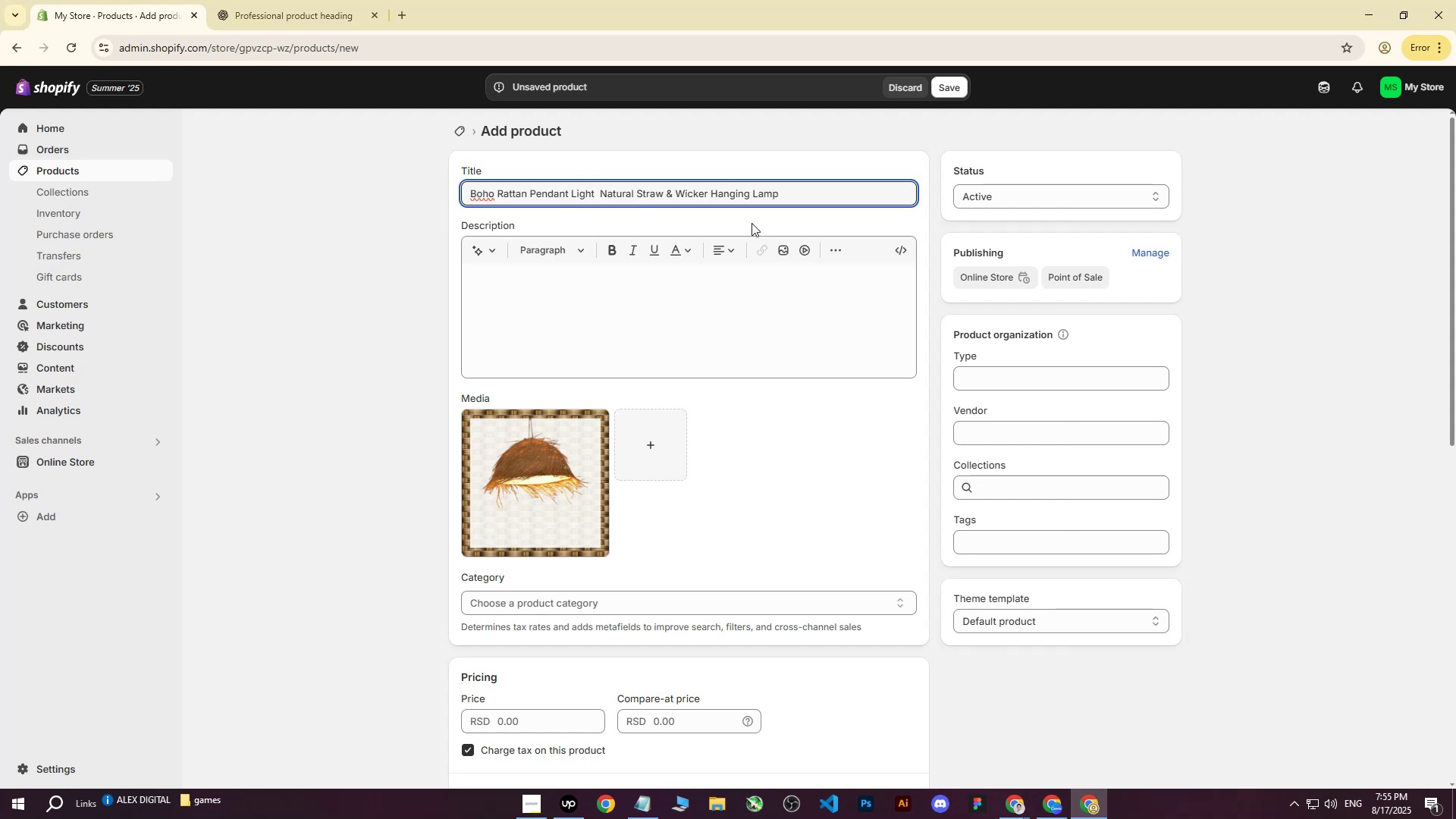 
key(Shift+Backslash)
 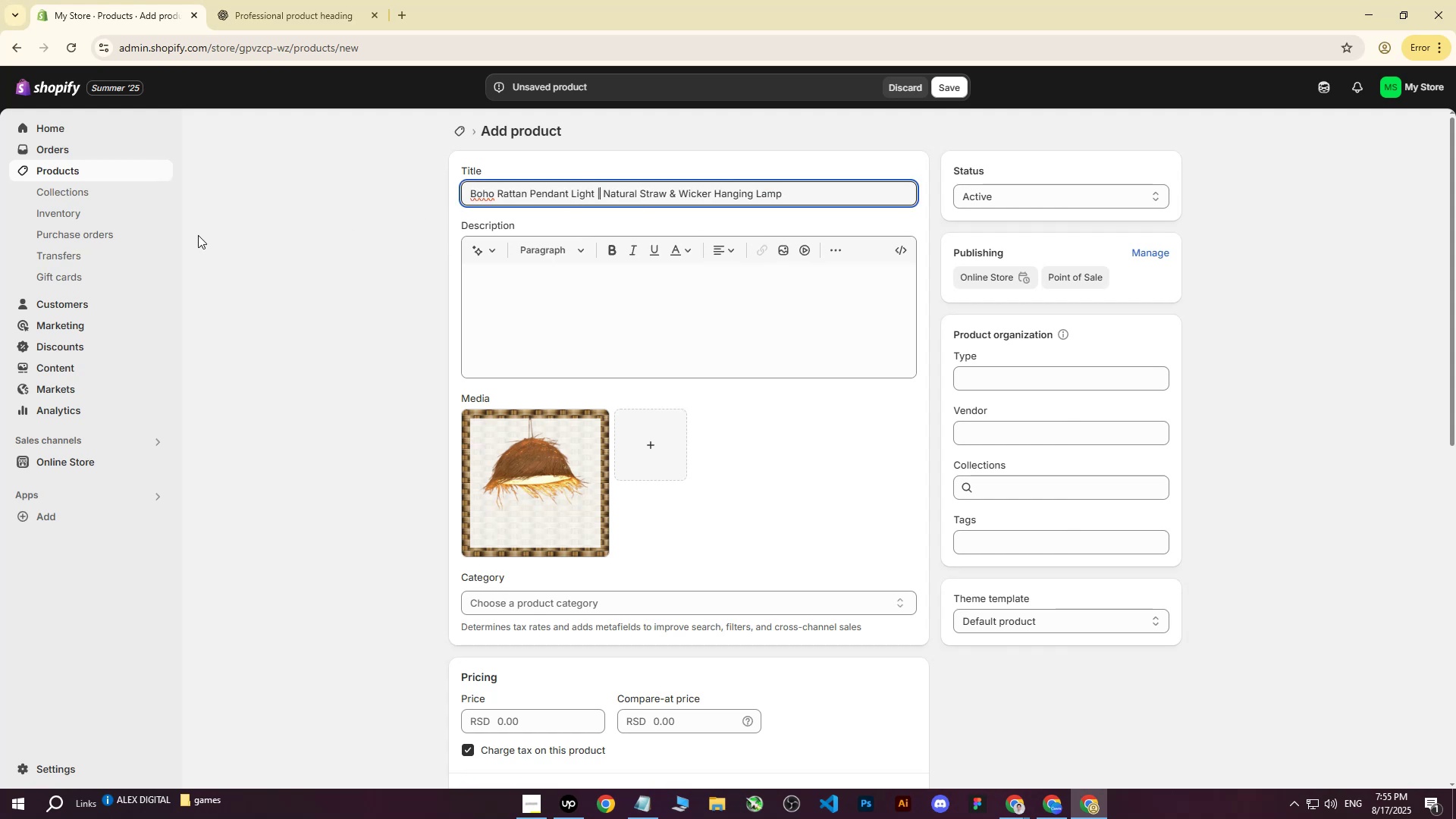 
left_click([192, 235])
 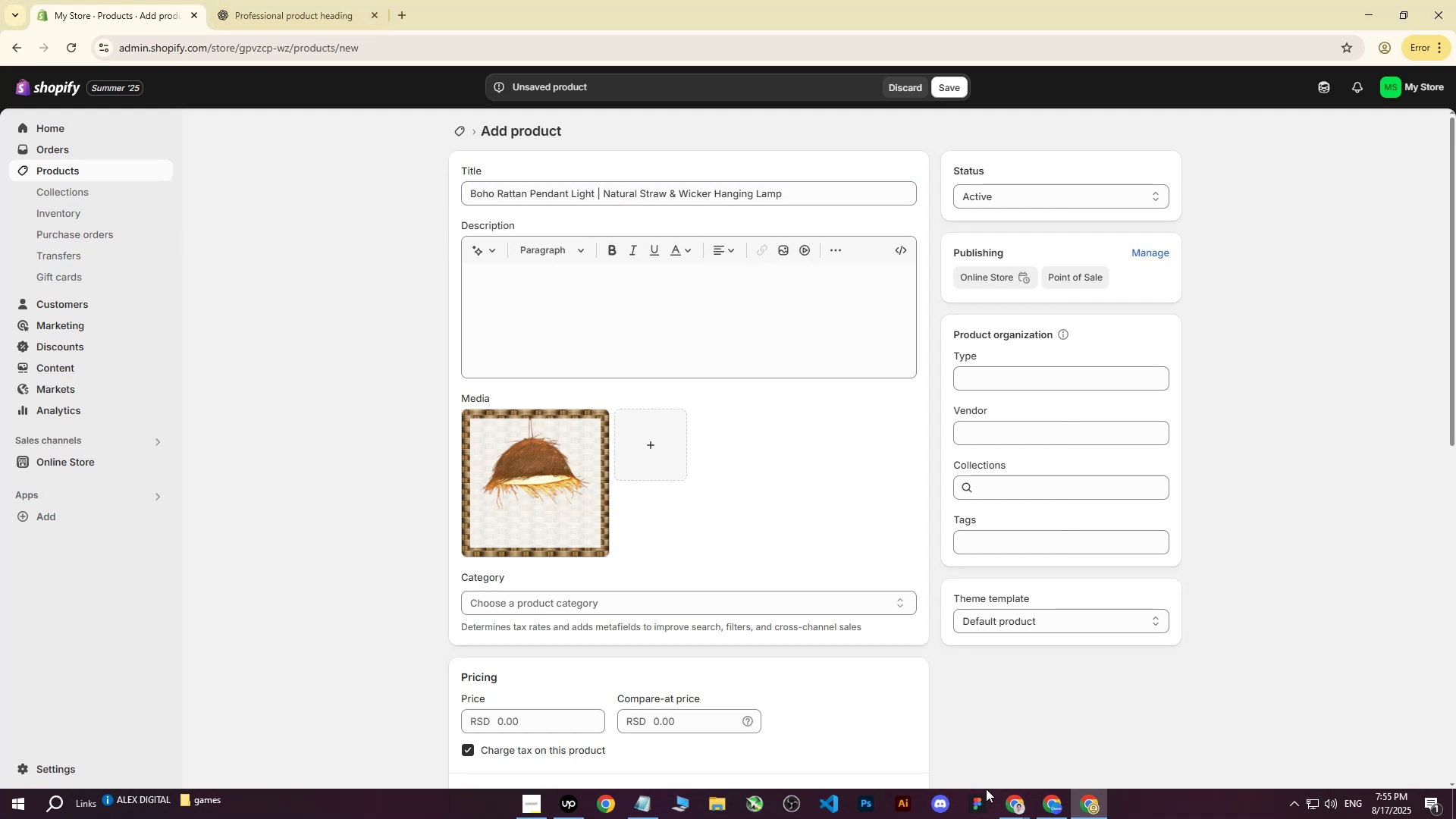 
double_click([905, 733])
 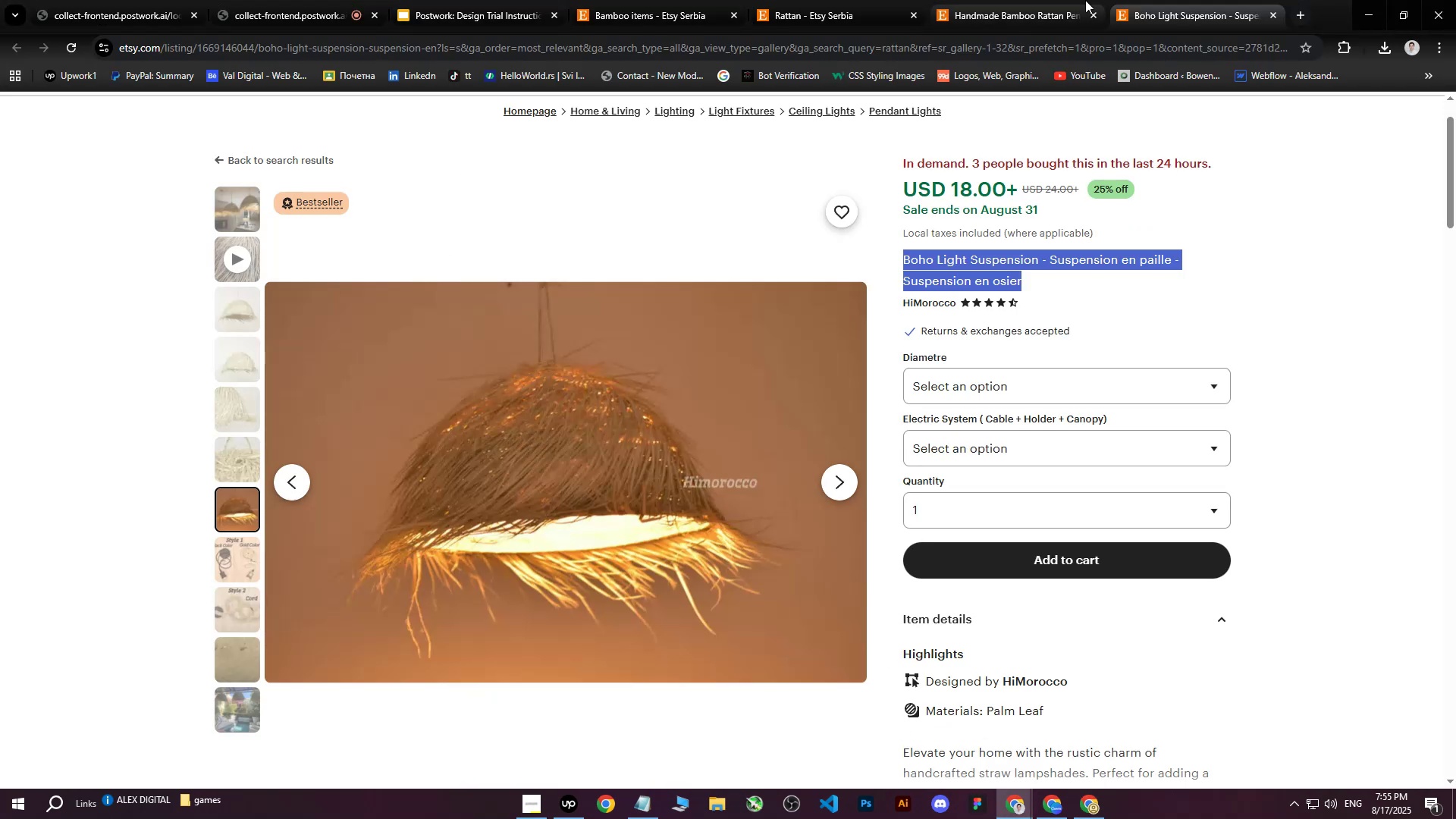 
left_click([1162, 0])
 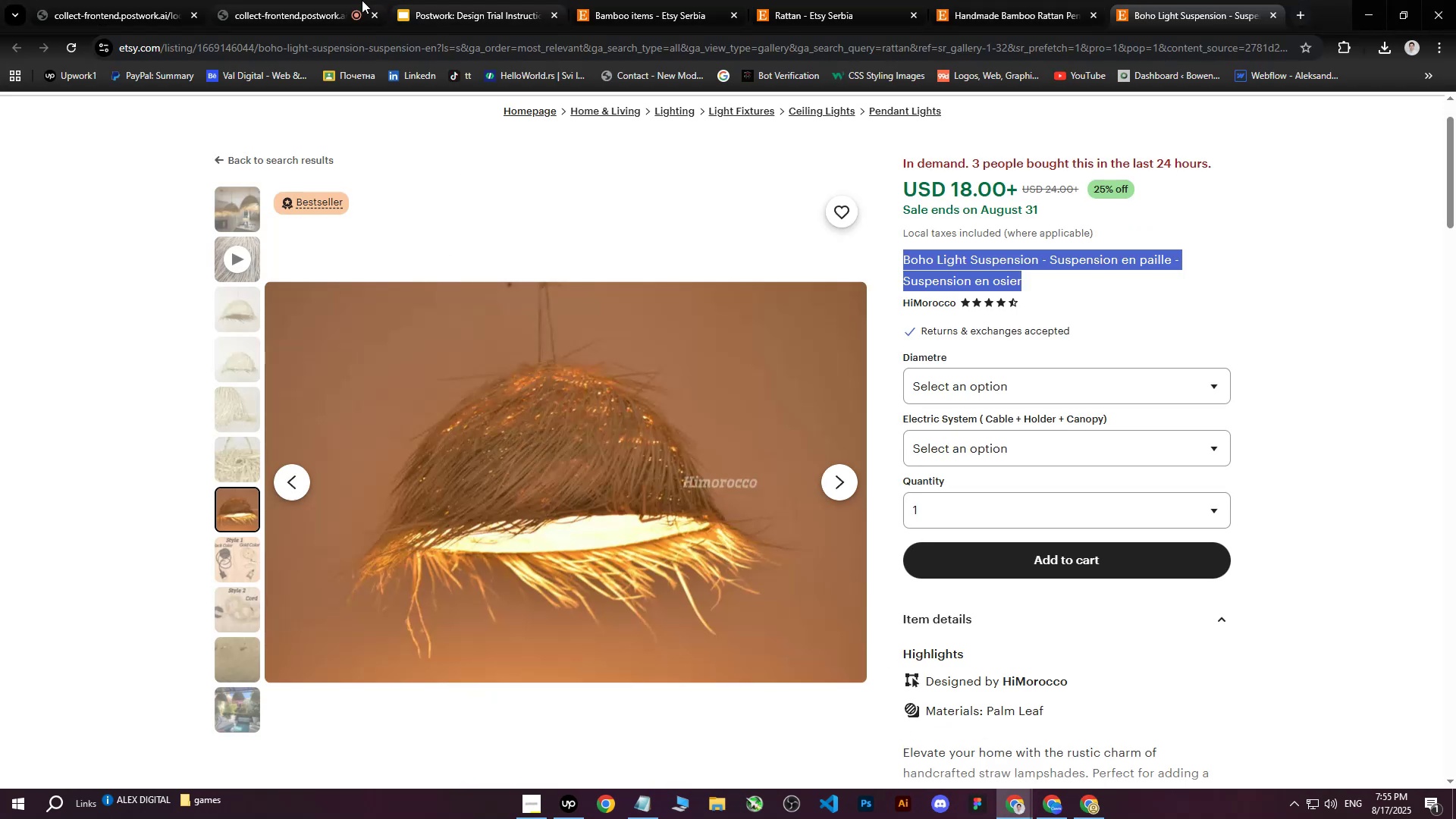 
left_click([325, 0])
 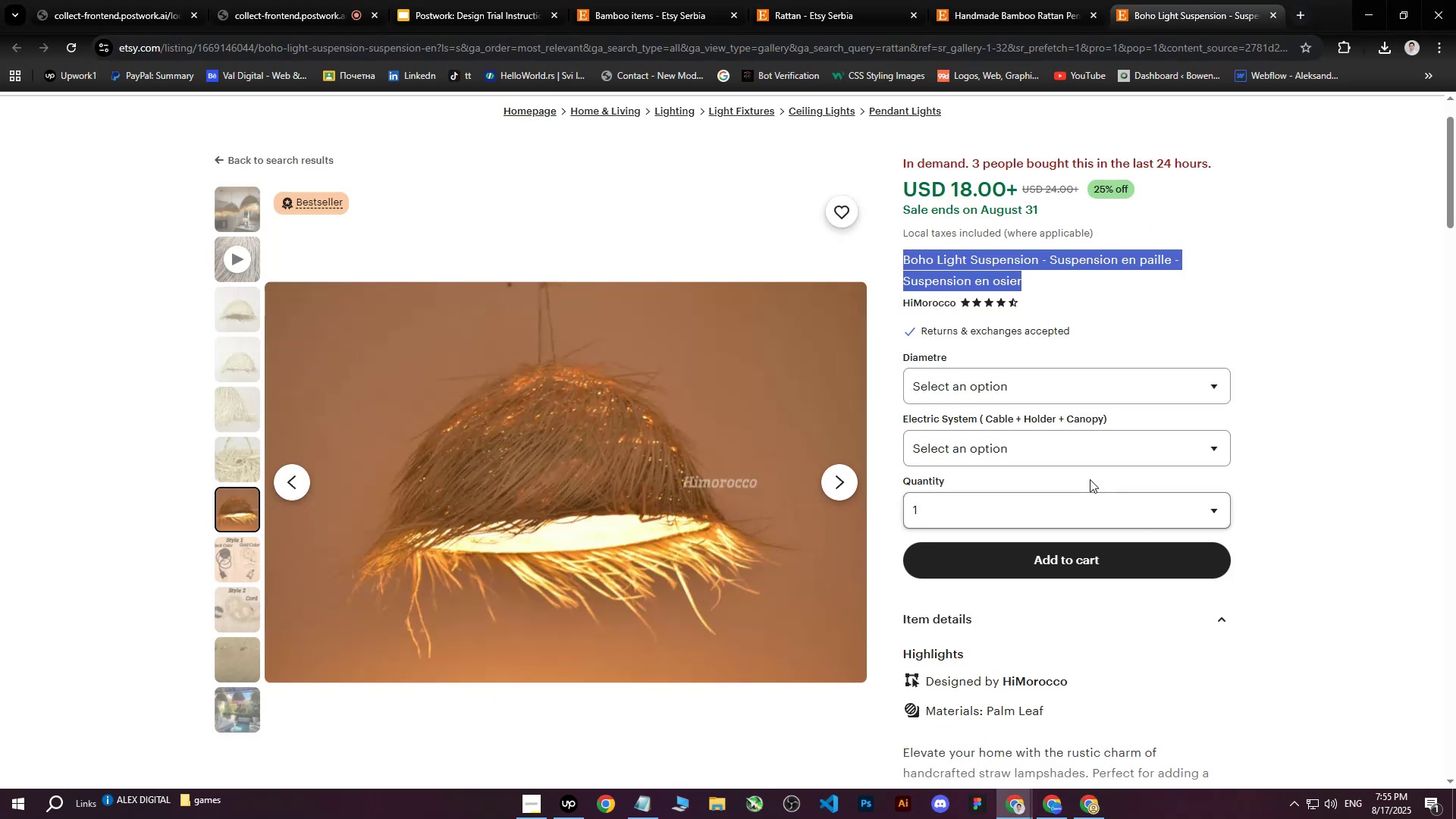 
scroll: coordinate [1137, 365], scroll_direction: down, amount: 3.0
 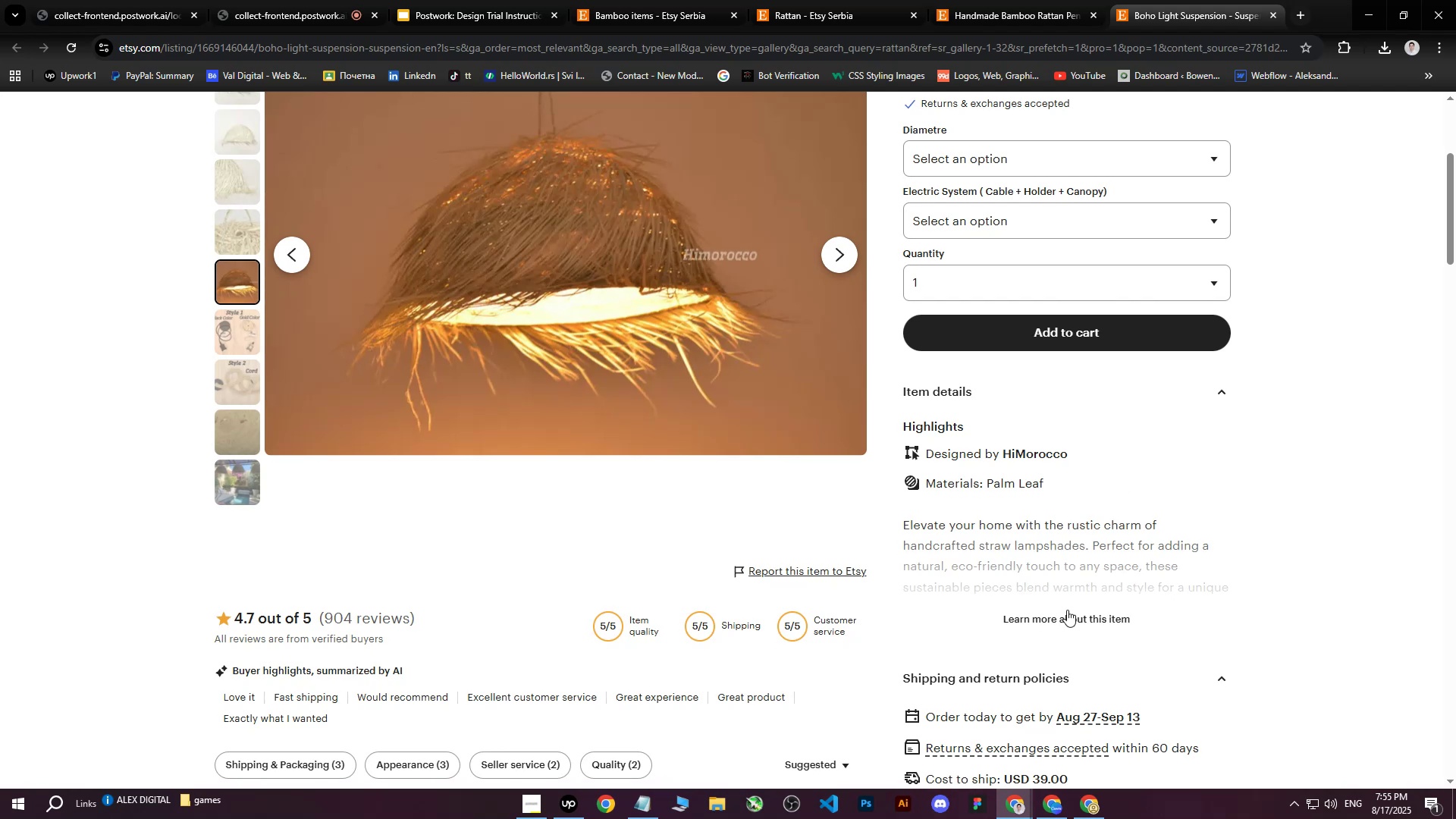 
left_click([1064, 618])
 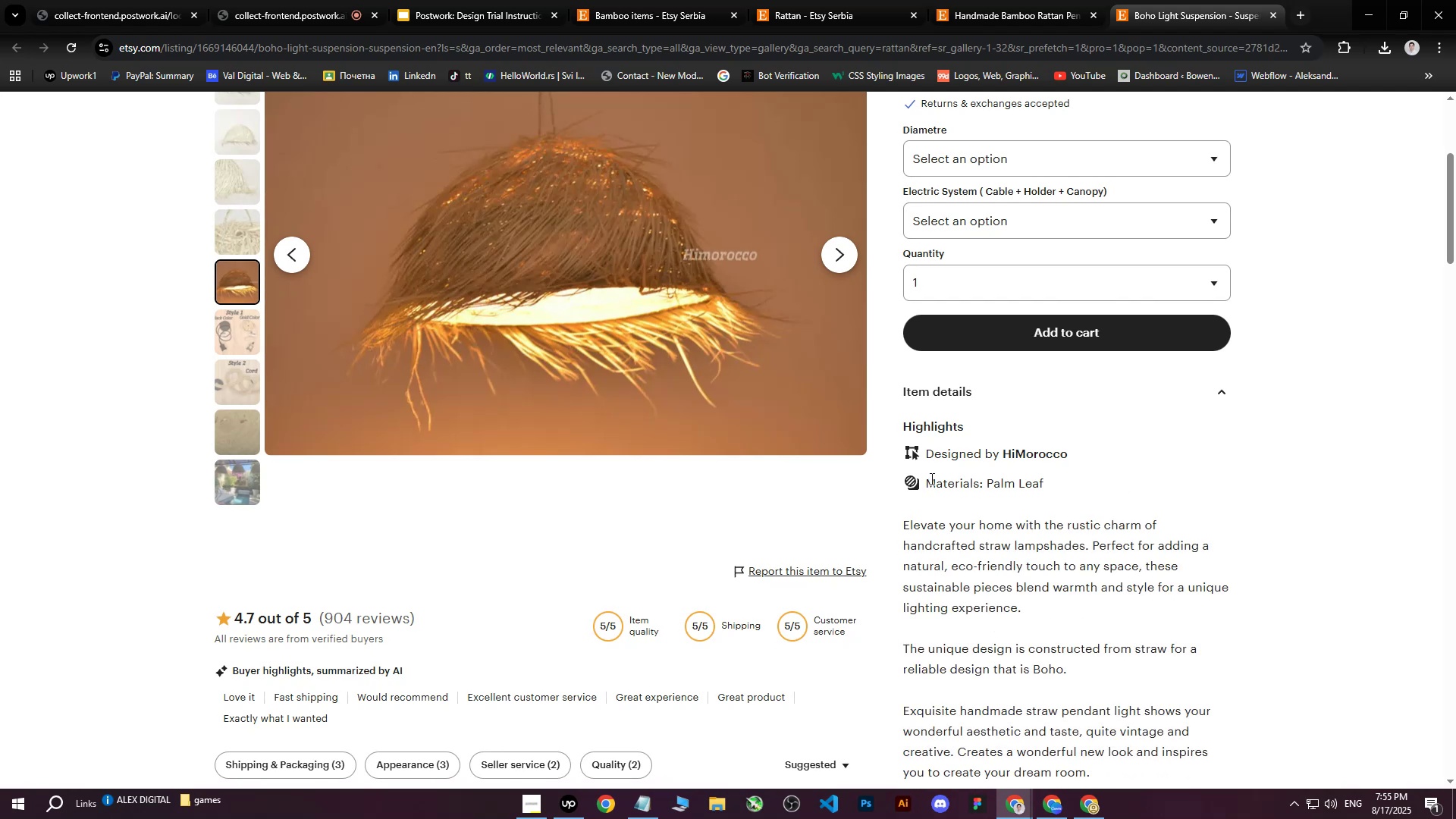 
left_click_drag(start_coordinate=[927, 479], to_coordinate=[1103, 478])
 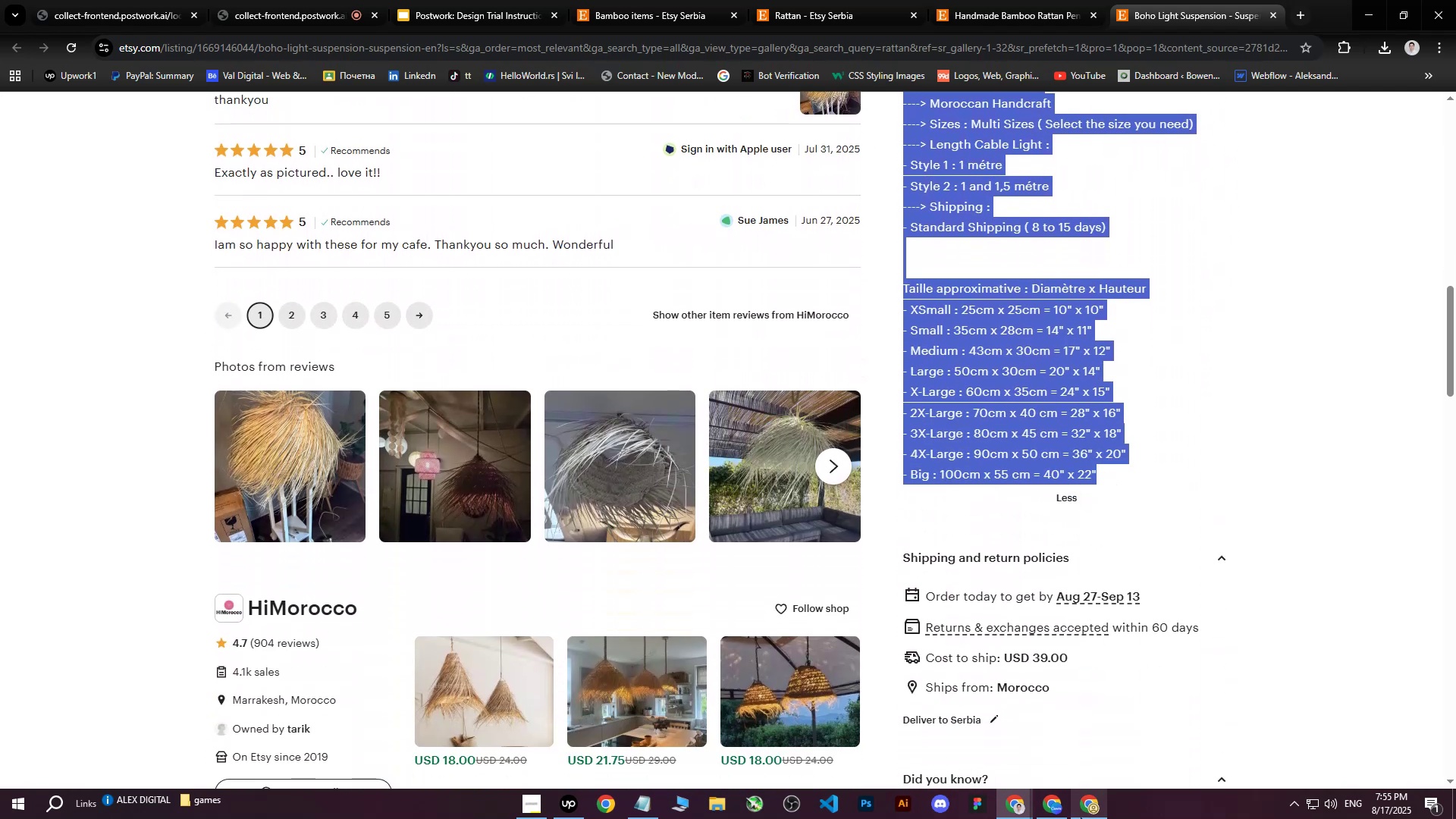 
scroll: coordinate [1109, 479], scroll_direction: down, amount: 11.0
 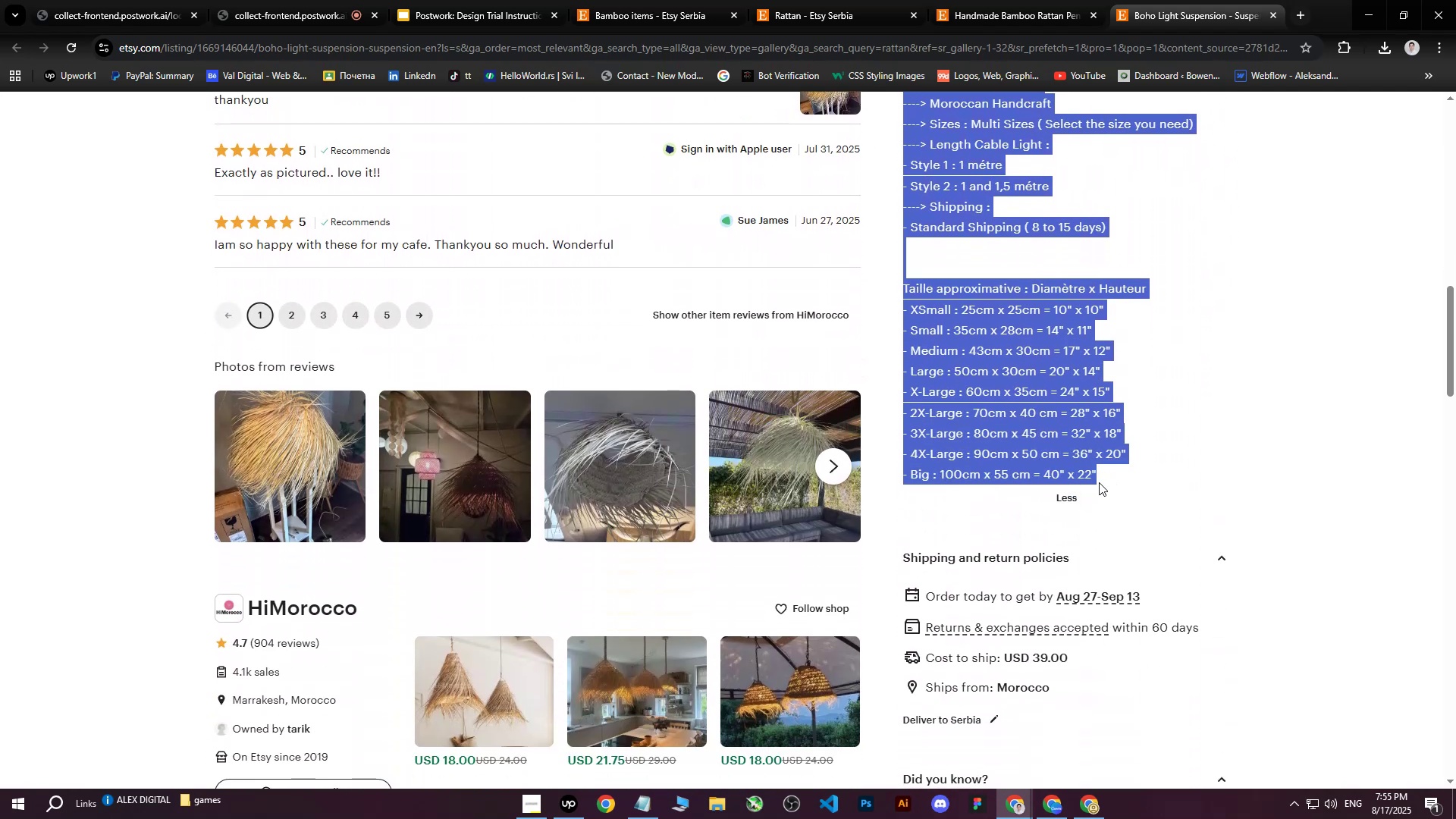 
key(Control+ControlLeft)
 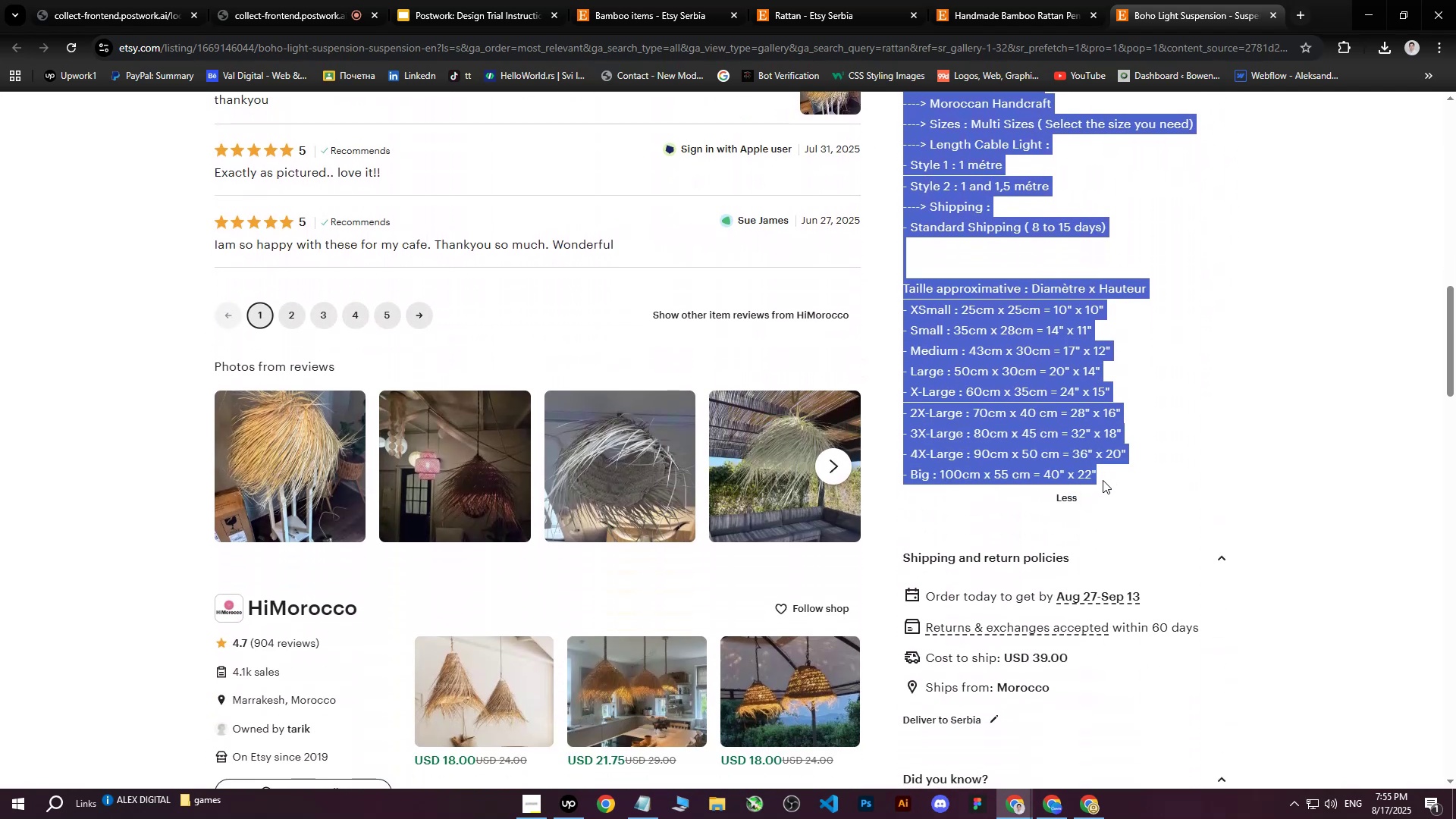 
key(Control+C)
 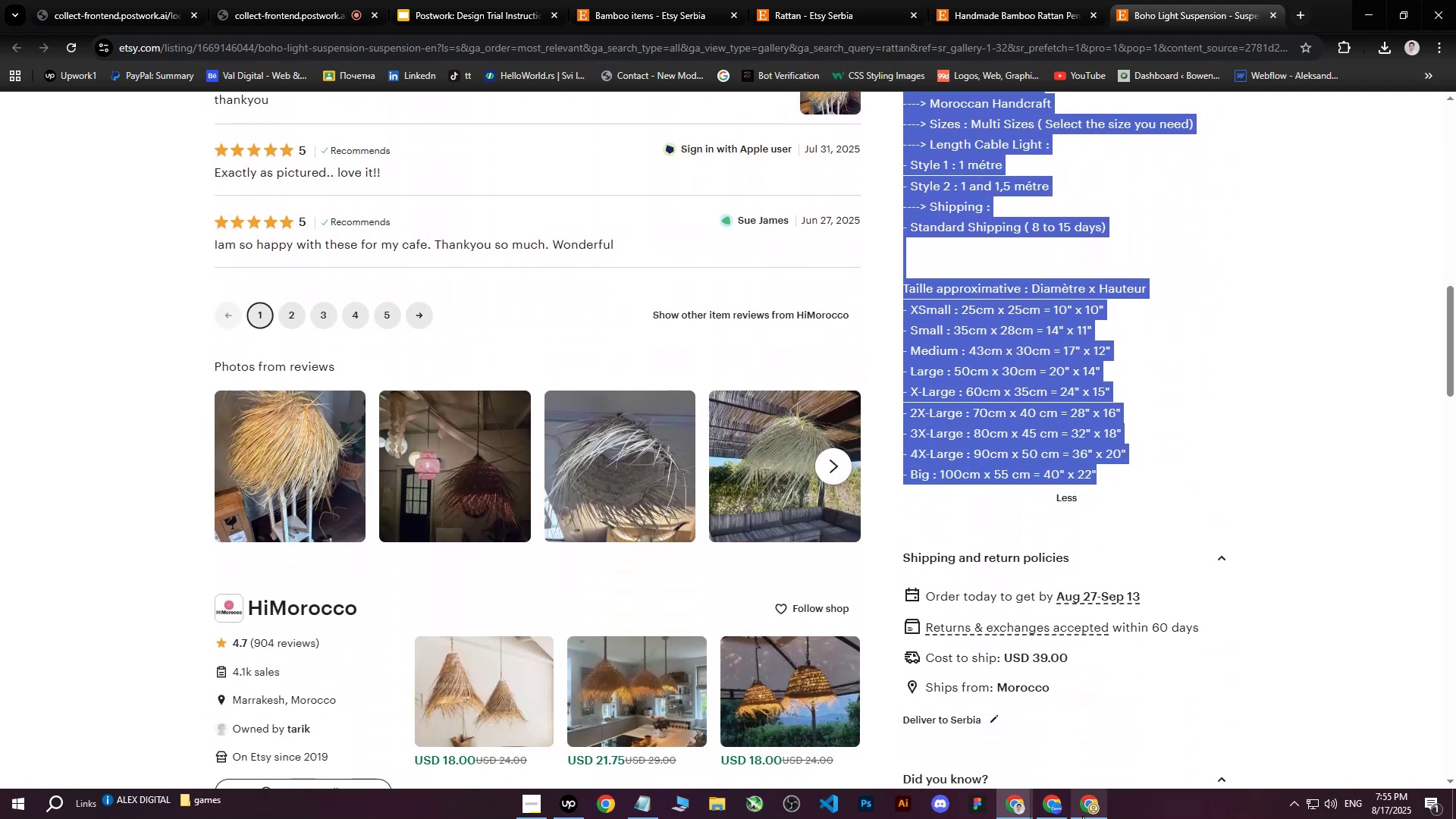 
left_click([1082, 815])
 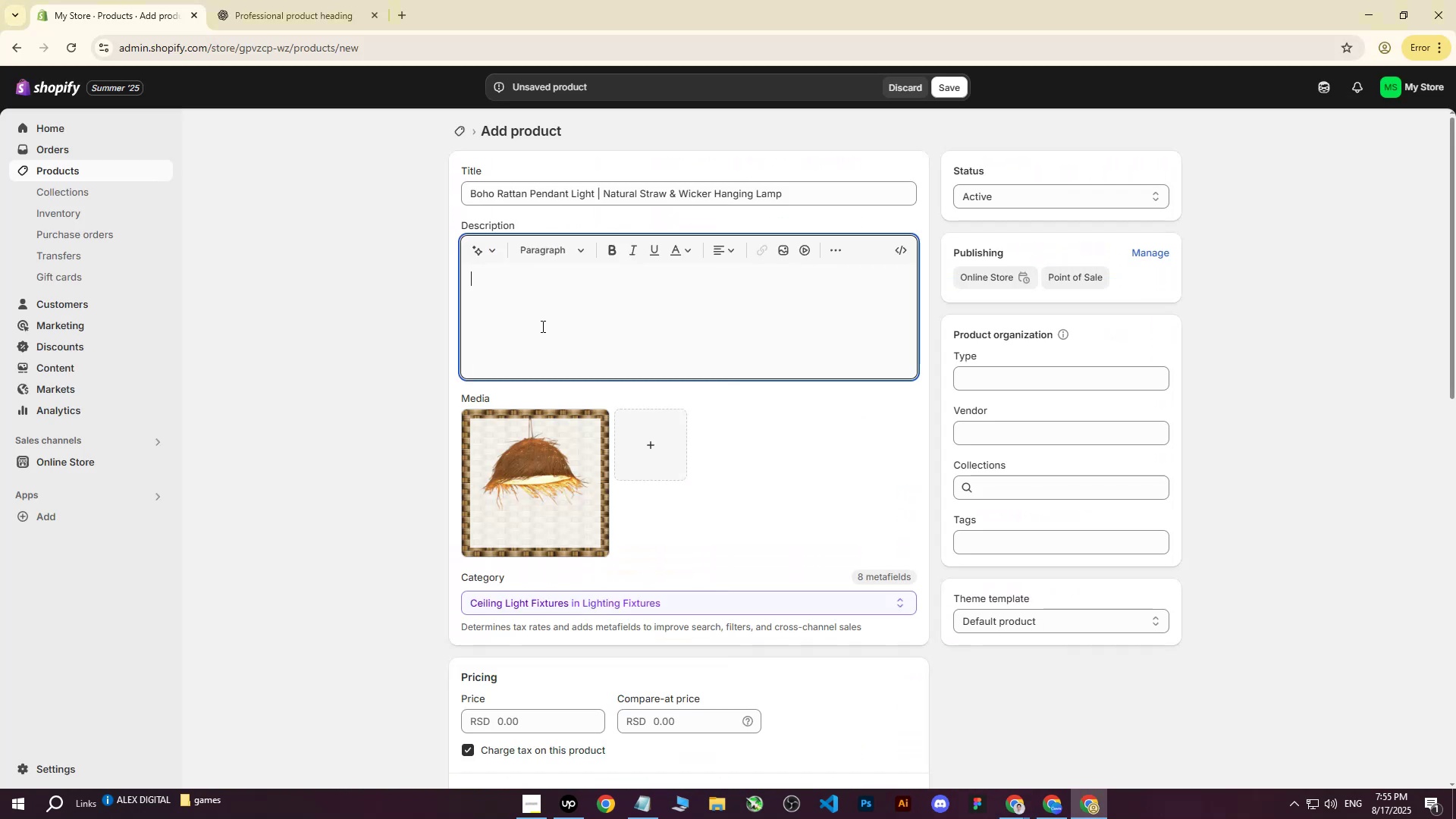 
left_click([300, 0])
 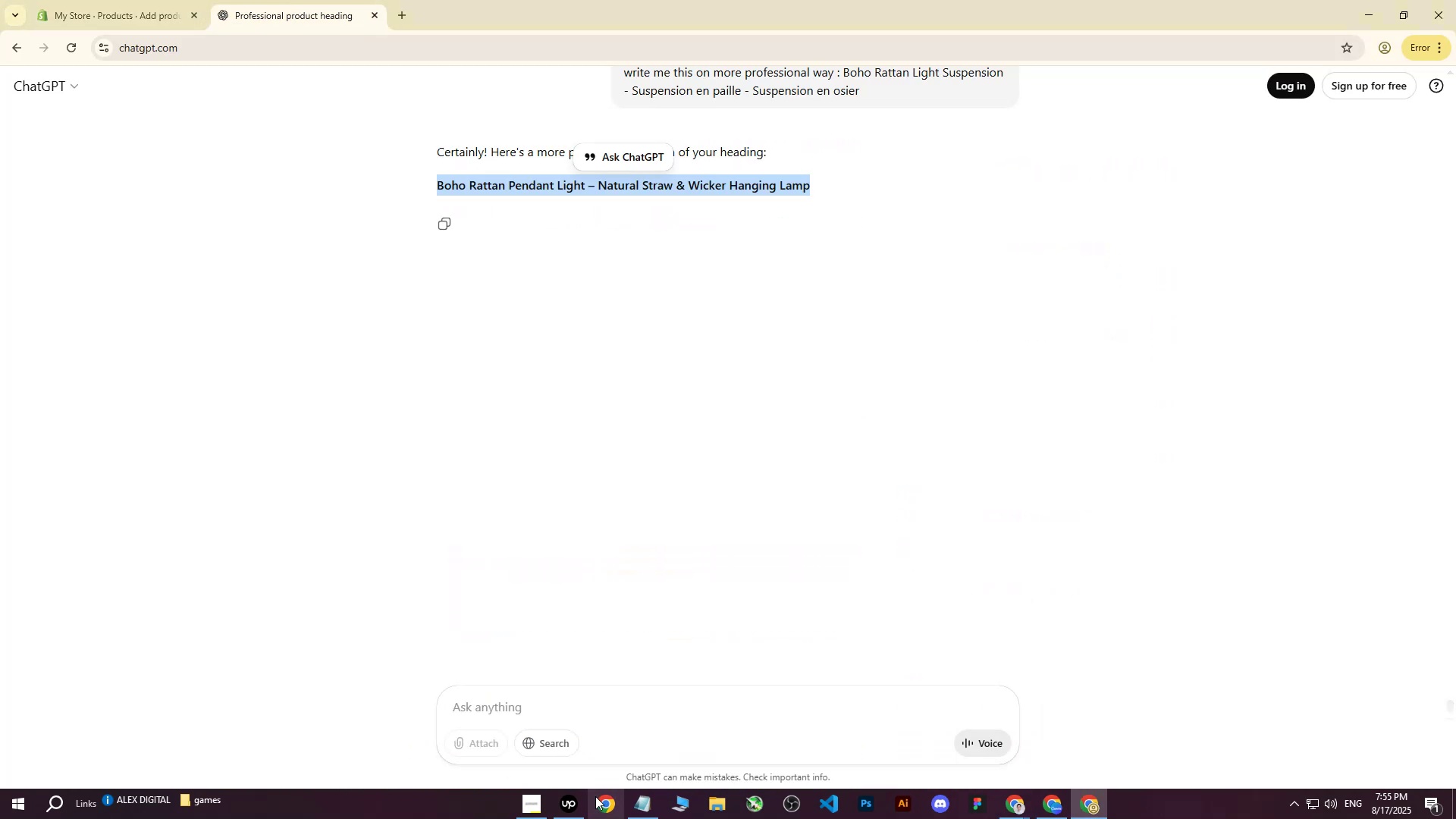 
left_click([587, 720])
 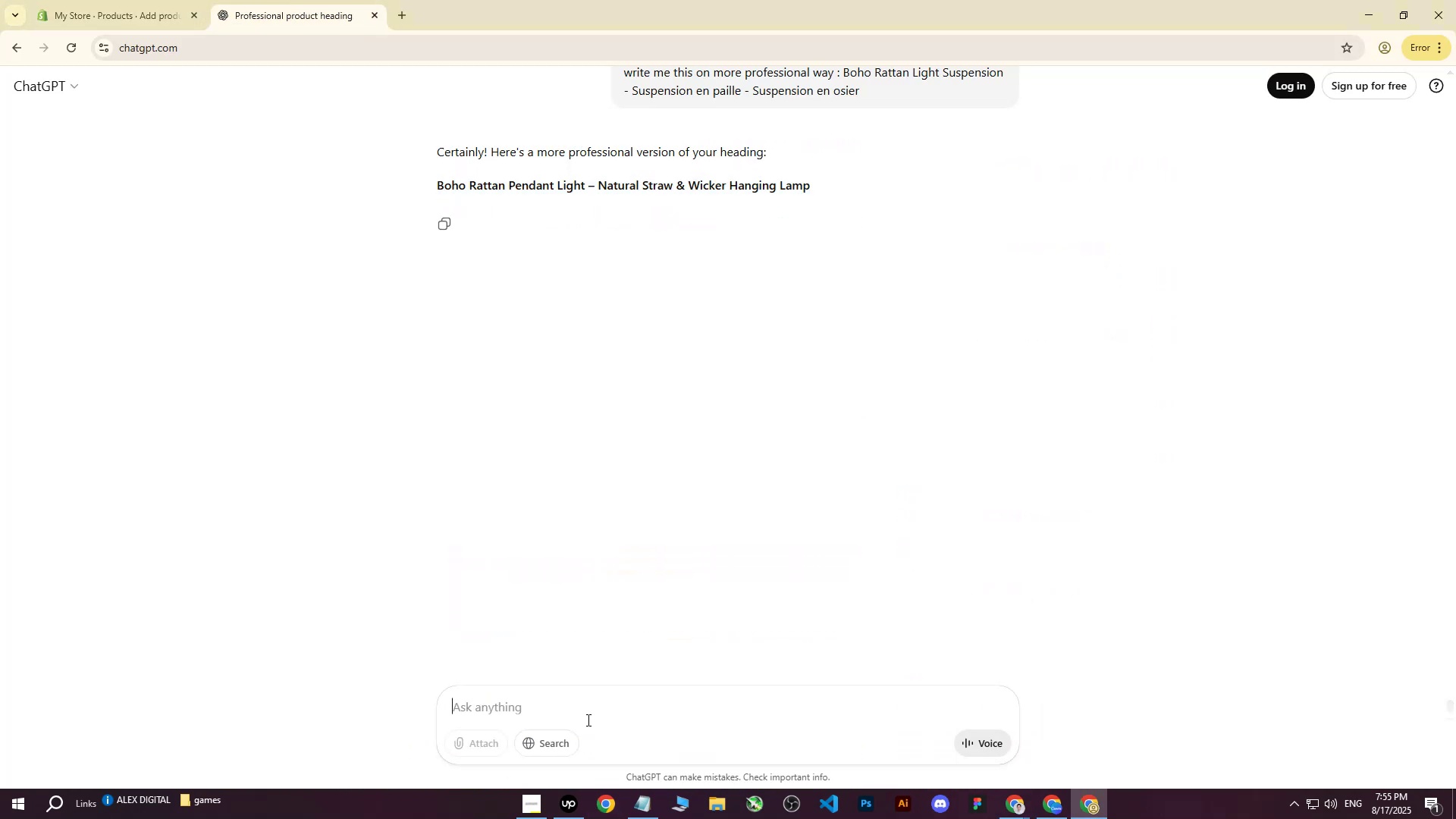 
type(write me this on more professional way : )
 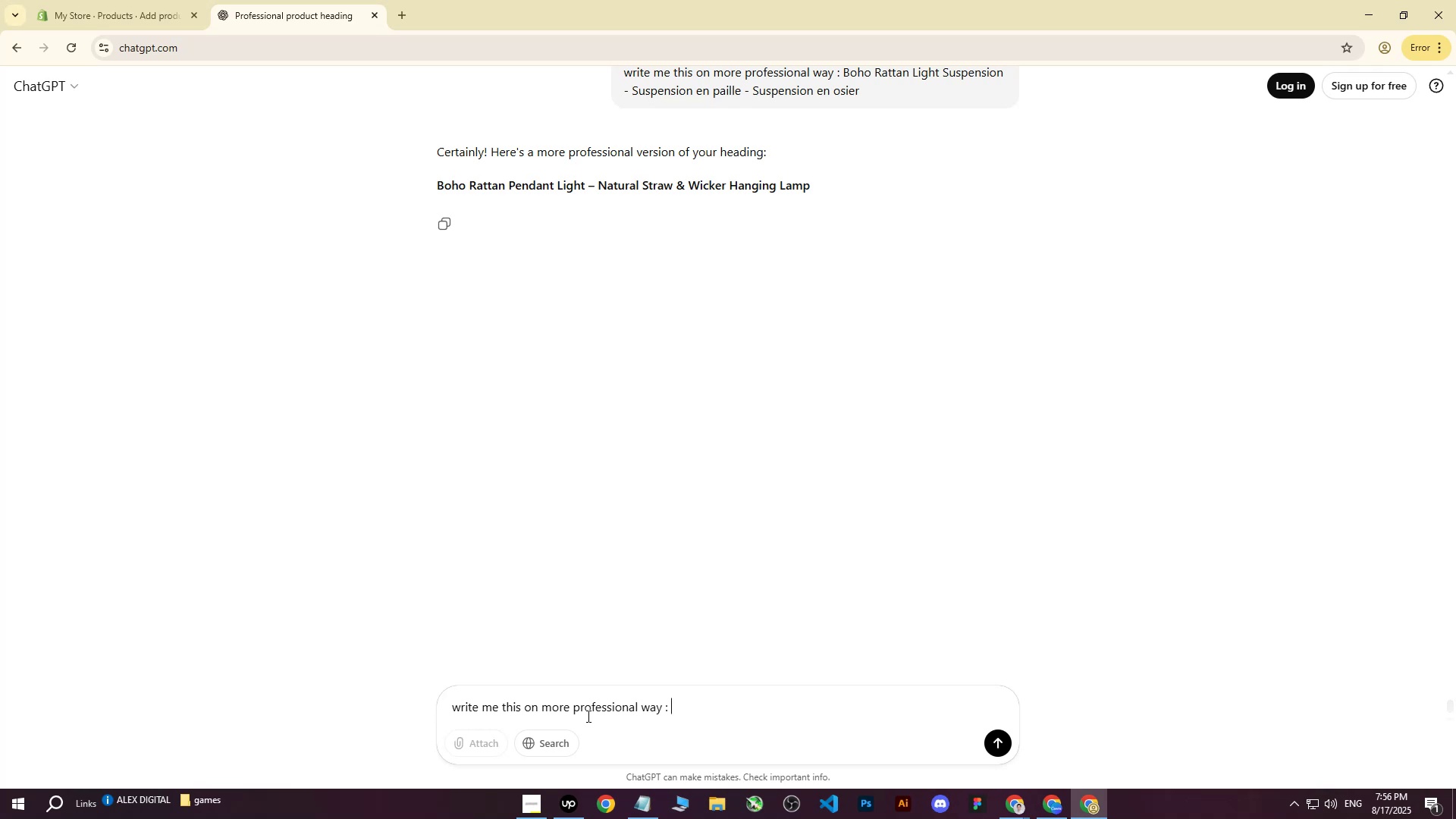 
key(Control+ControlLeft)
 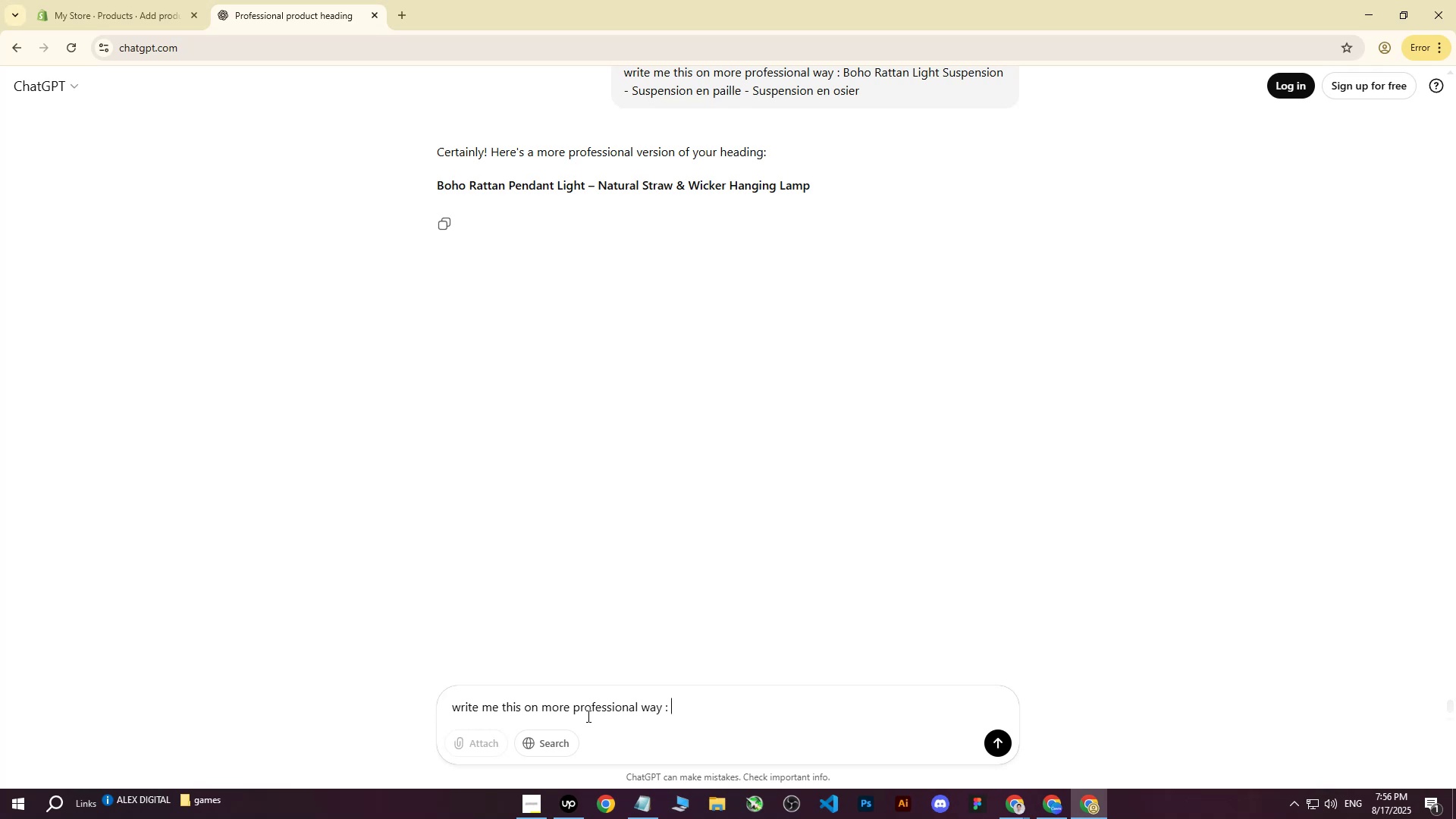 
key(Control+V)
 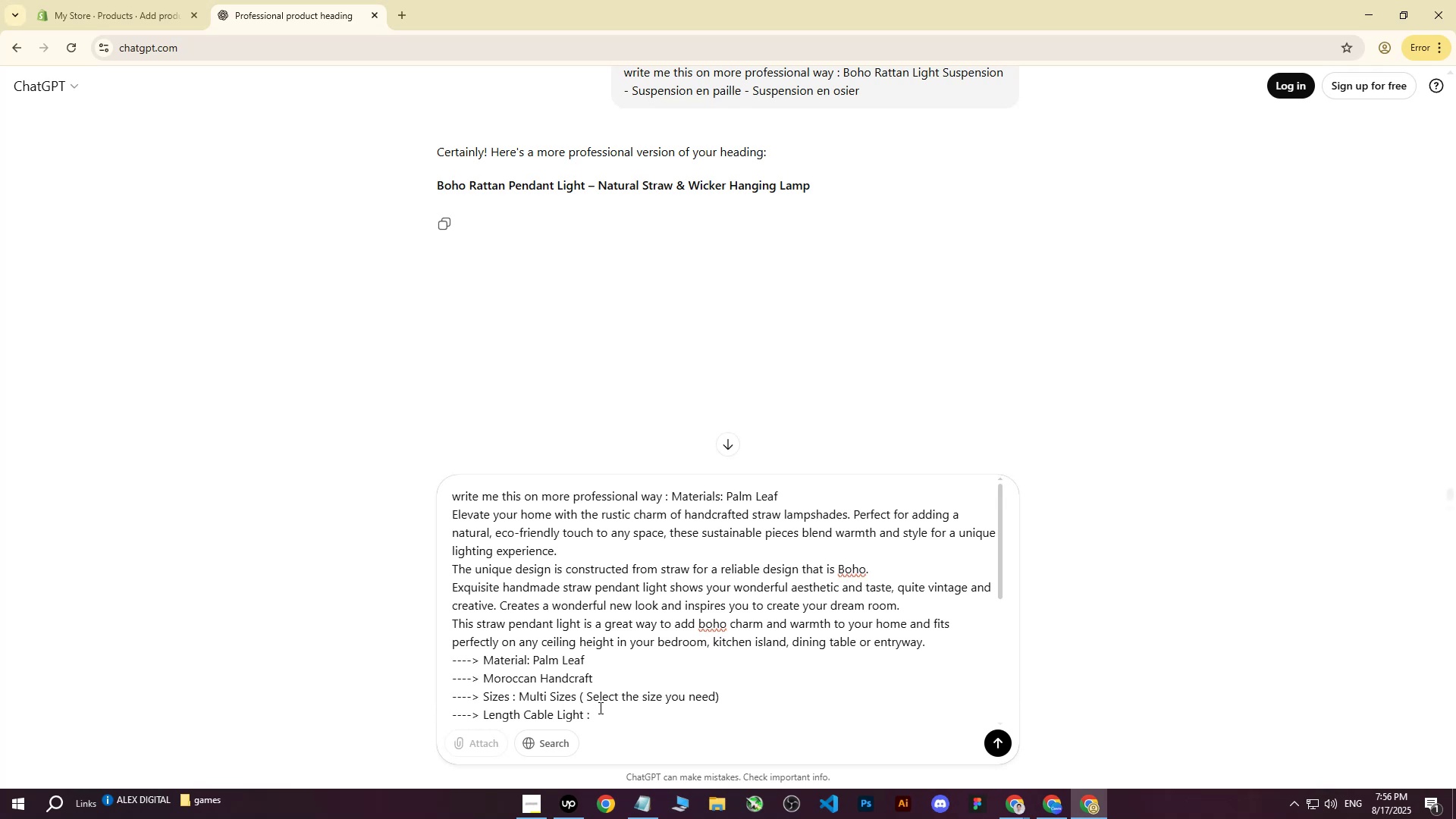 
key(Enter)
 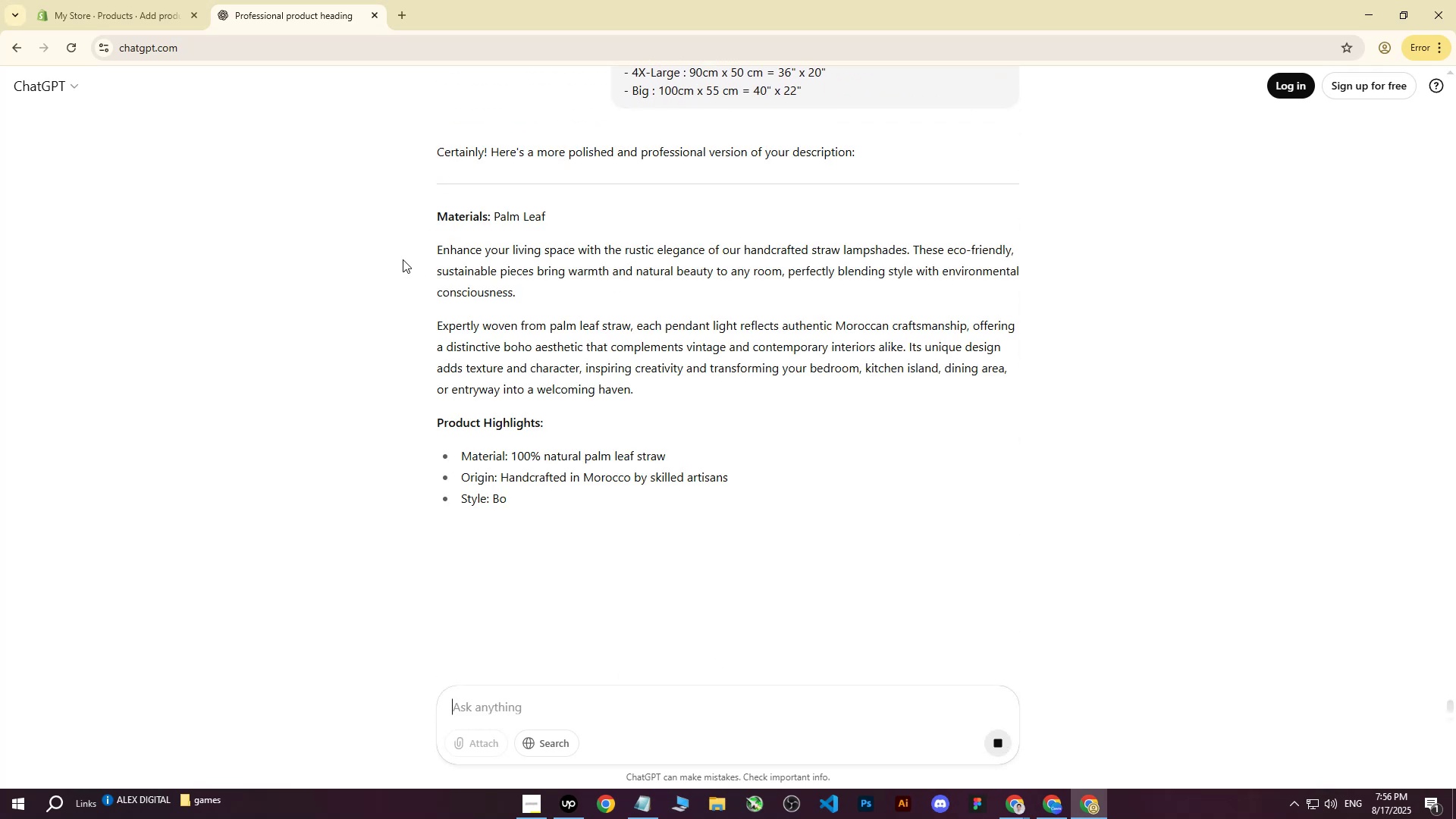 
left_click([383, 269])
 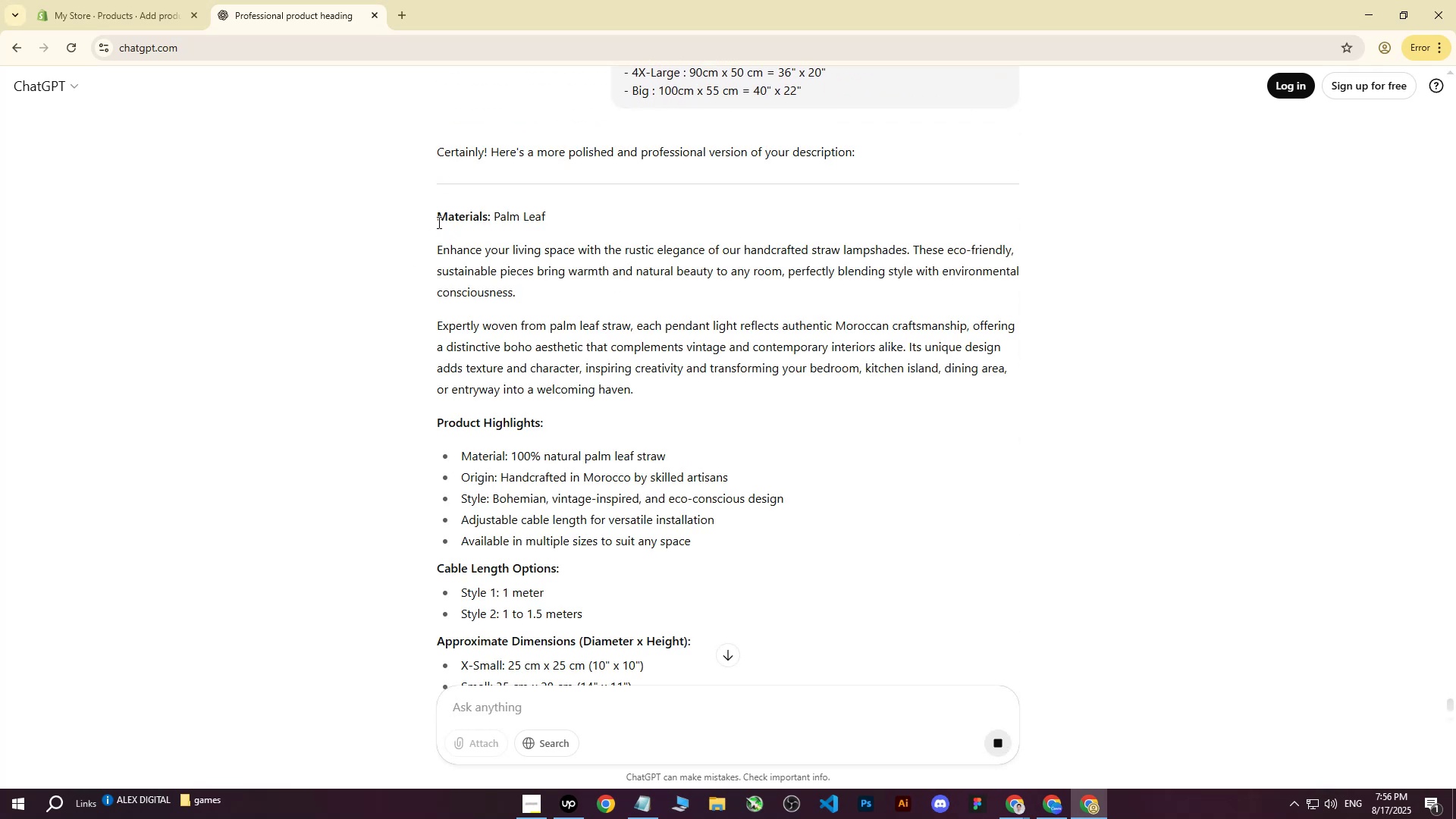 
left_click_drag(start_coordinate=[437, 212], to_coordinate=[658, 489])
 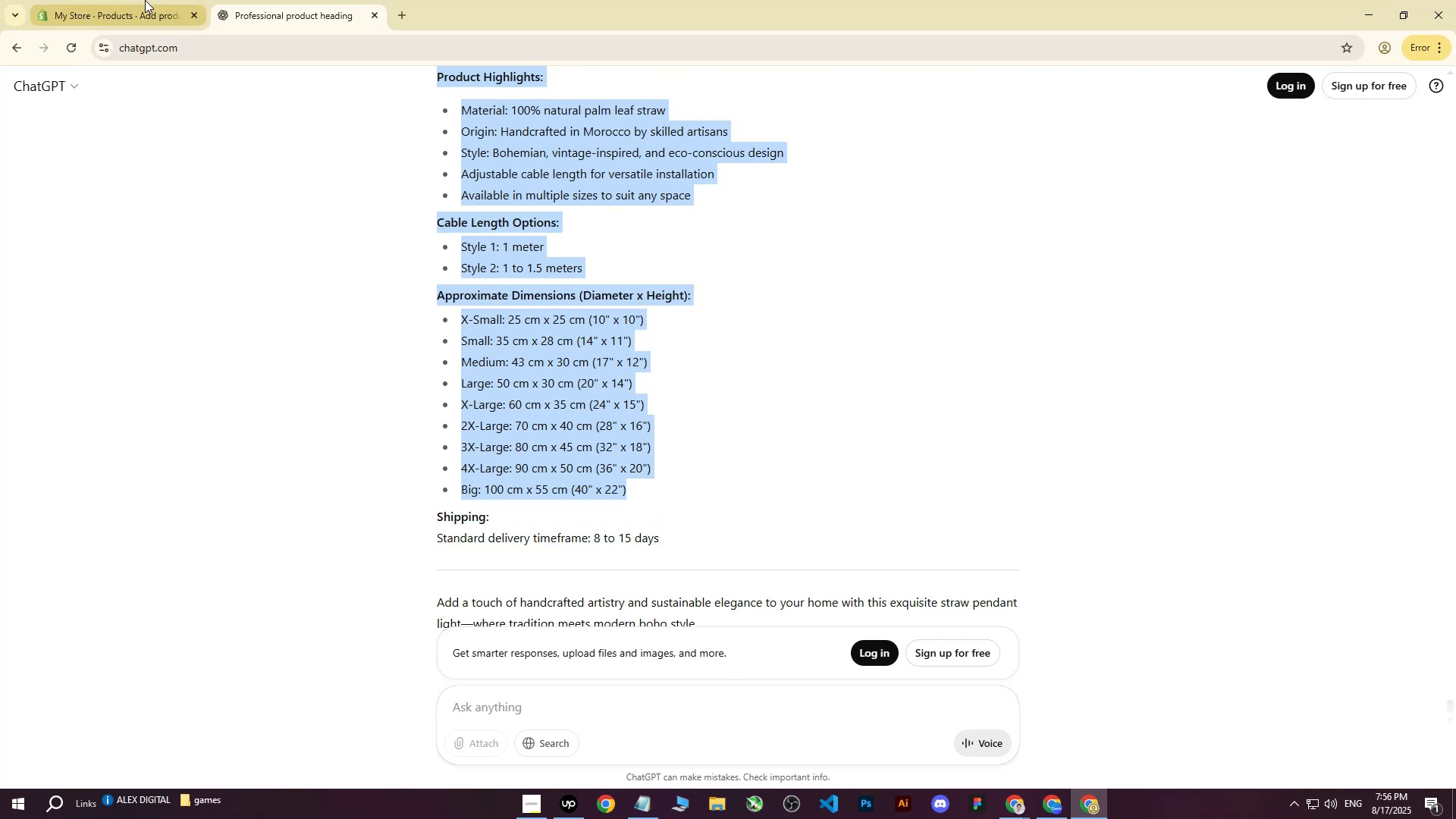 
scroll: coordinate [723, 361], scroll_direction: down, amount: 6.0
 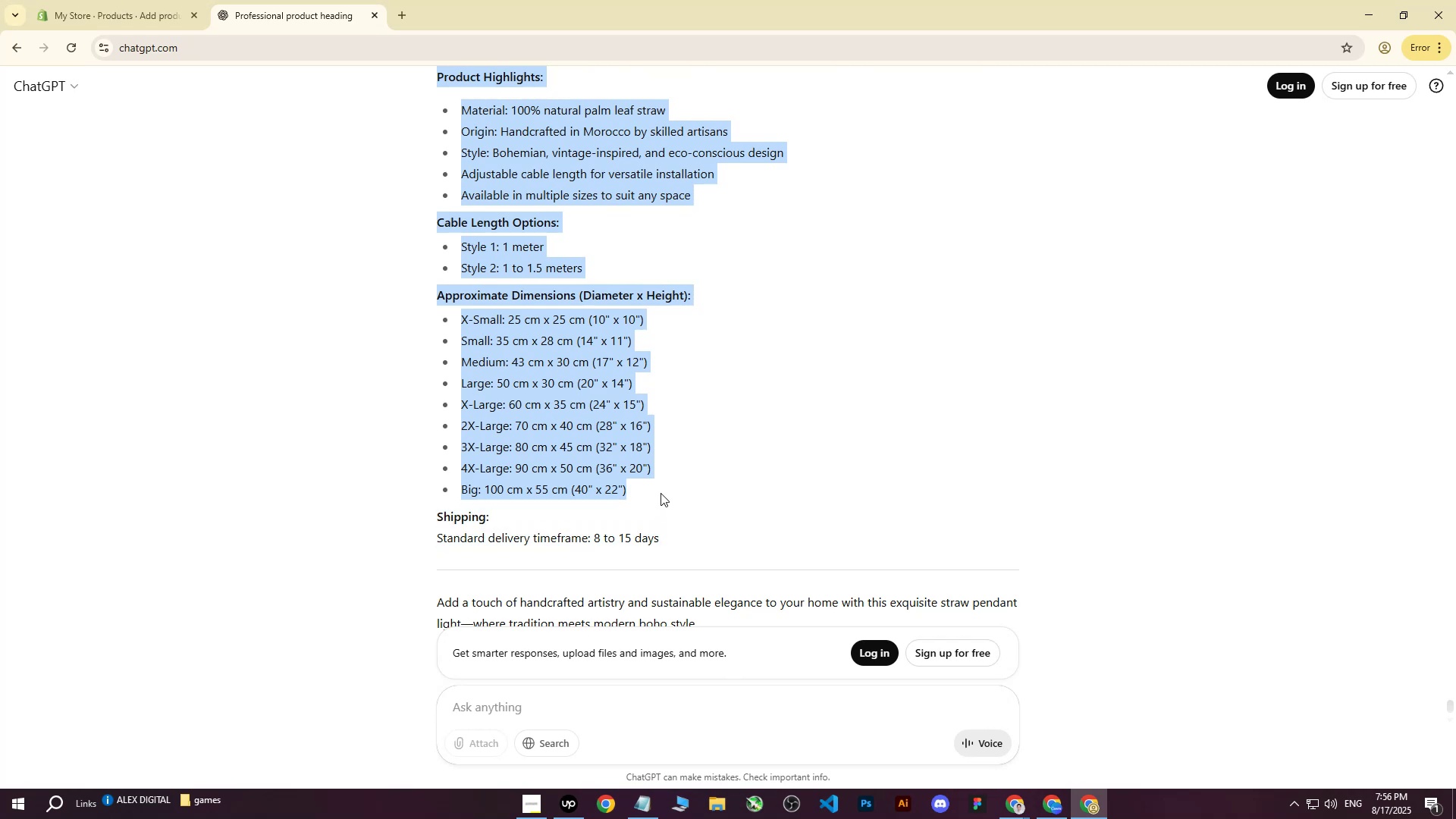 
key(Control+ControlLeft)
 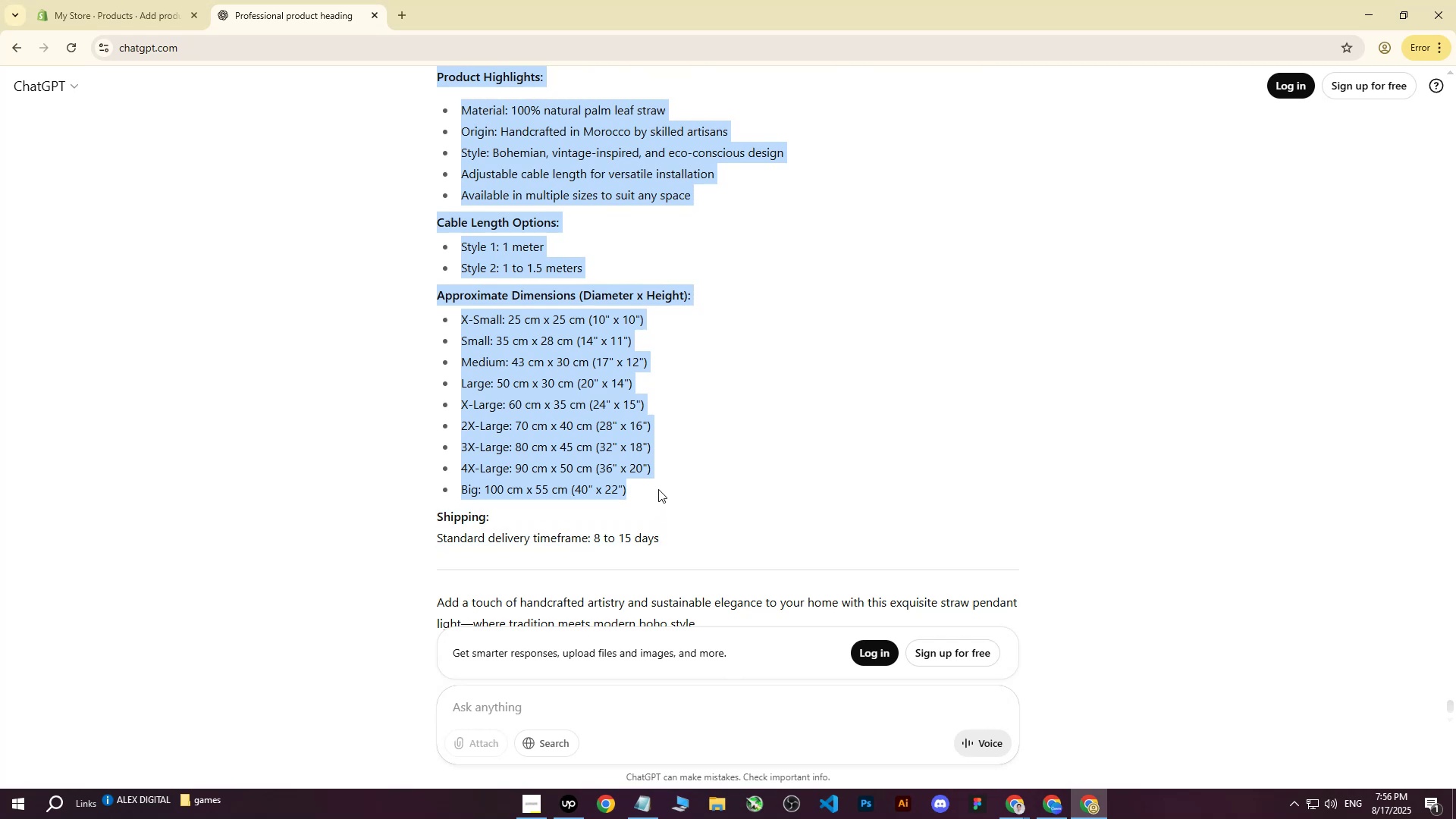 
key(Control+C)
 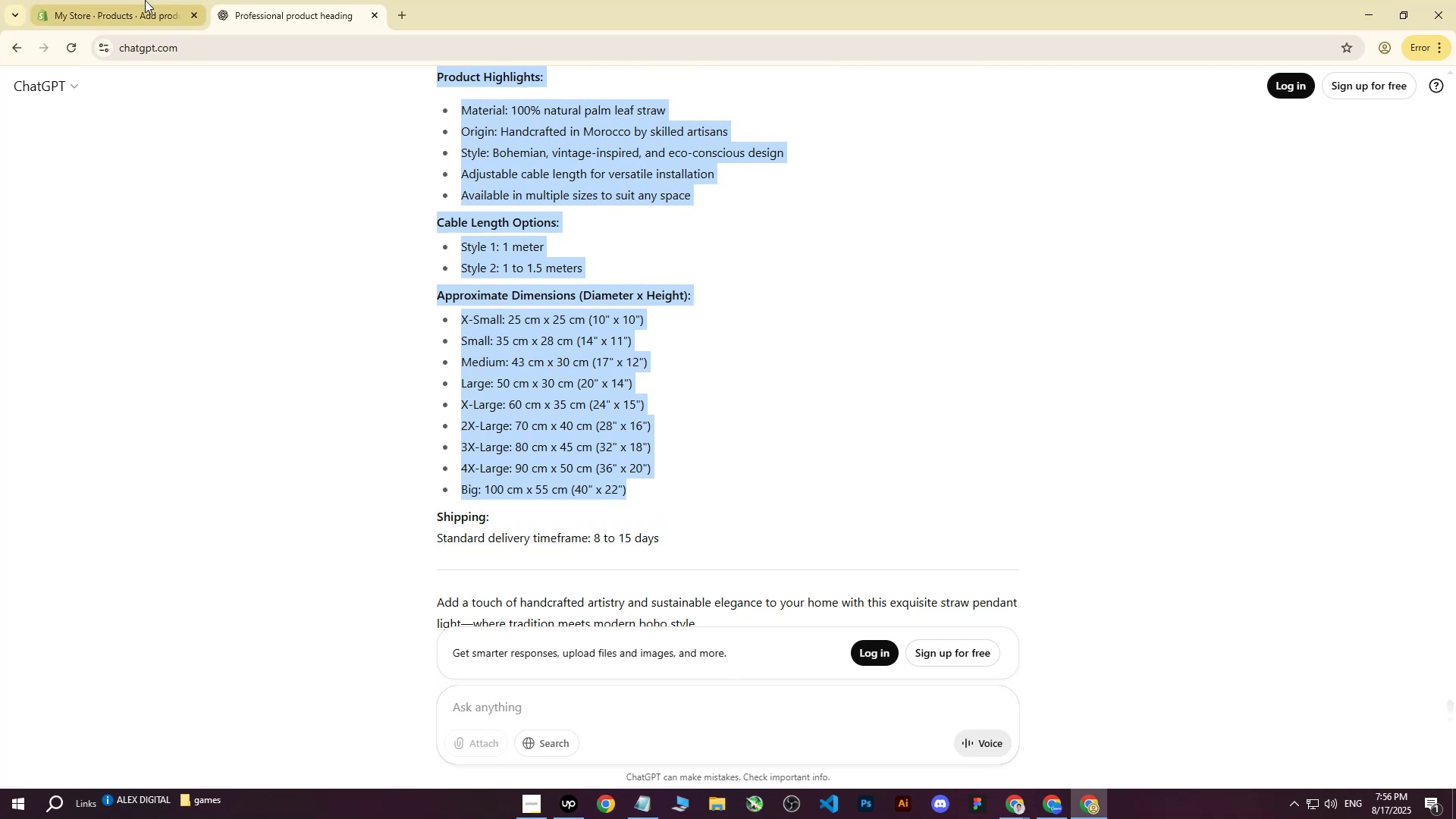 
left_click([145, 0])
 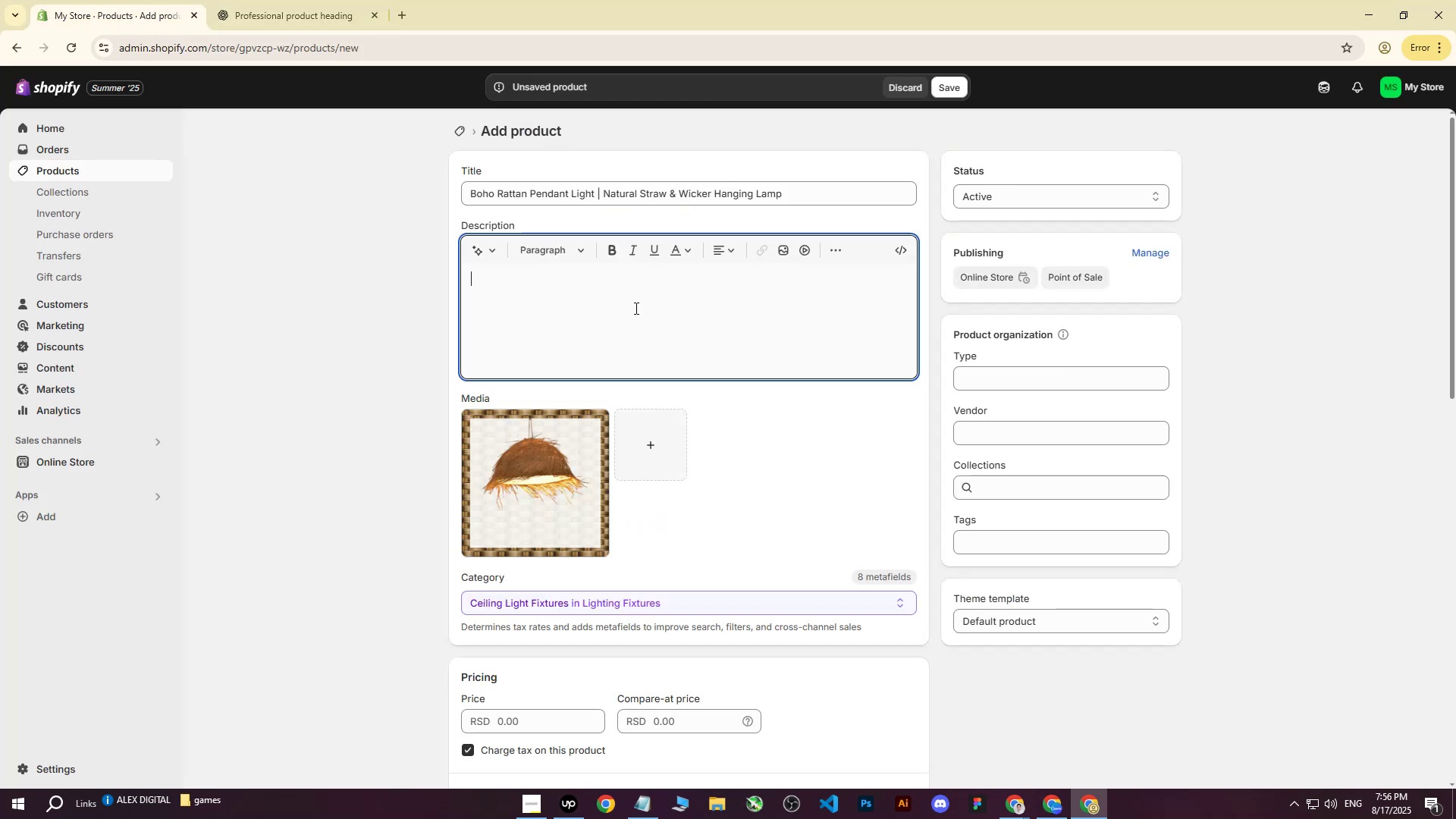 
left_click([629, 312])
 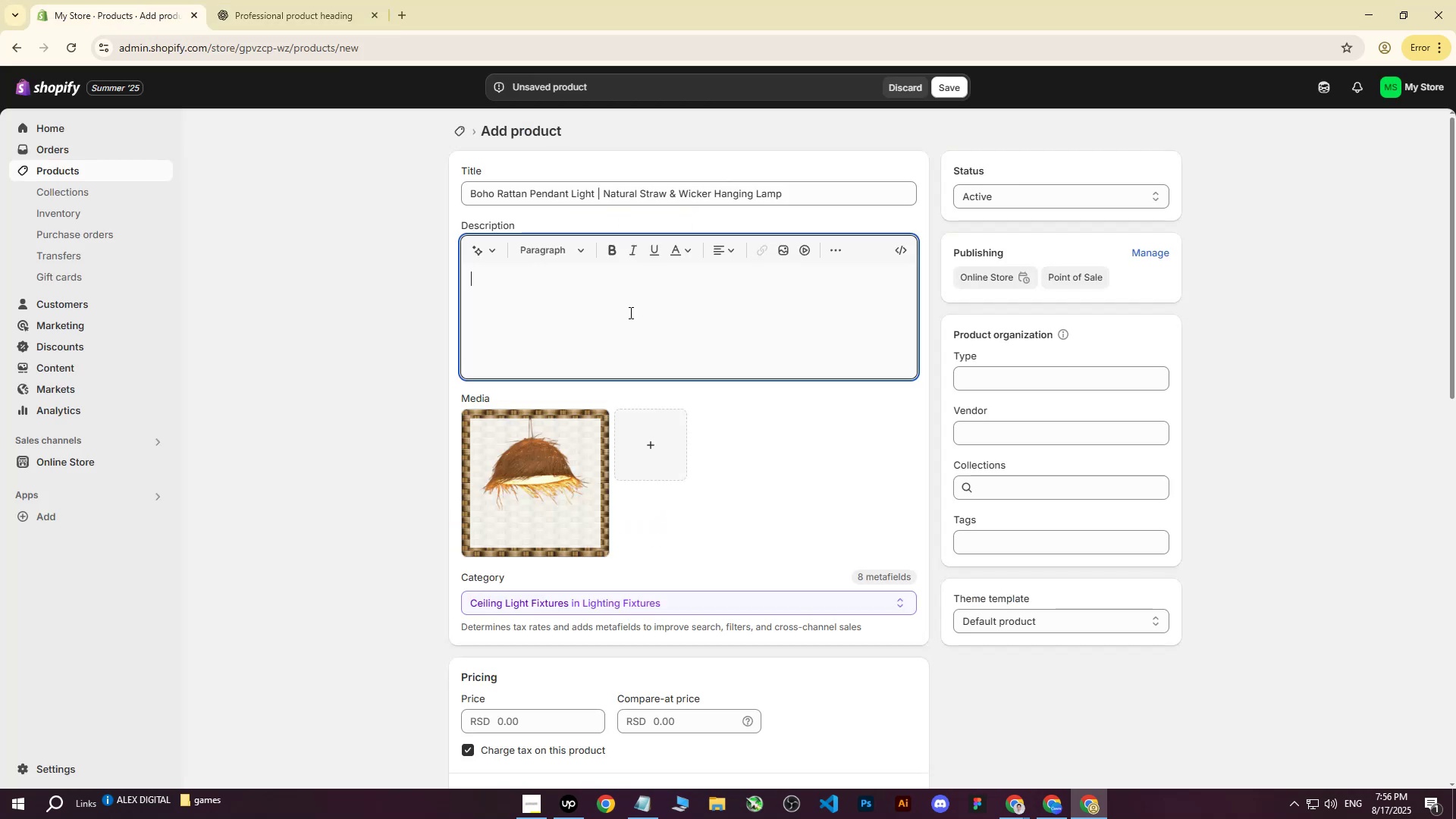 
key(Control+ControlLeft)
 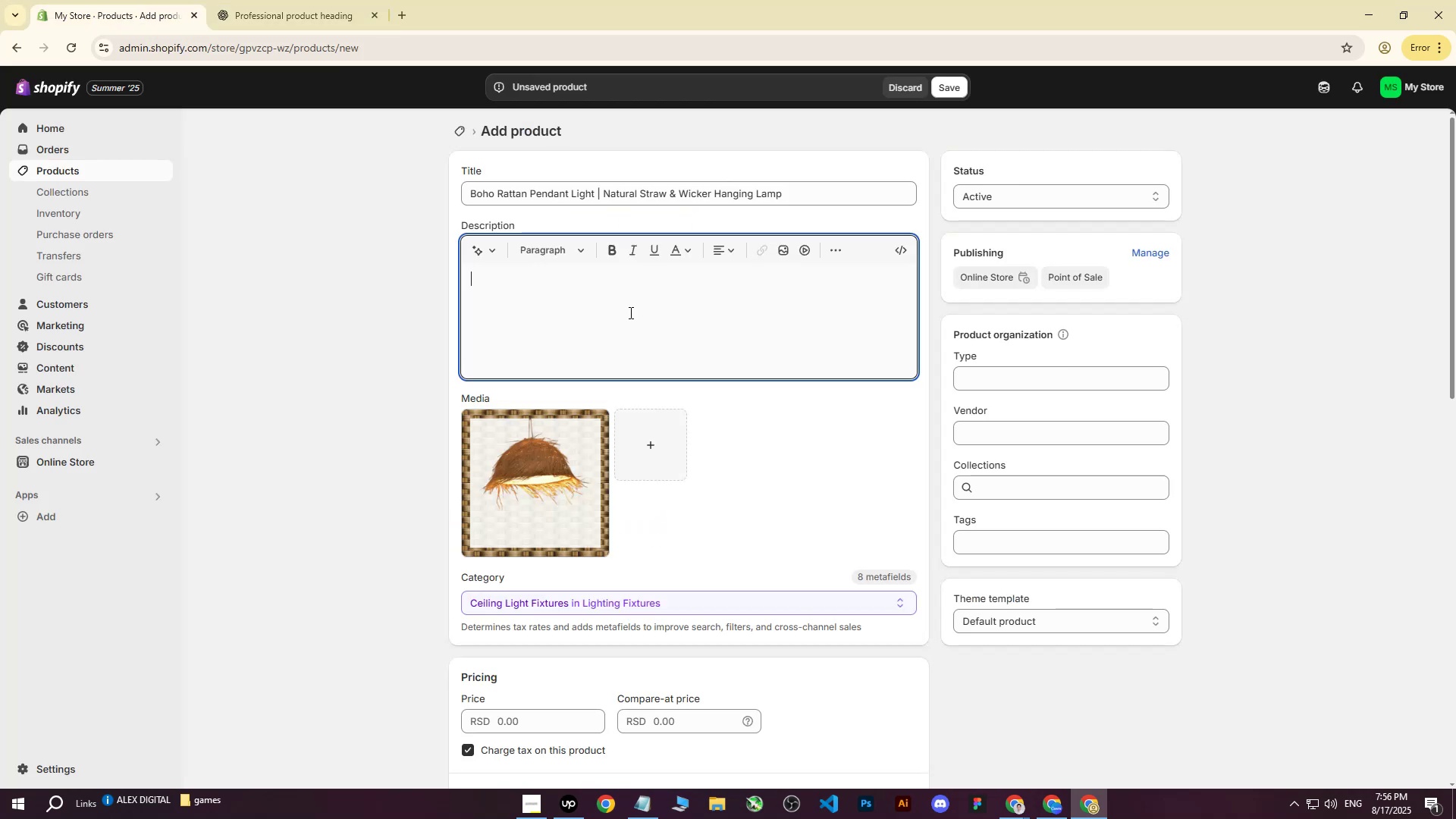 
key(Control+V)
 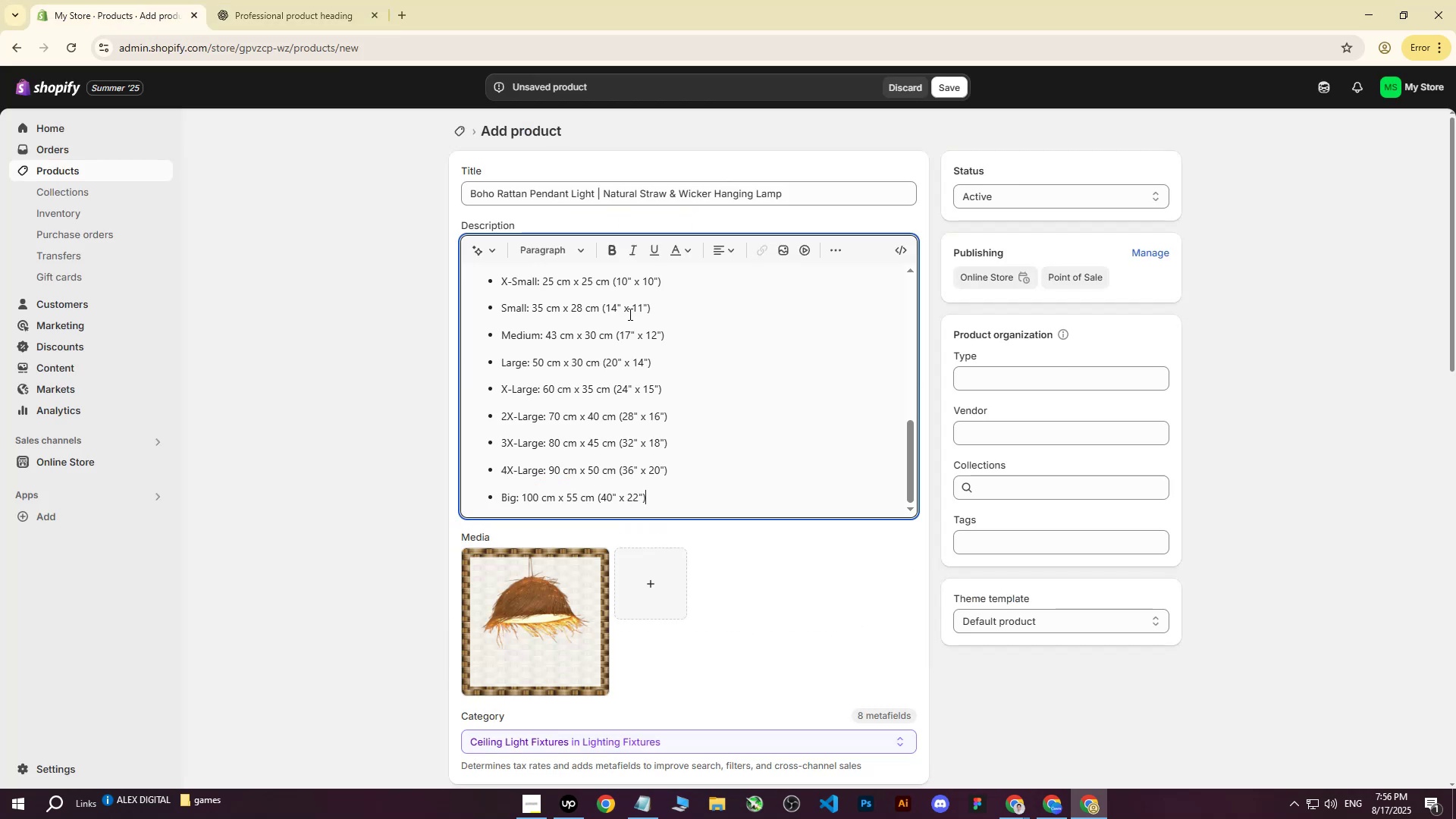 
scroll: coordinate [579, 356], scroll_direction: up, amount: 11.0
 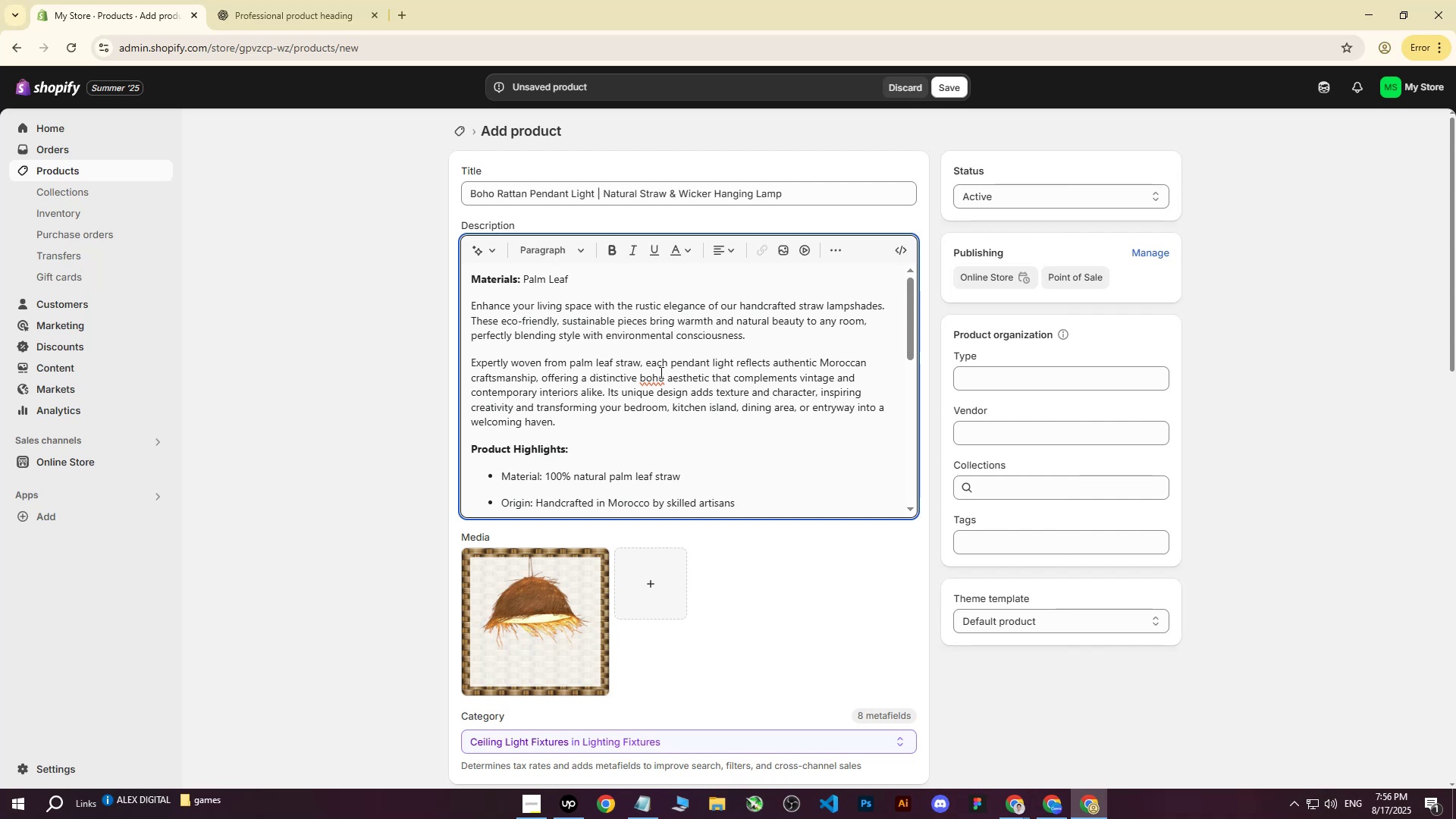 
wait(14.13)
 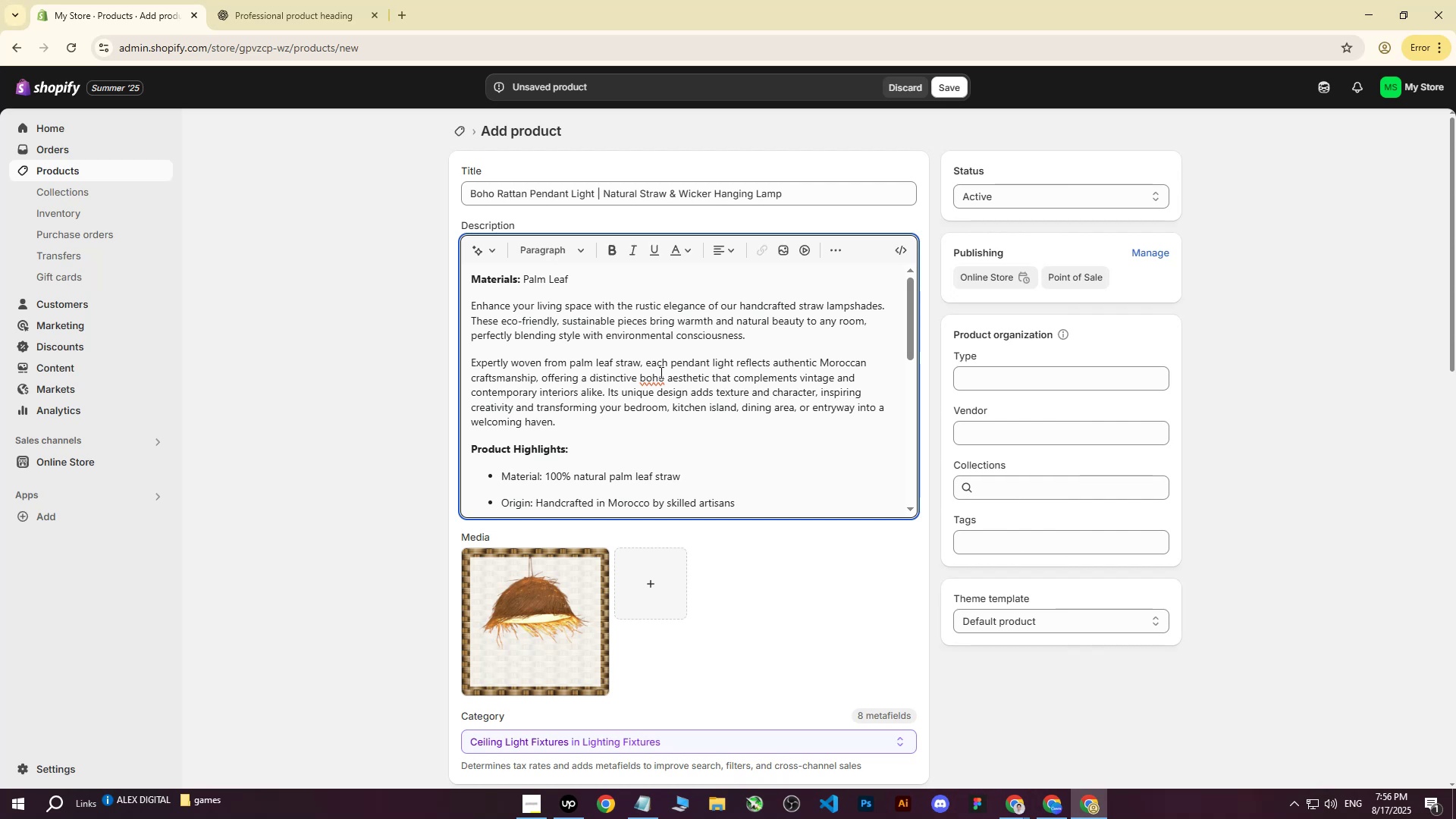 
scroll: coordinate [554, 336], scroll_direction: down, amount: 2.0
 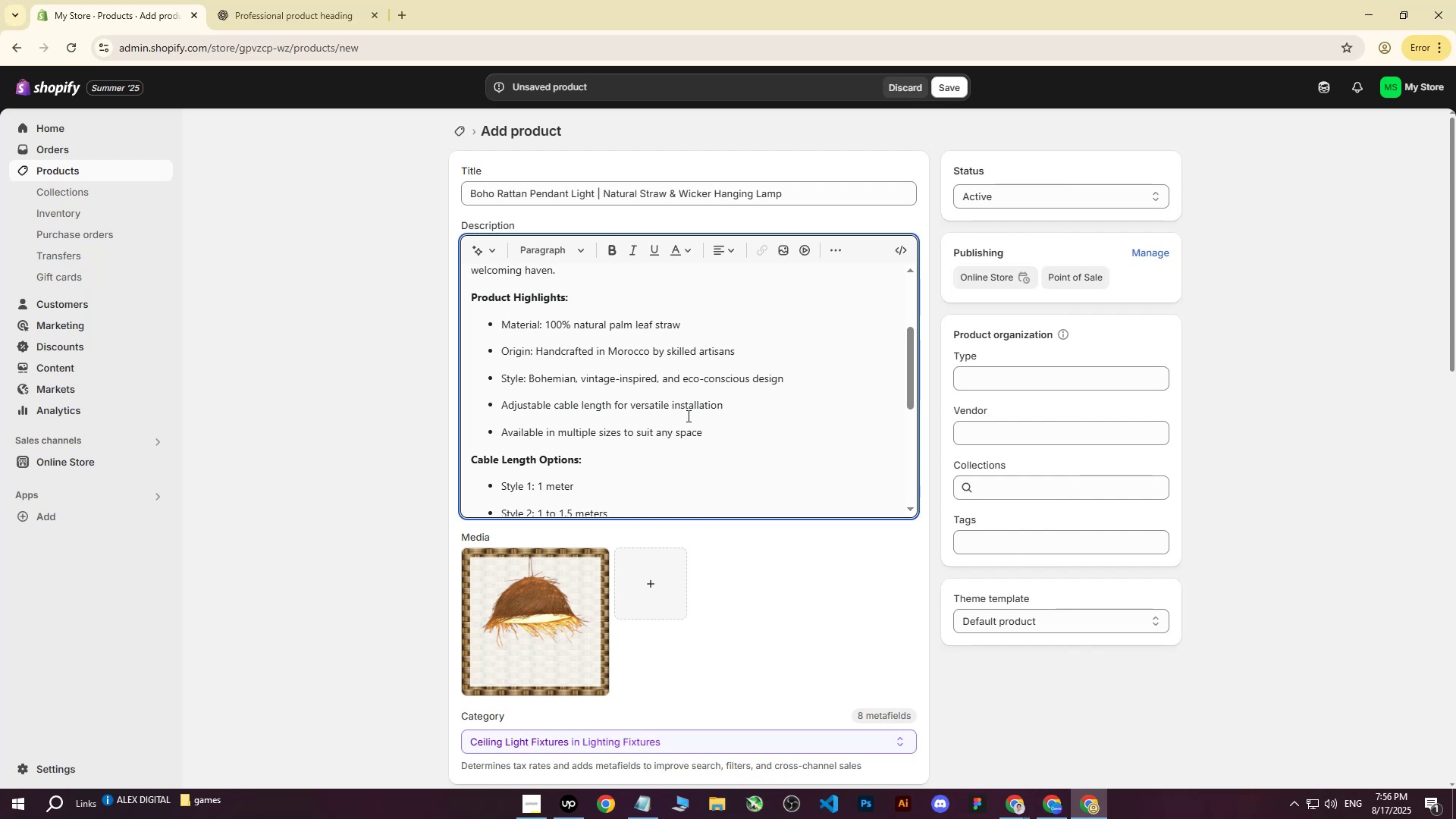 
wait(21.11)
 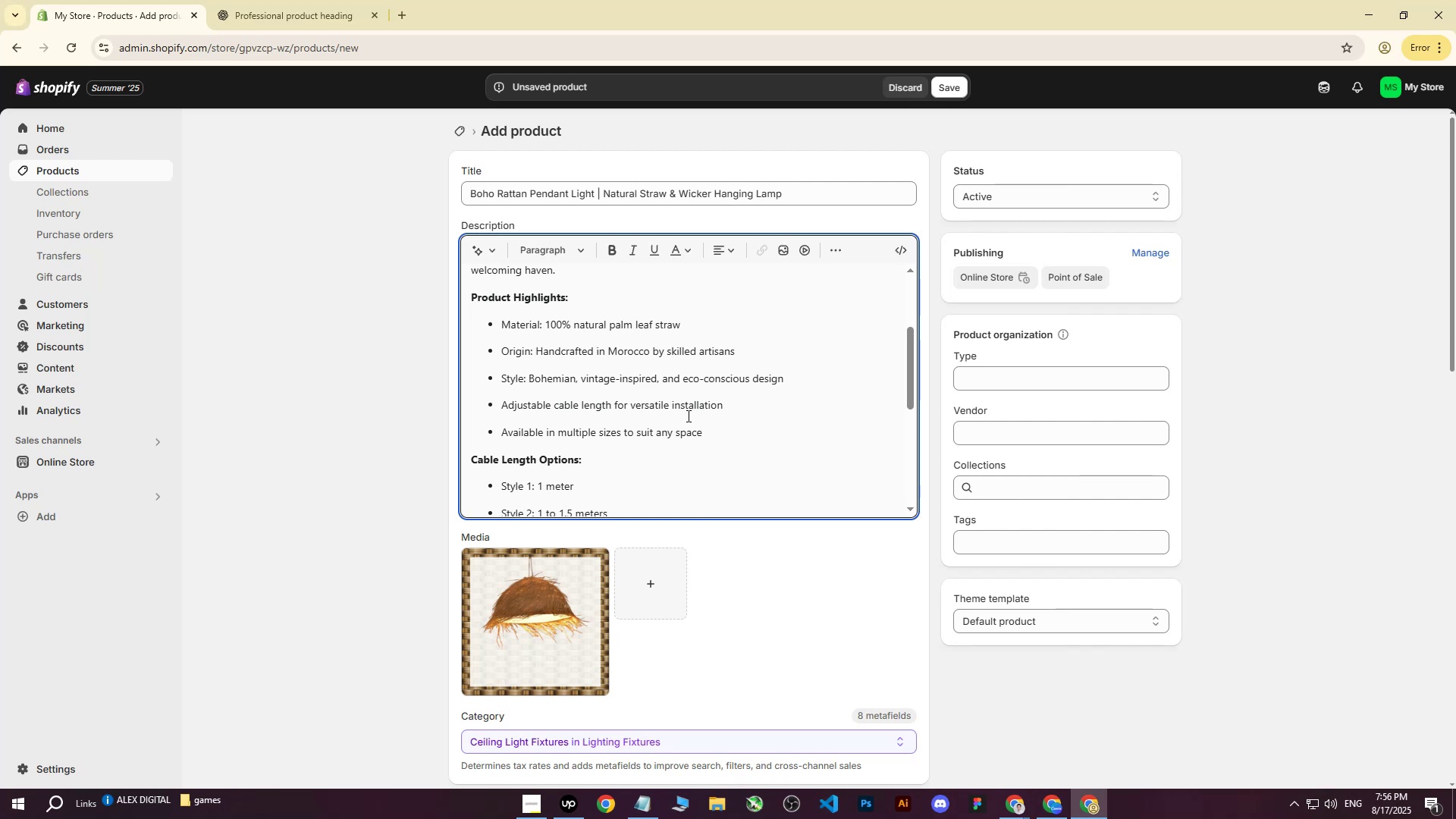 
left_click([687, 416])
 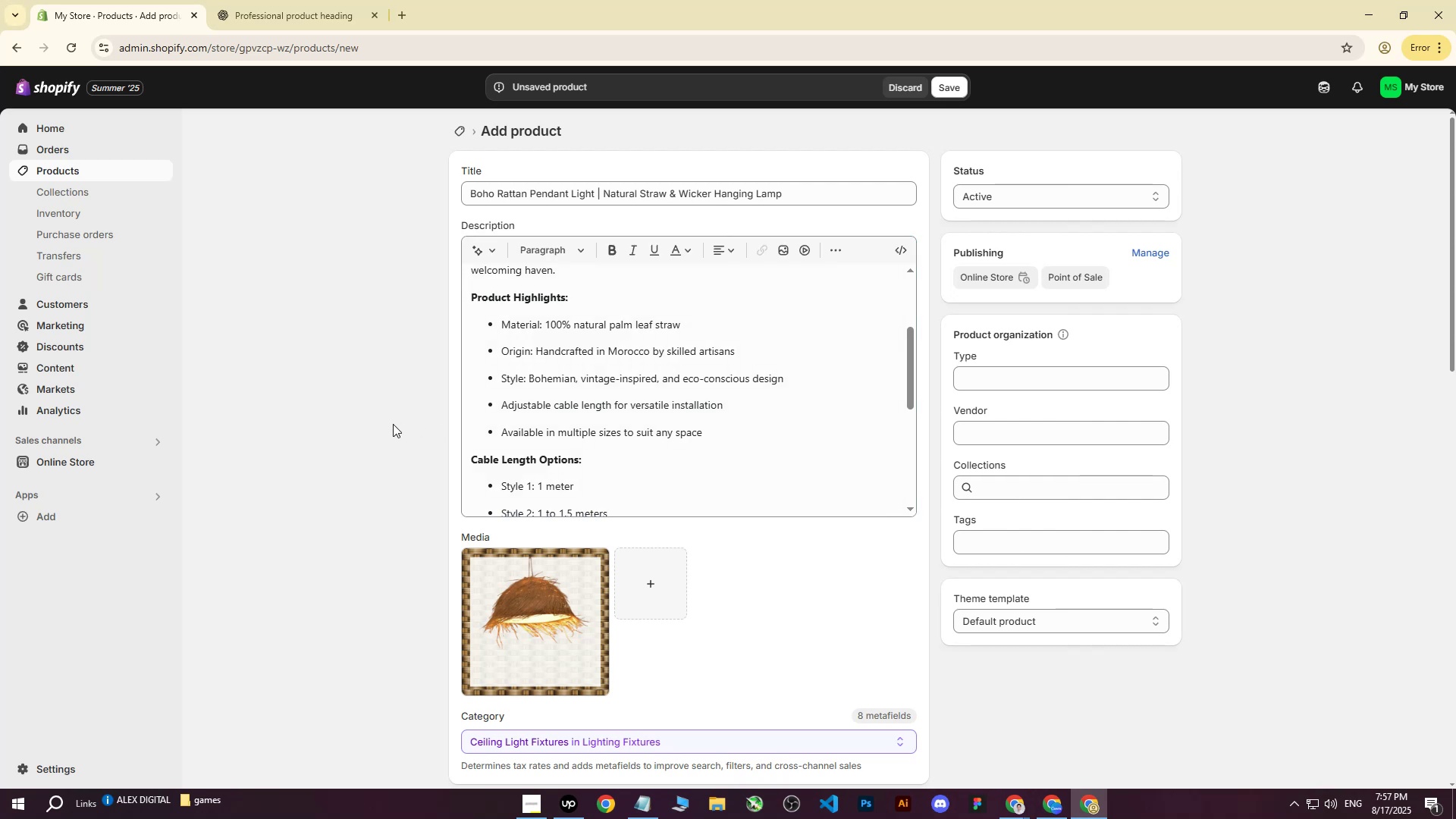 
scroll: coordinate [548, 247], scroll_direction: up, amount: 1.0
 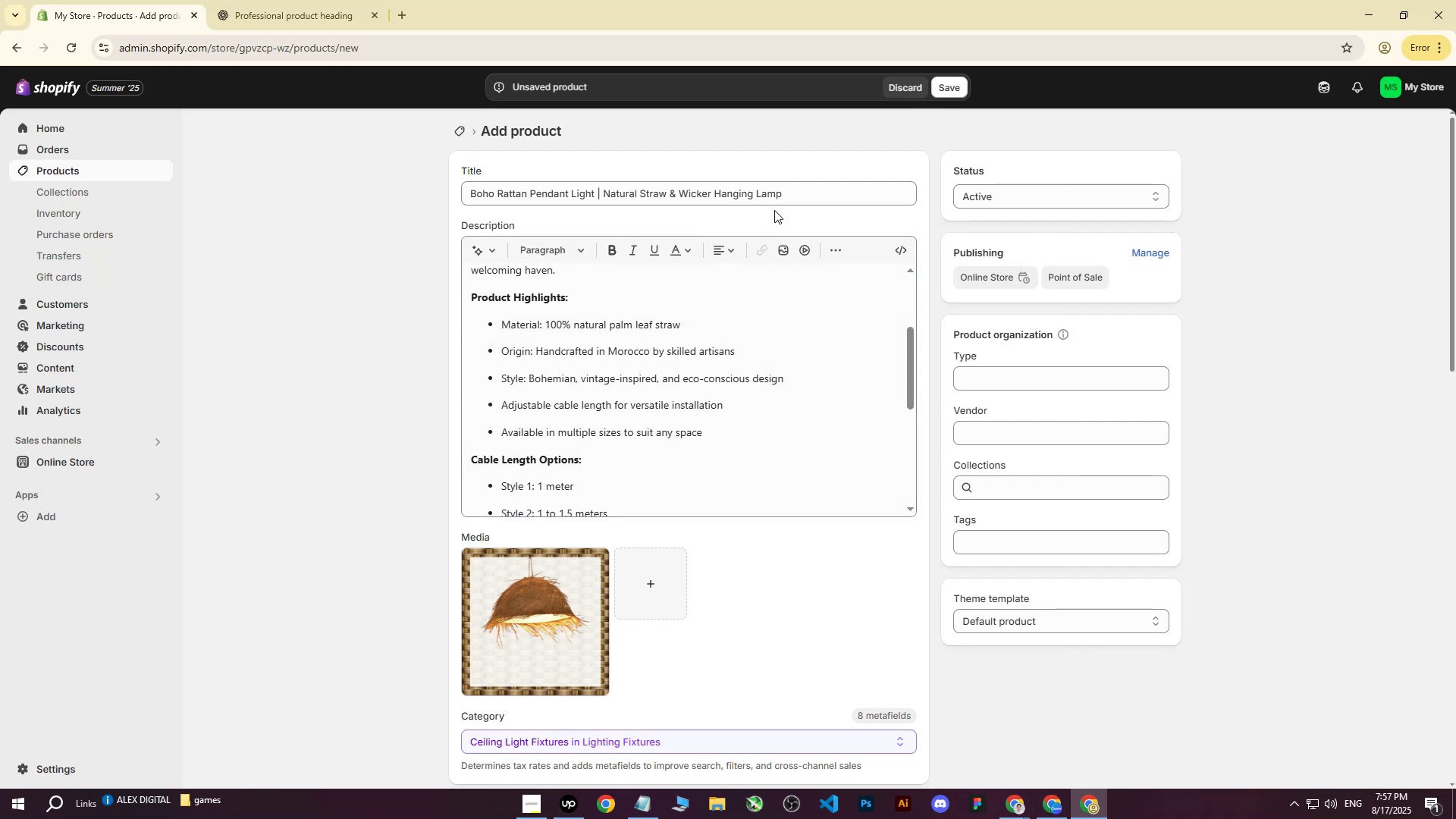 
left_click_drag(start_coordinate=[796, 202], to_coordinate=[415, 192])
 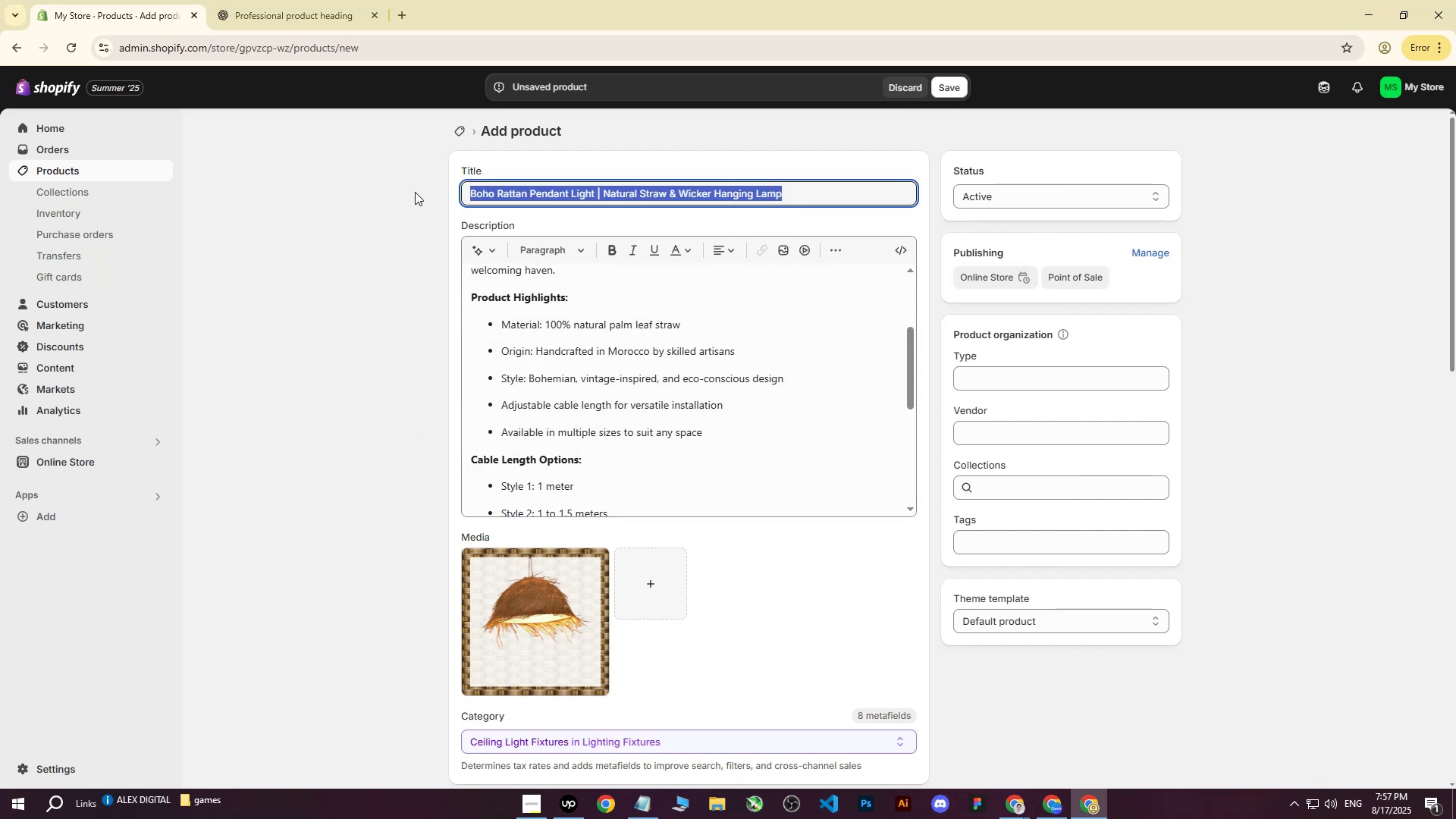 
key(Control+ControlLeft)
 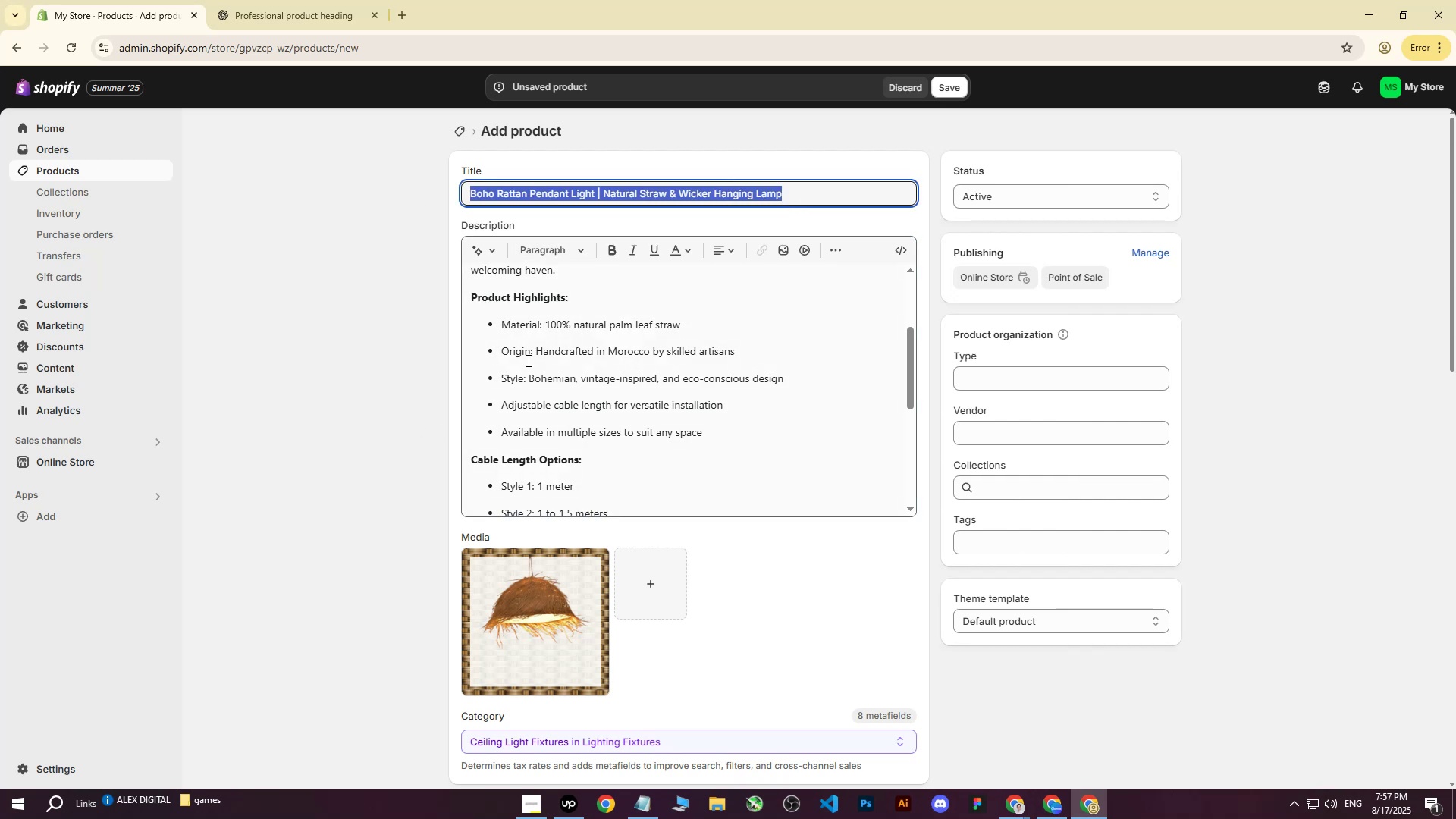 
key(Control+C)
 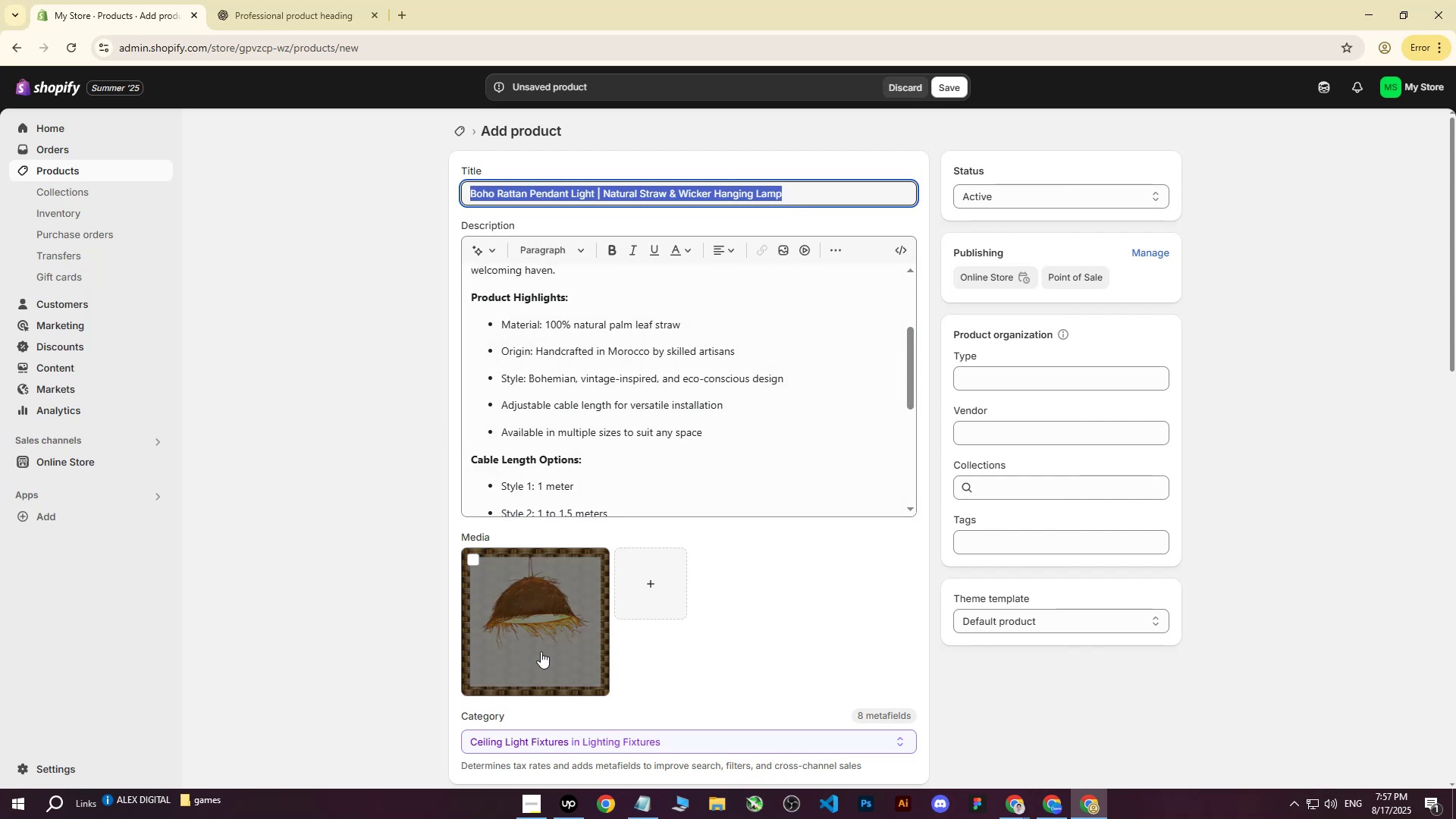 
left_click([539, 651])
 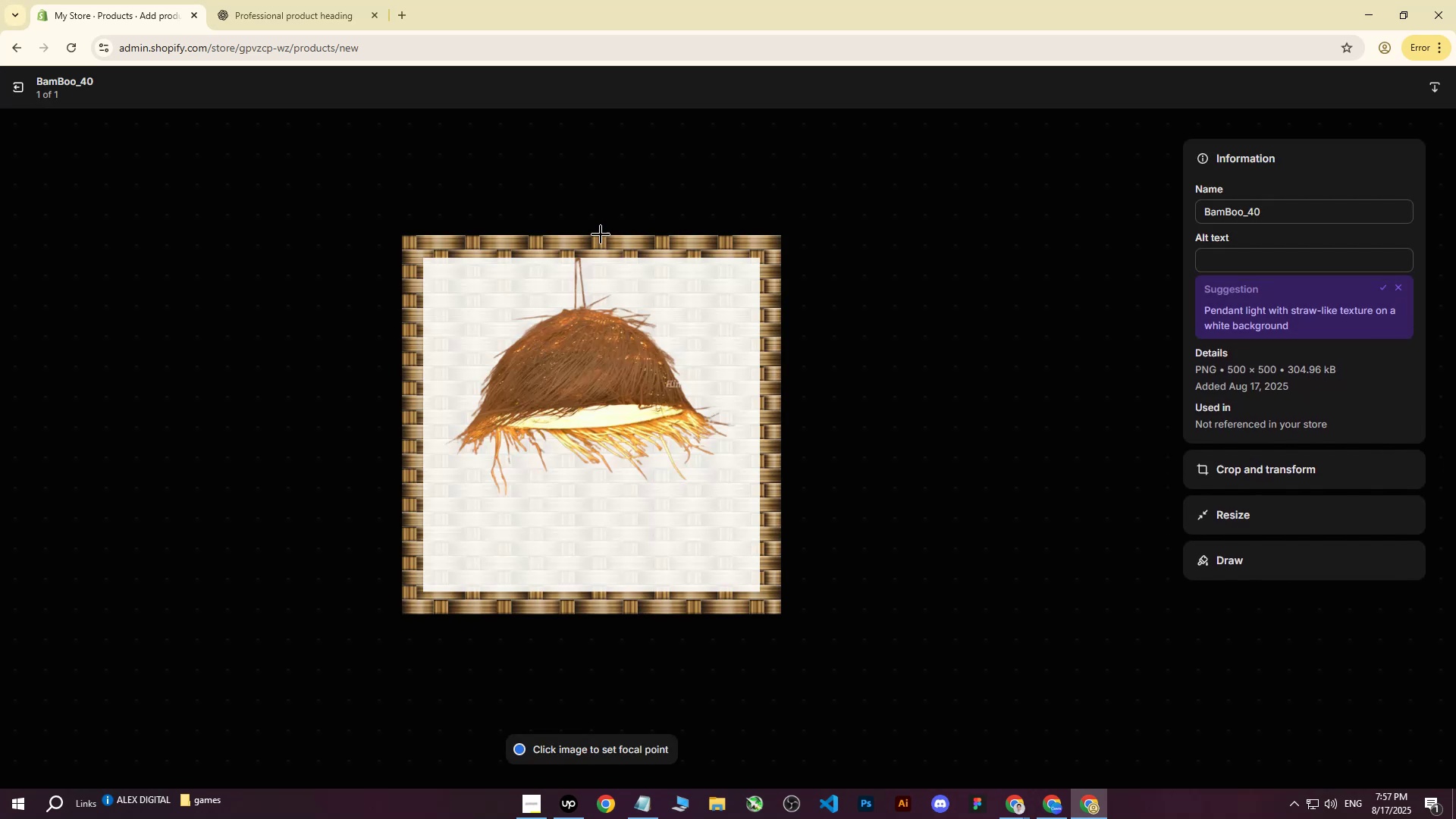 
left_click([1222, 271])
 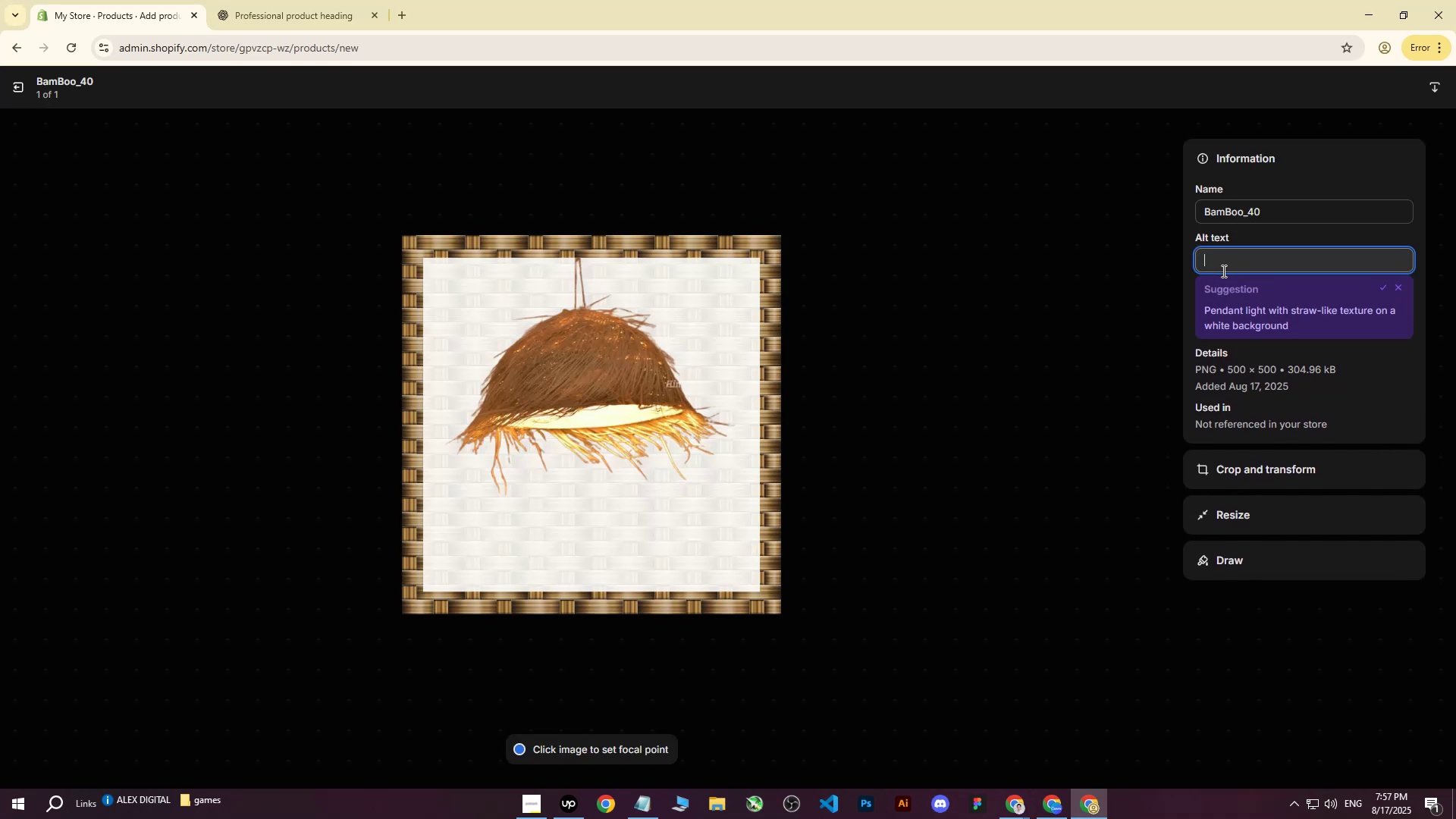 
key(Control+ControlLeft)
 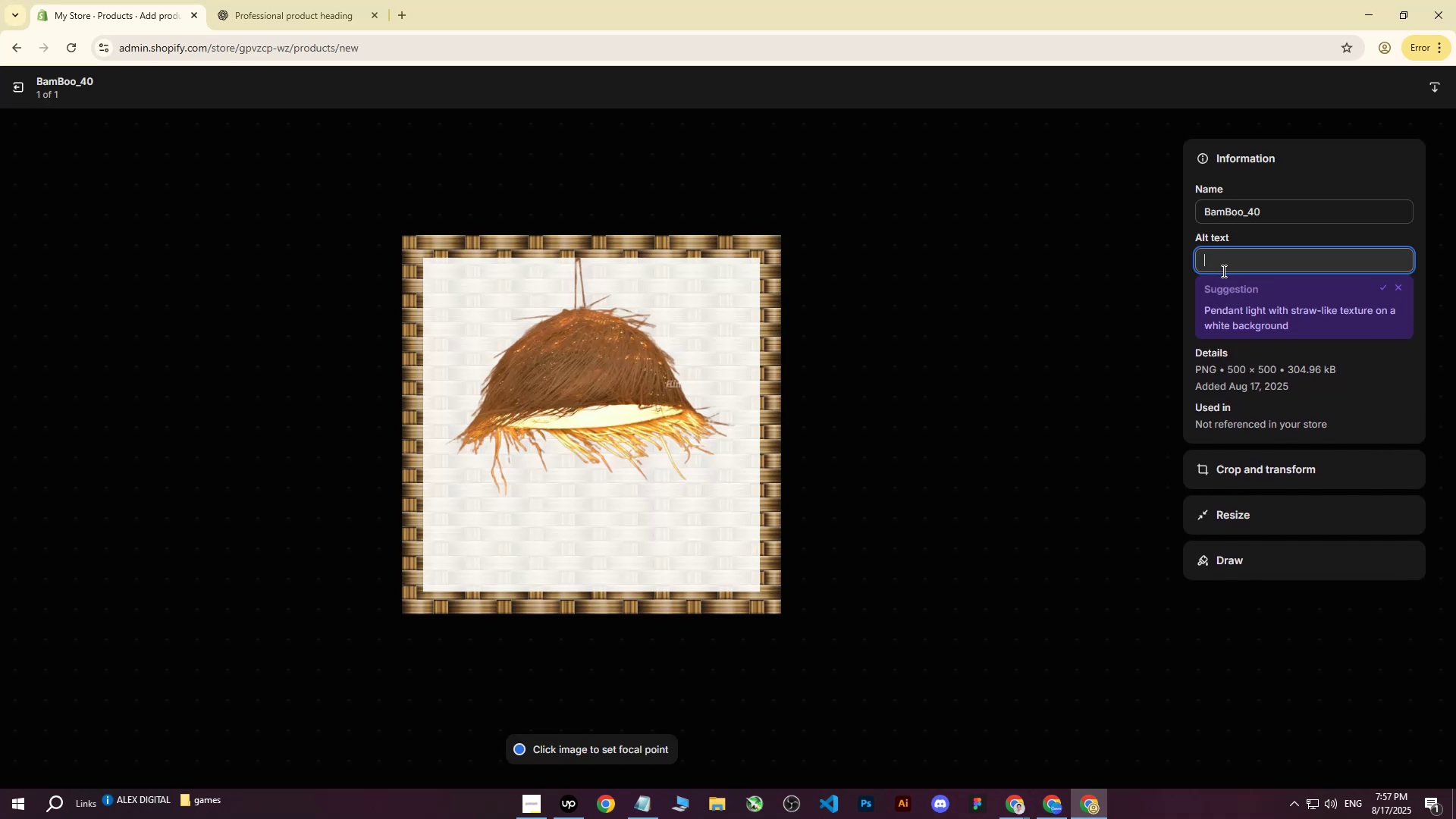 
key(Control+V)
 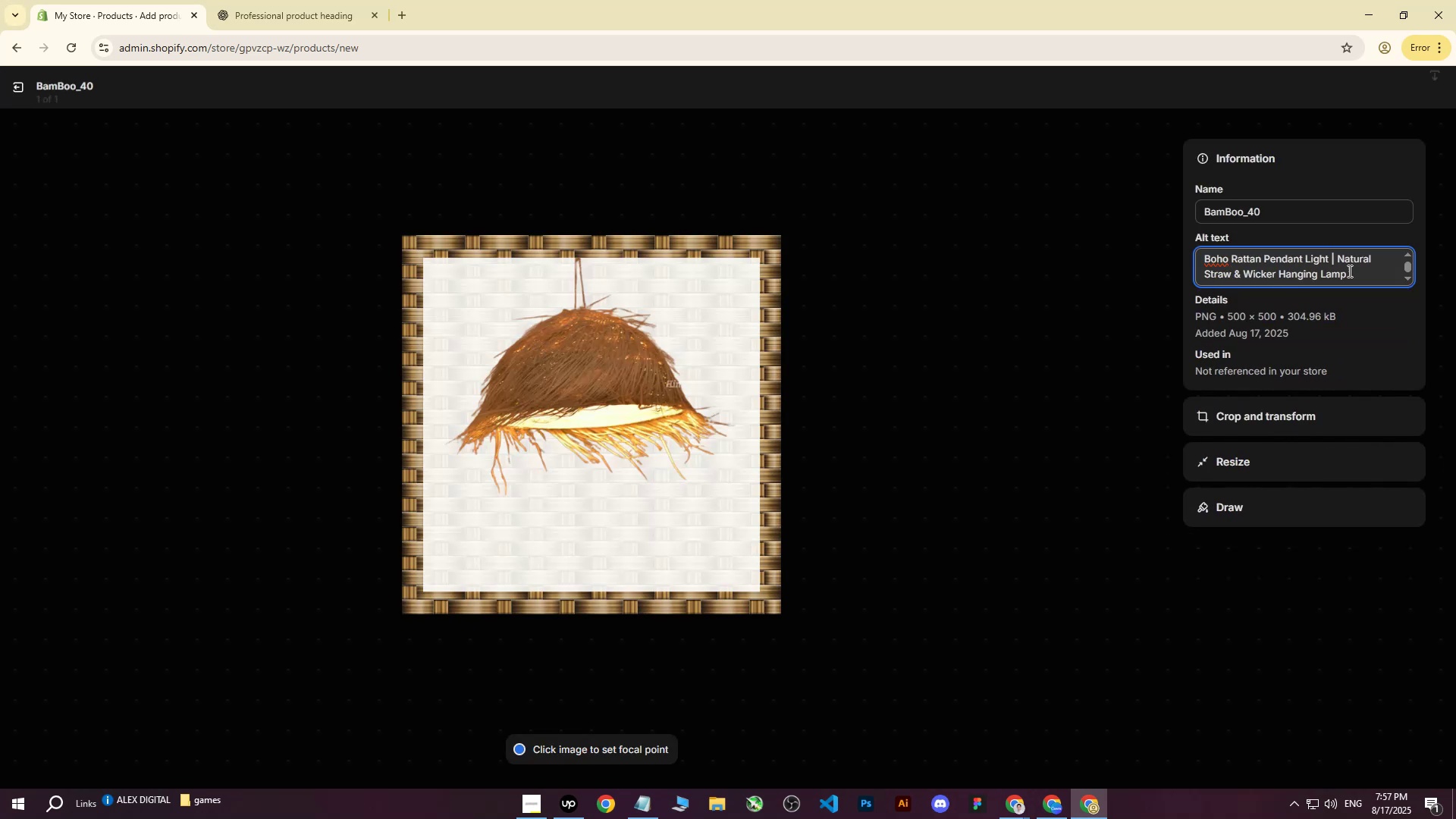 
left_click_drag(start_coordinate=[1382, 275], to_coordinate=[1330, 260])
 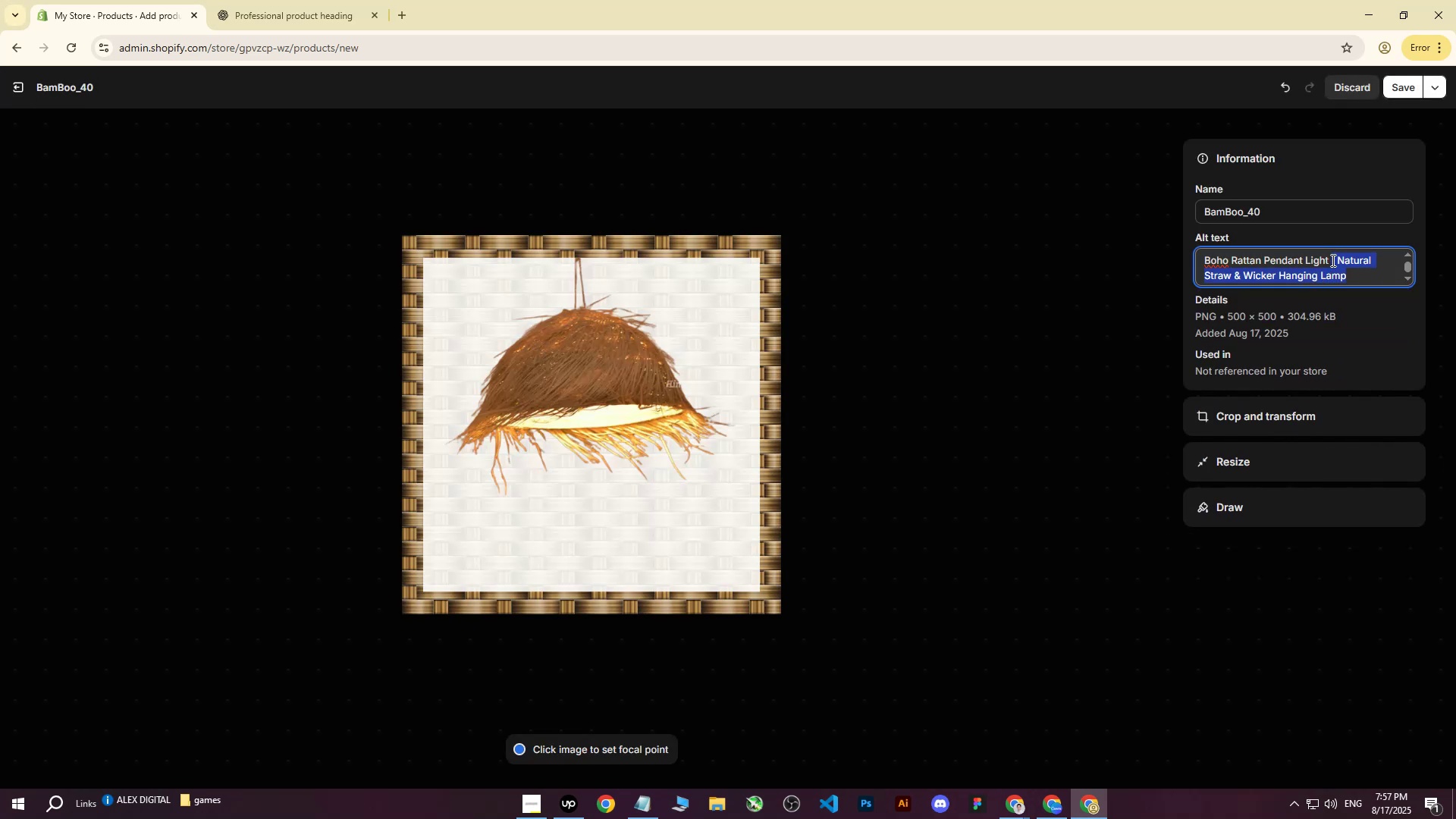 
key(Backspace)
type(on whg)
key(Backspace)
key(Backspace)
type(hite background with )
 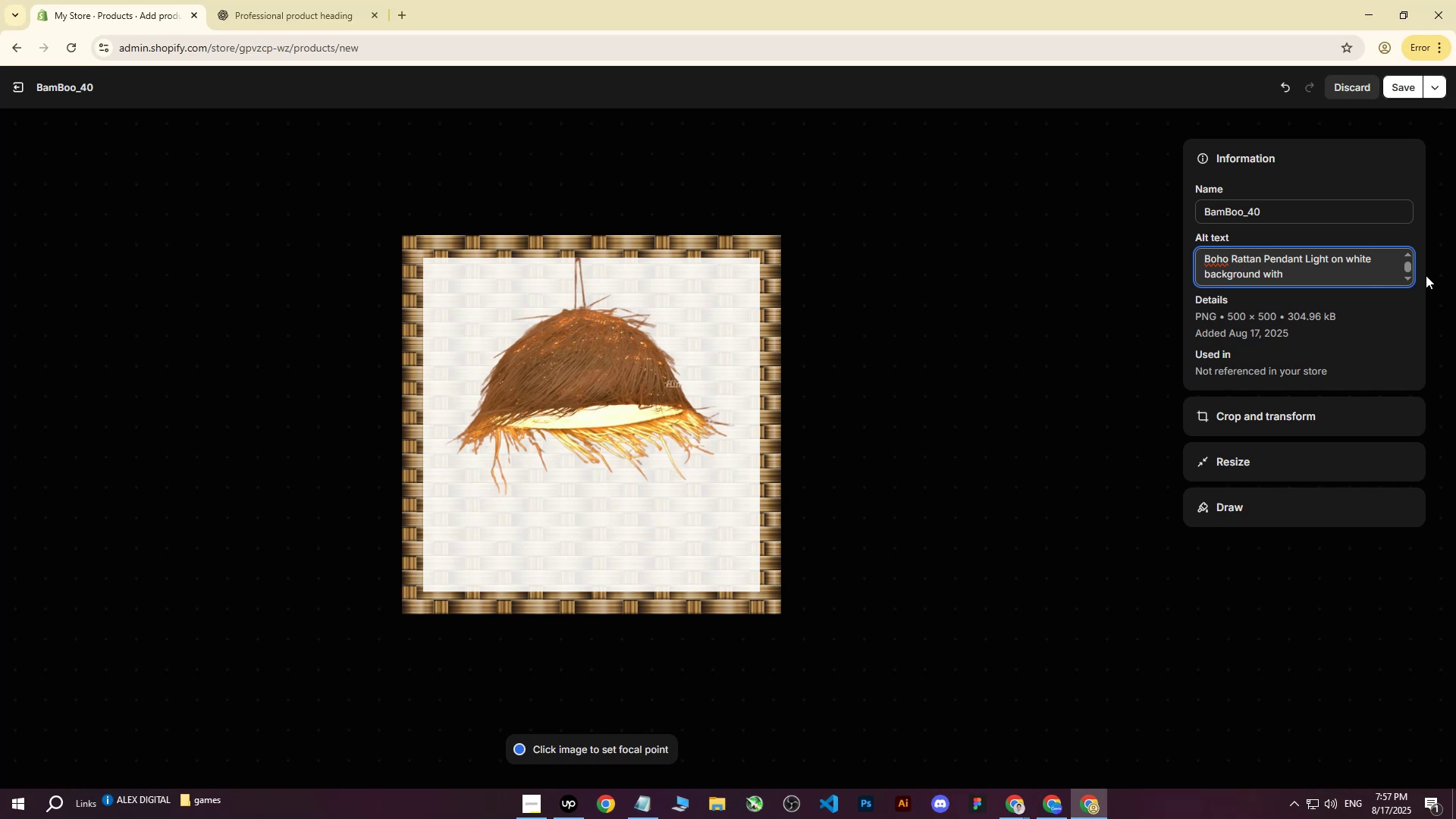 
wait(10.26)
 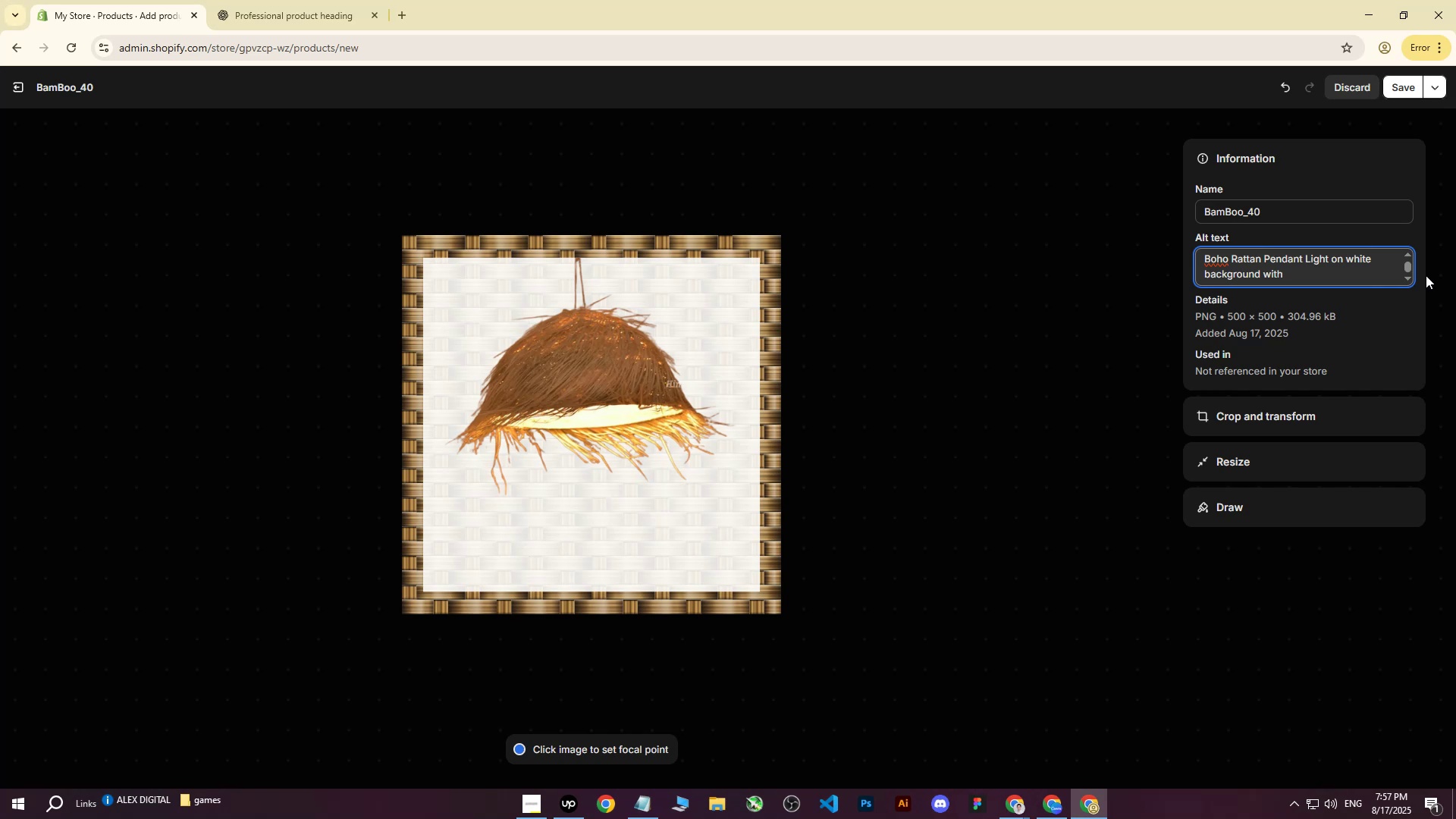 
type(Rattna.)
key(Backspace)
key(Backspace)
type(a)
key(Backspace)
key(Backspace)
type(an.)
 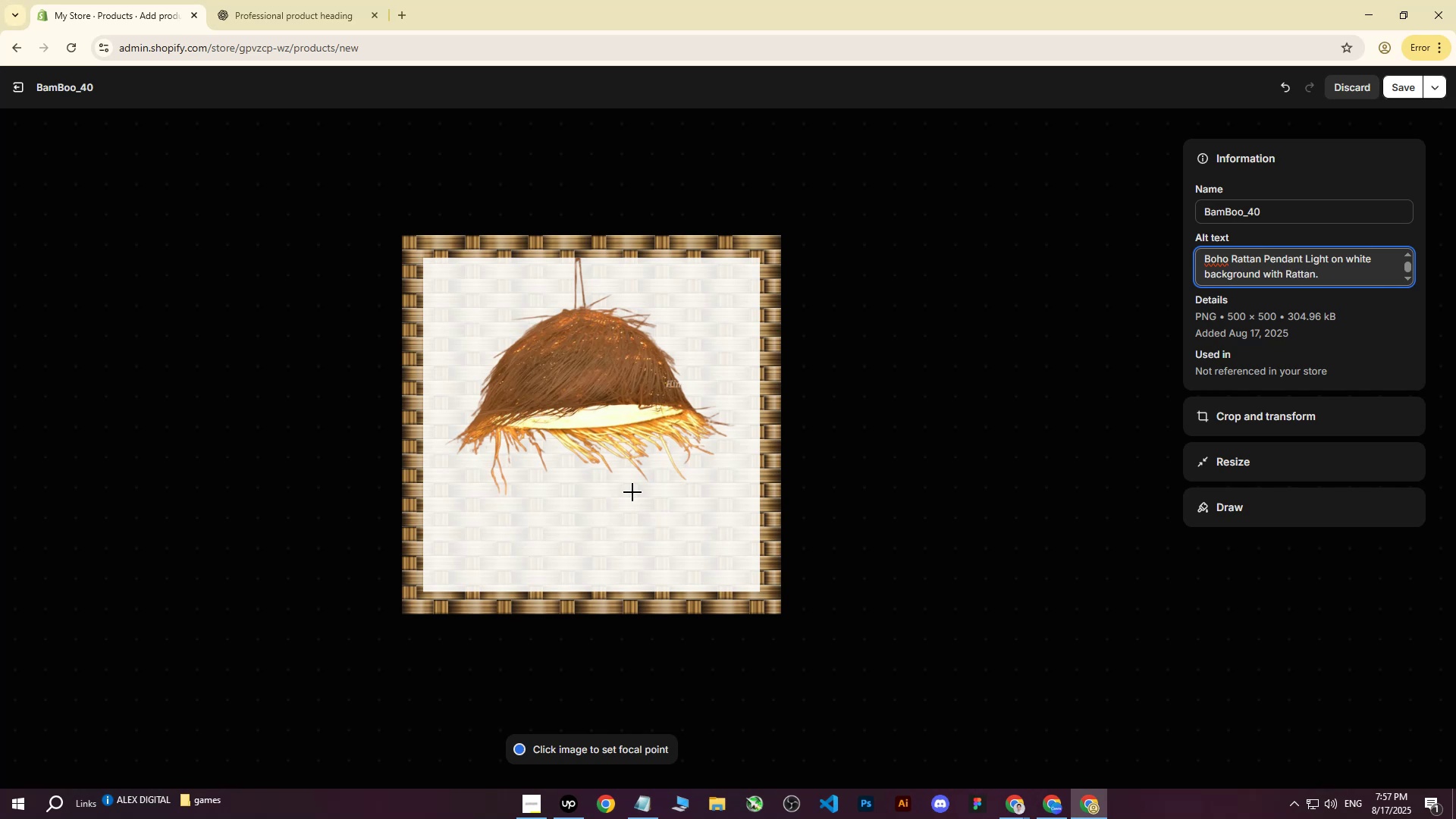 
left_click([591, 436])
 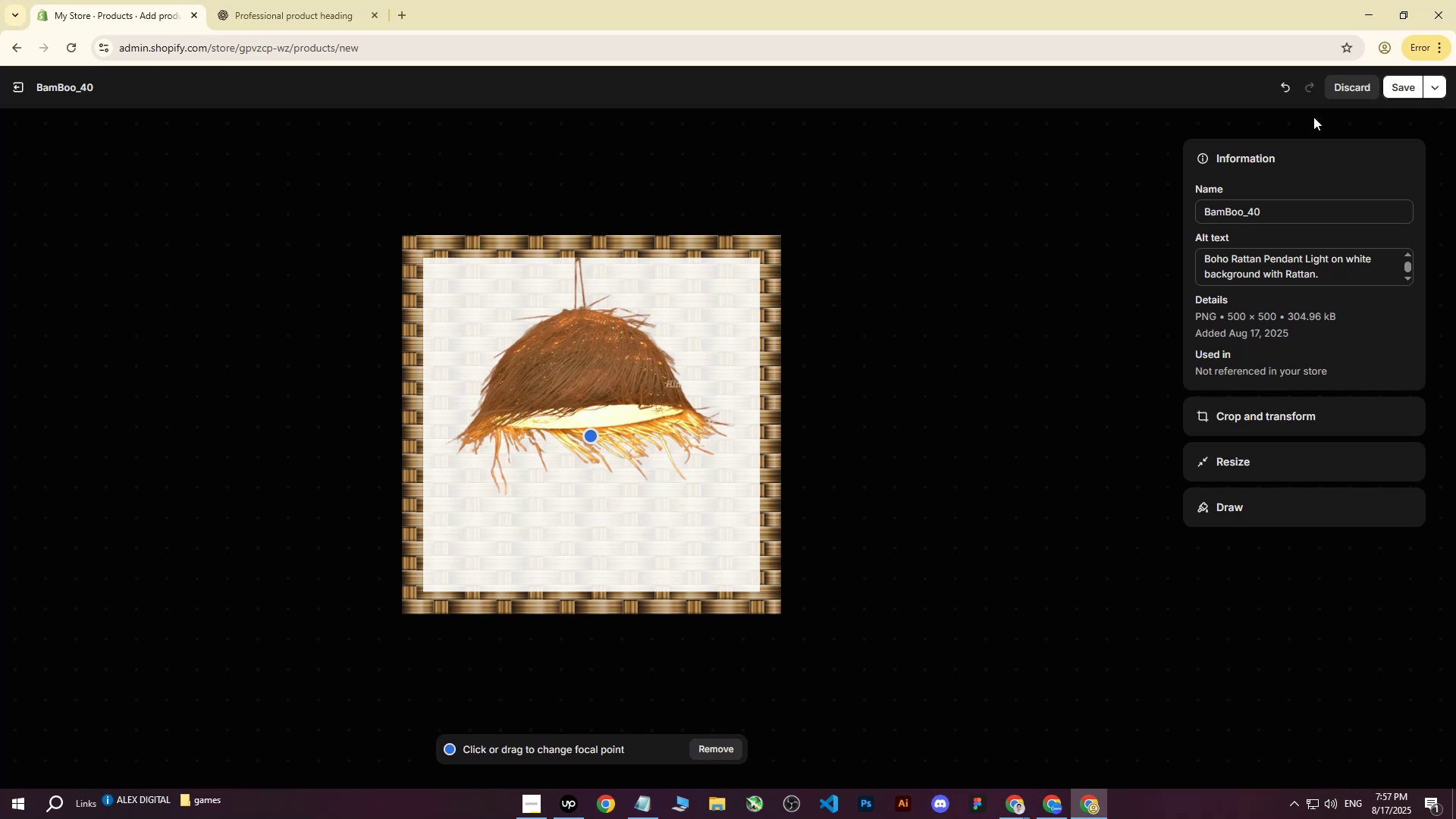 
left_click([1398, 83])
 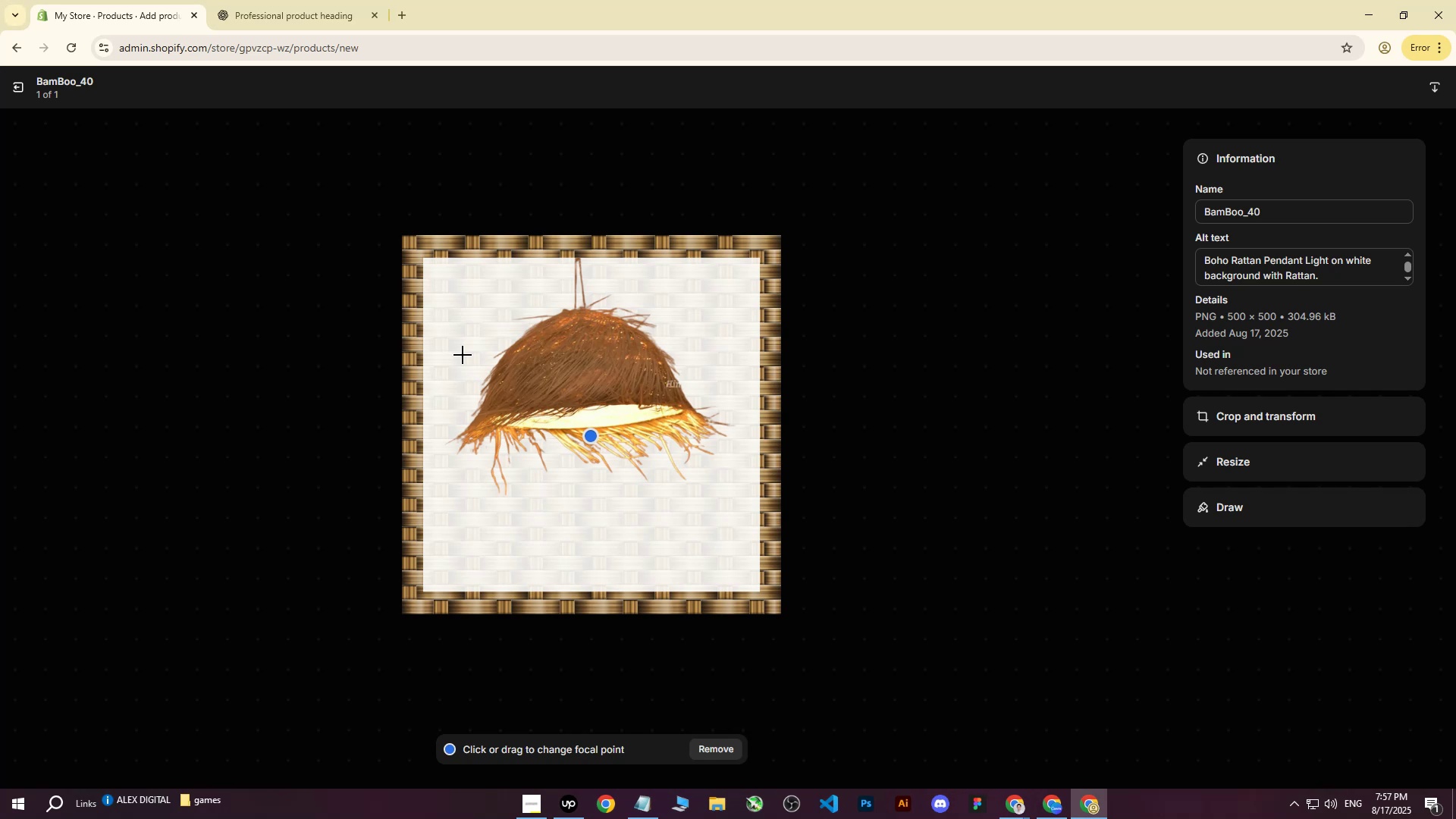 
wait(14.47)
 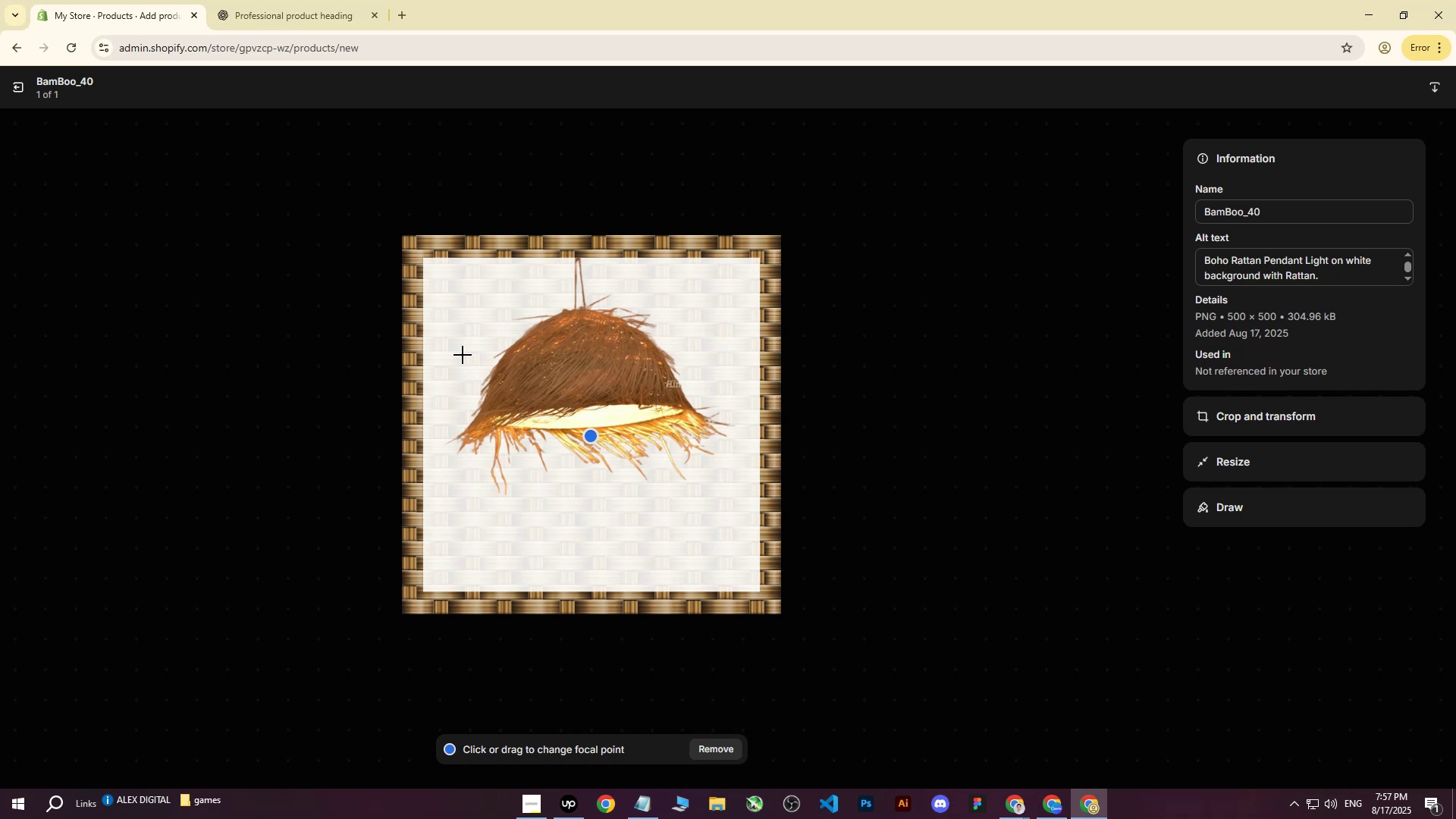 
left_click([18, 88])
 